 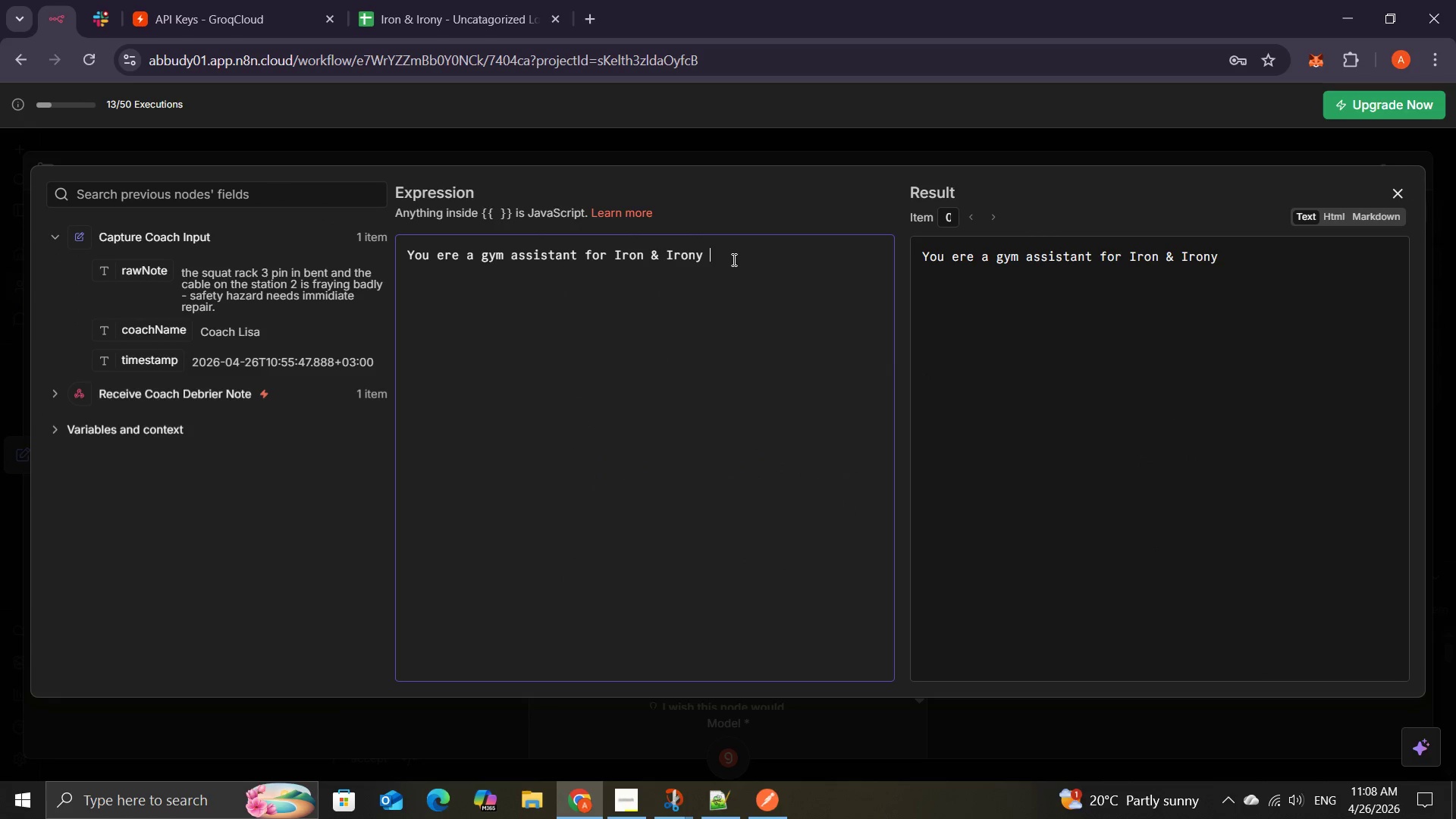 
key(Control+A)
 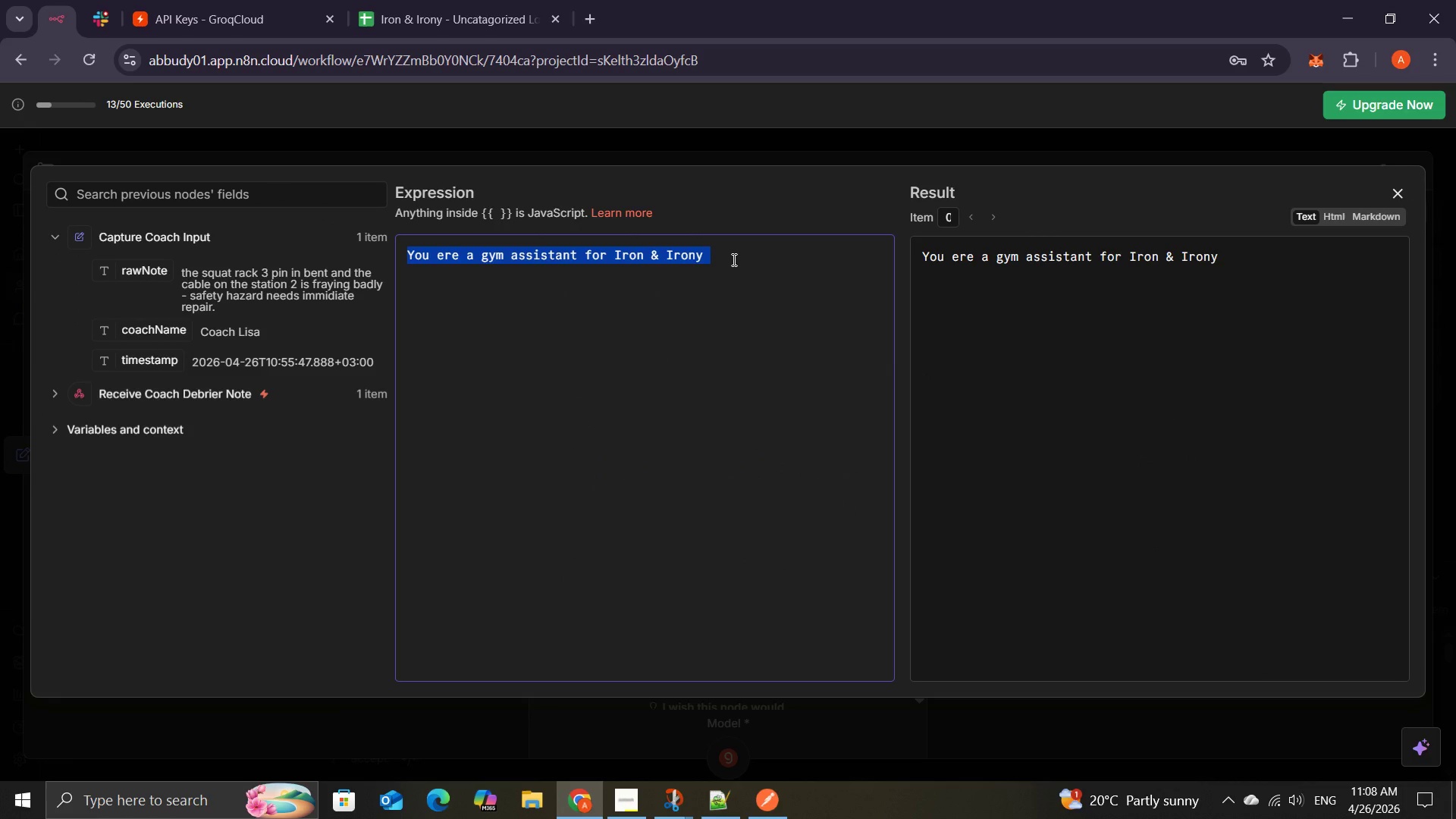 
key(Control+V)
 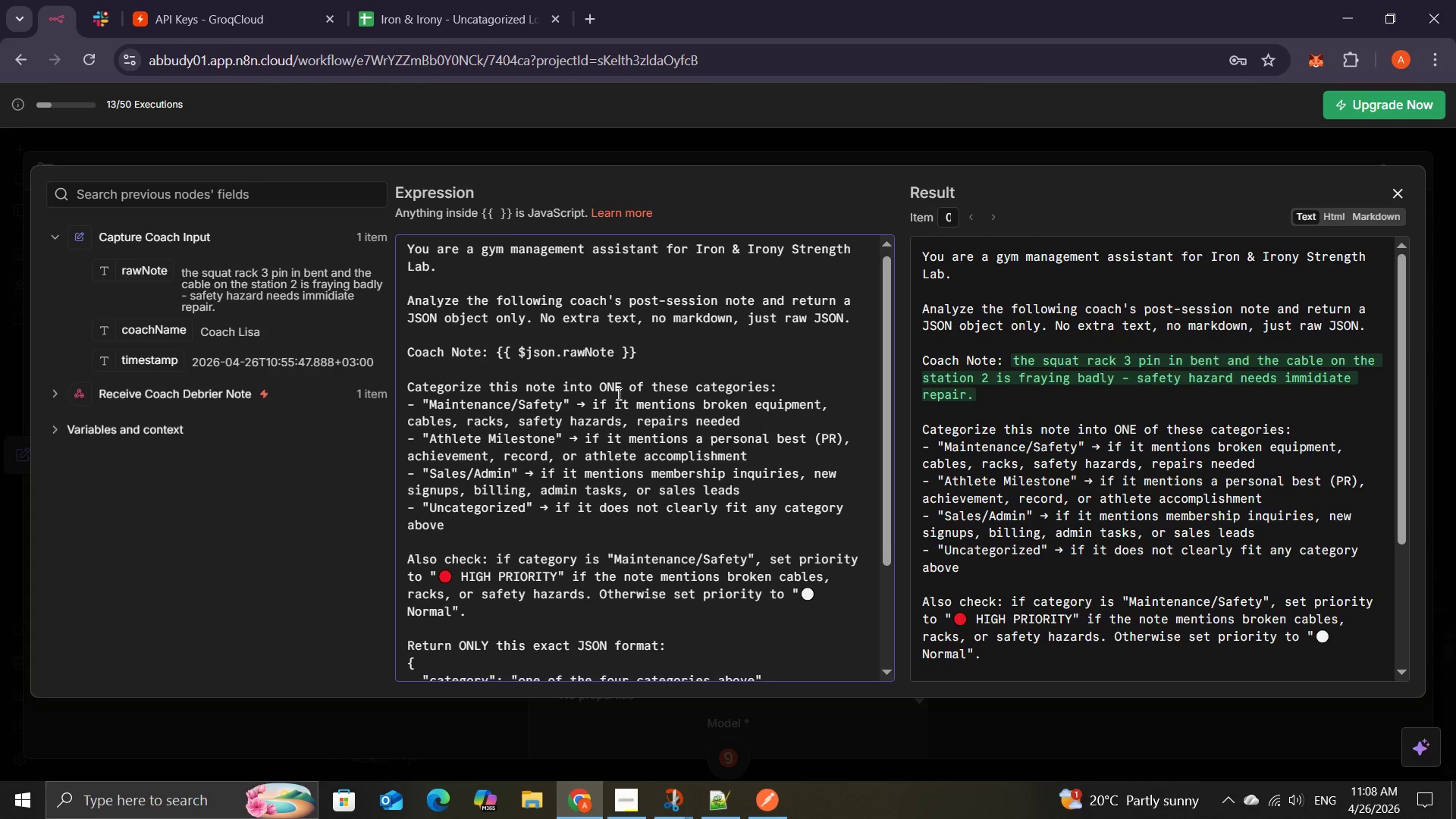 
wait(33.55)
 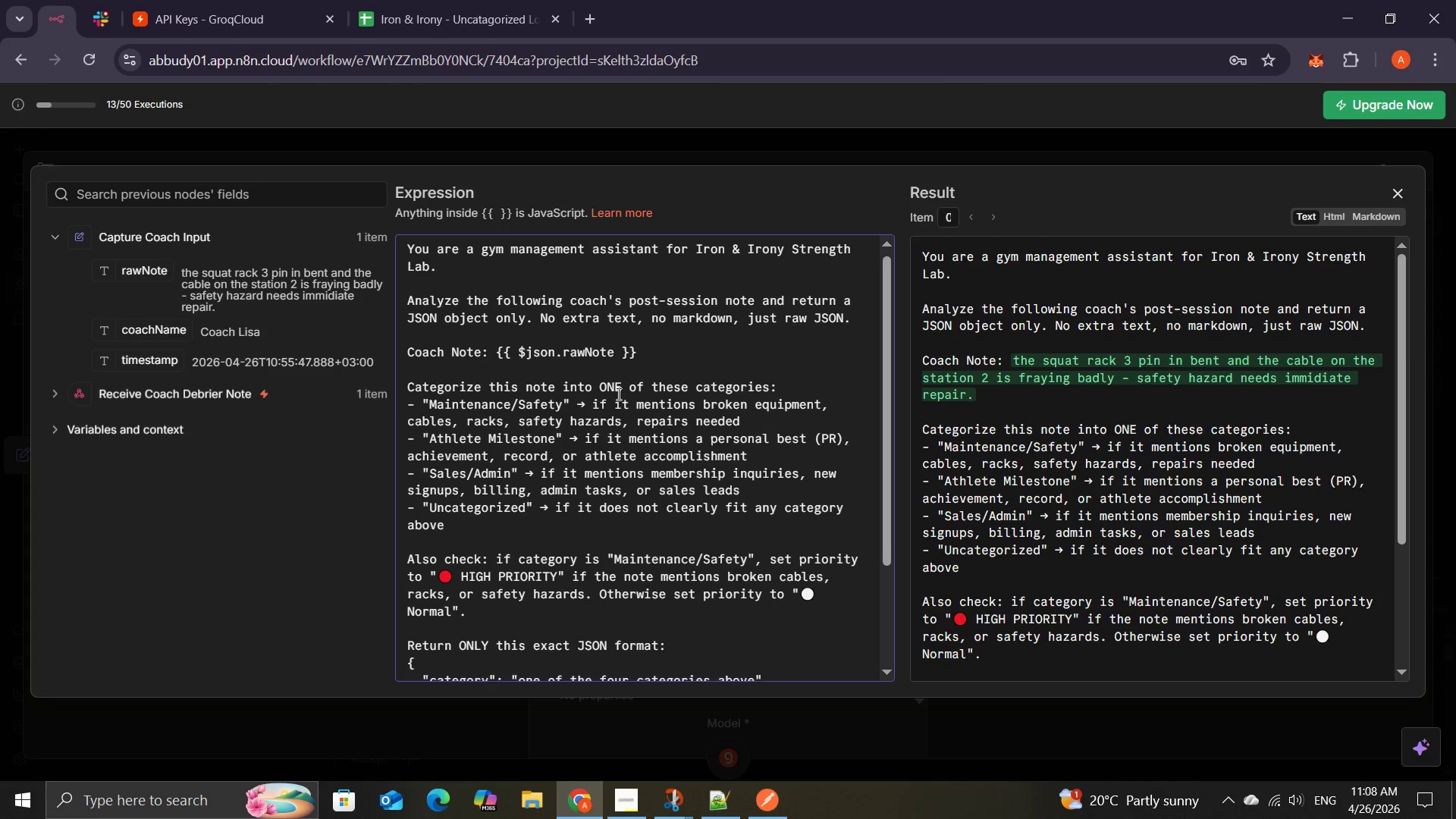 
left_click([504, 356])
 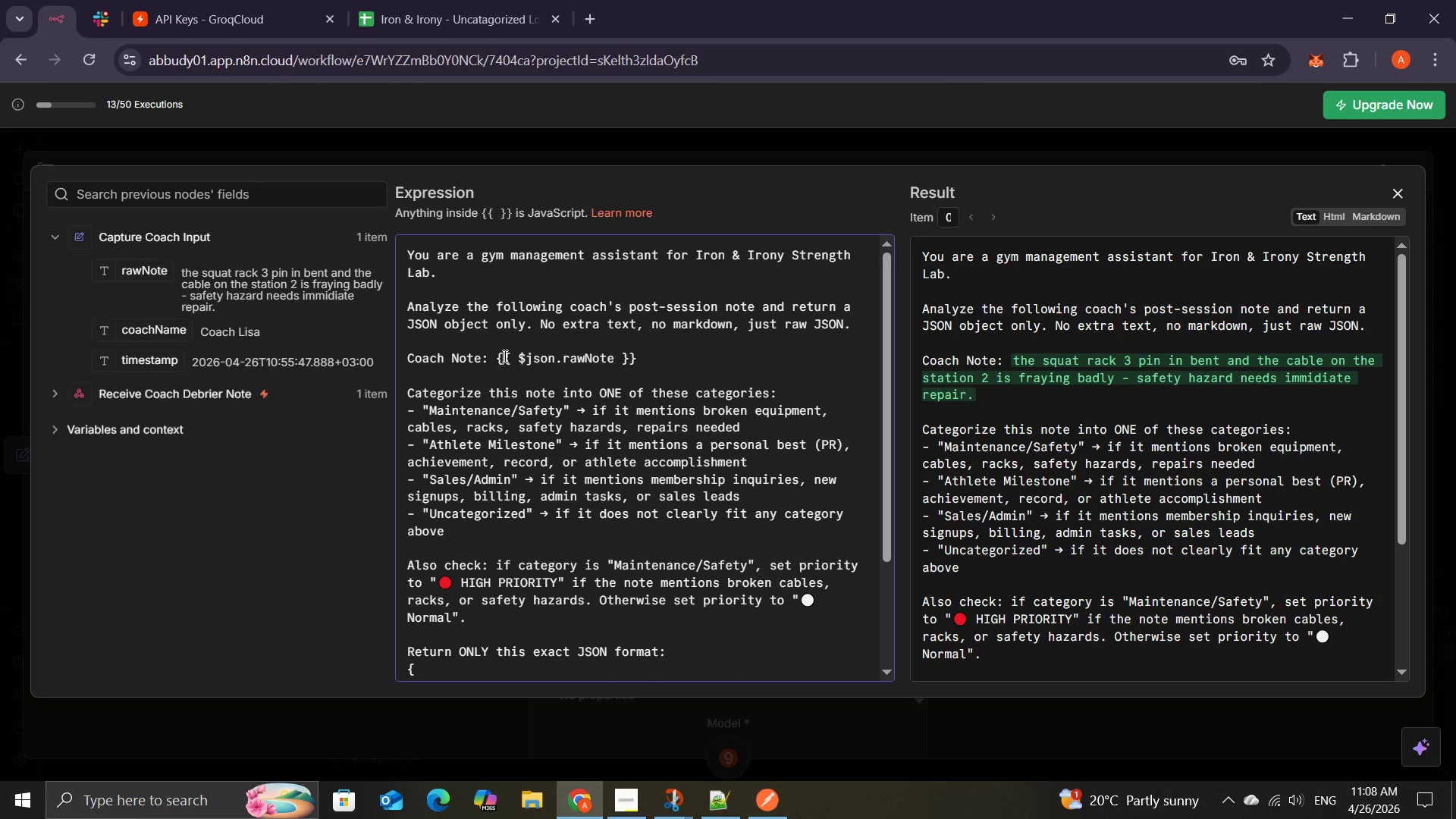 
key(Control+A)
 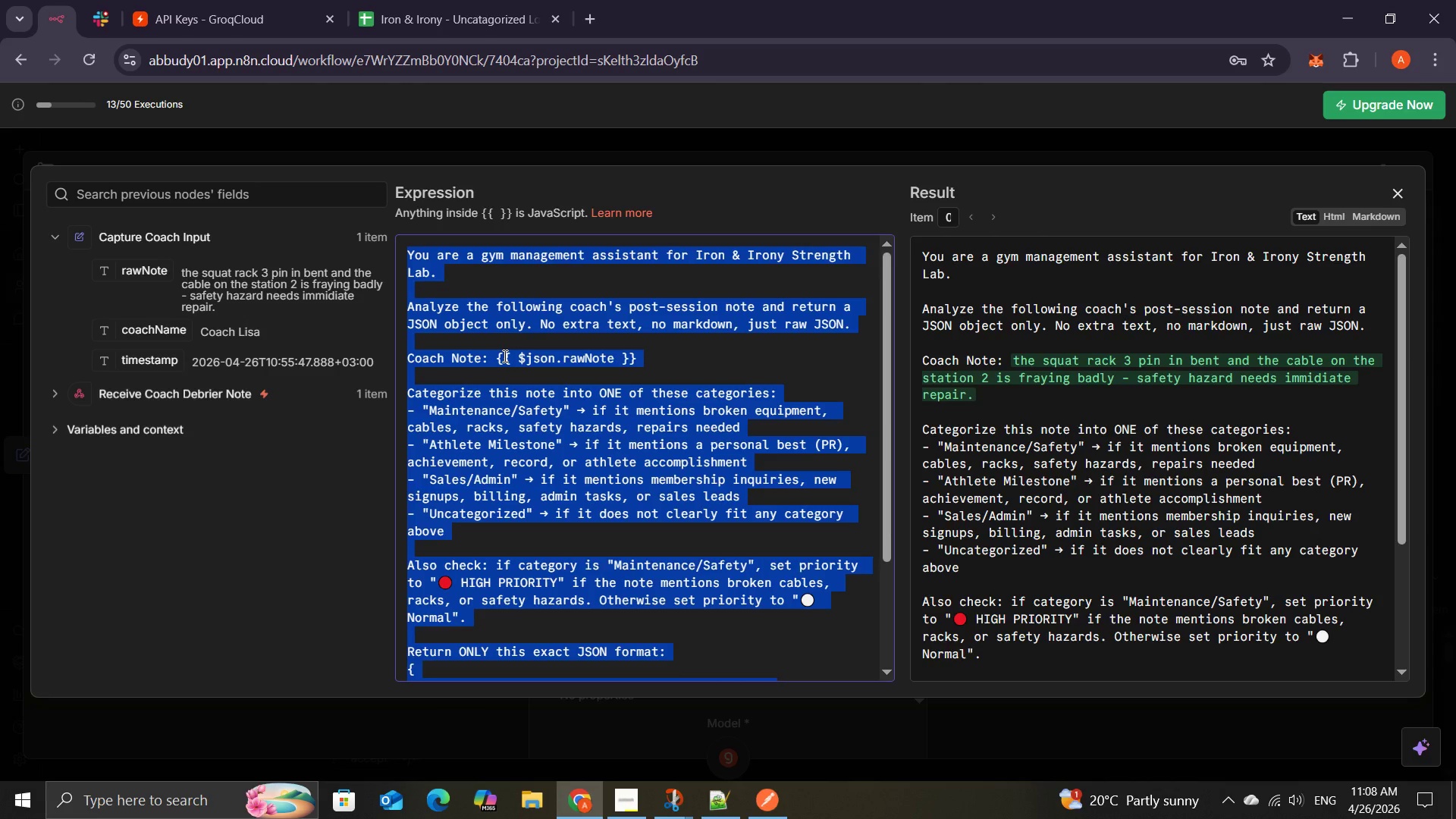 
key(Control+V)
 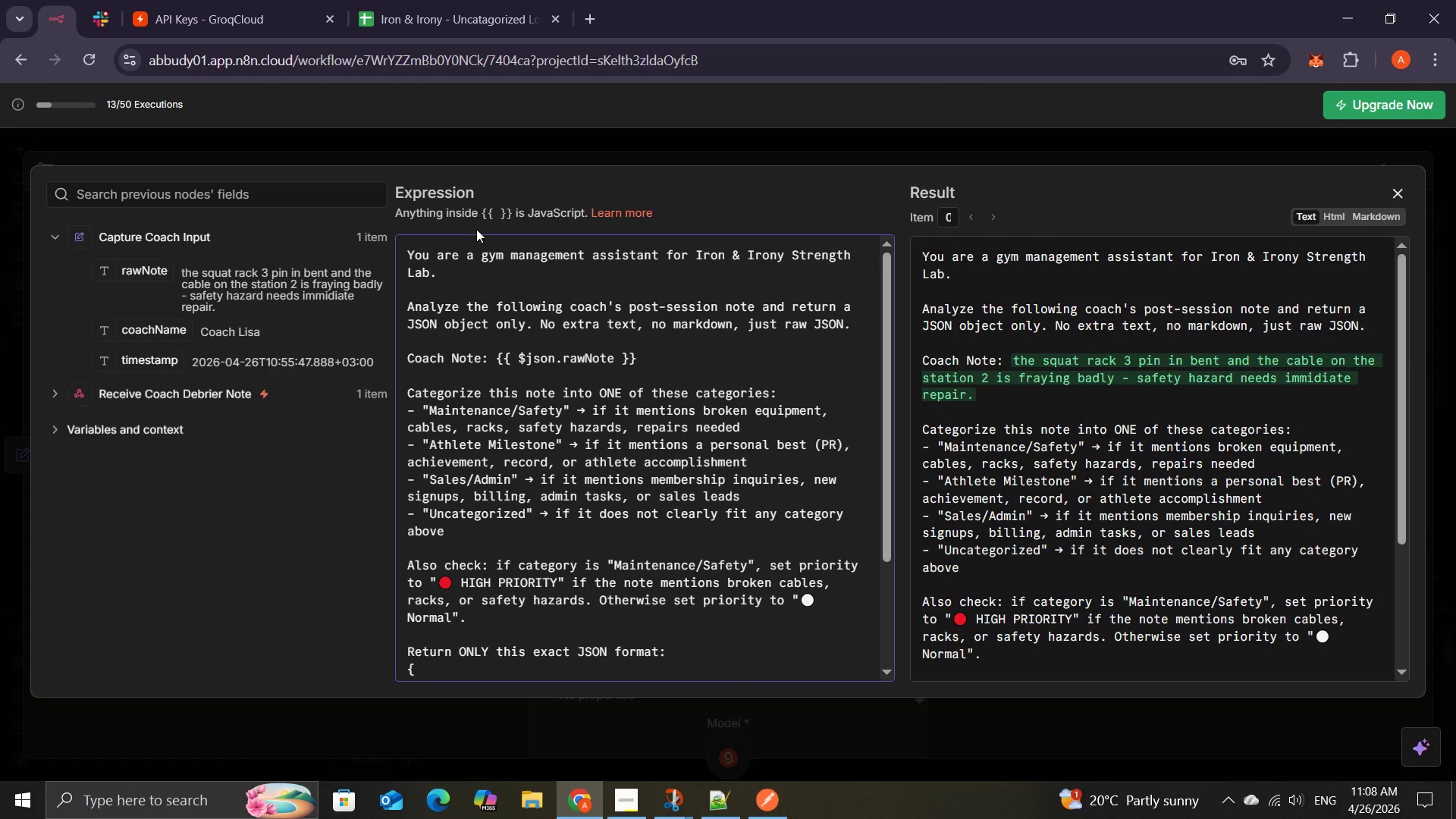 
wait(9.67)
 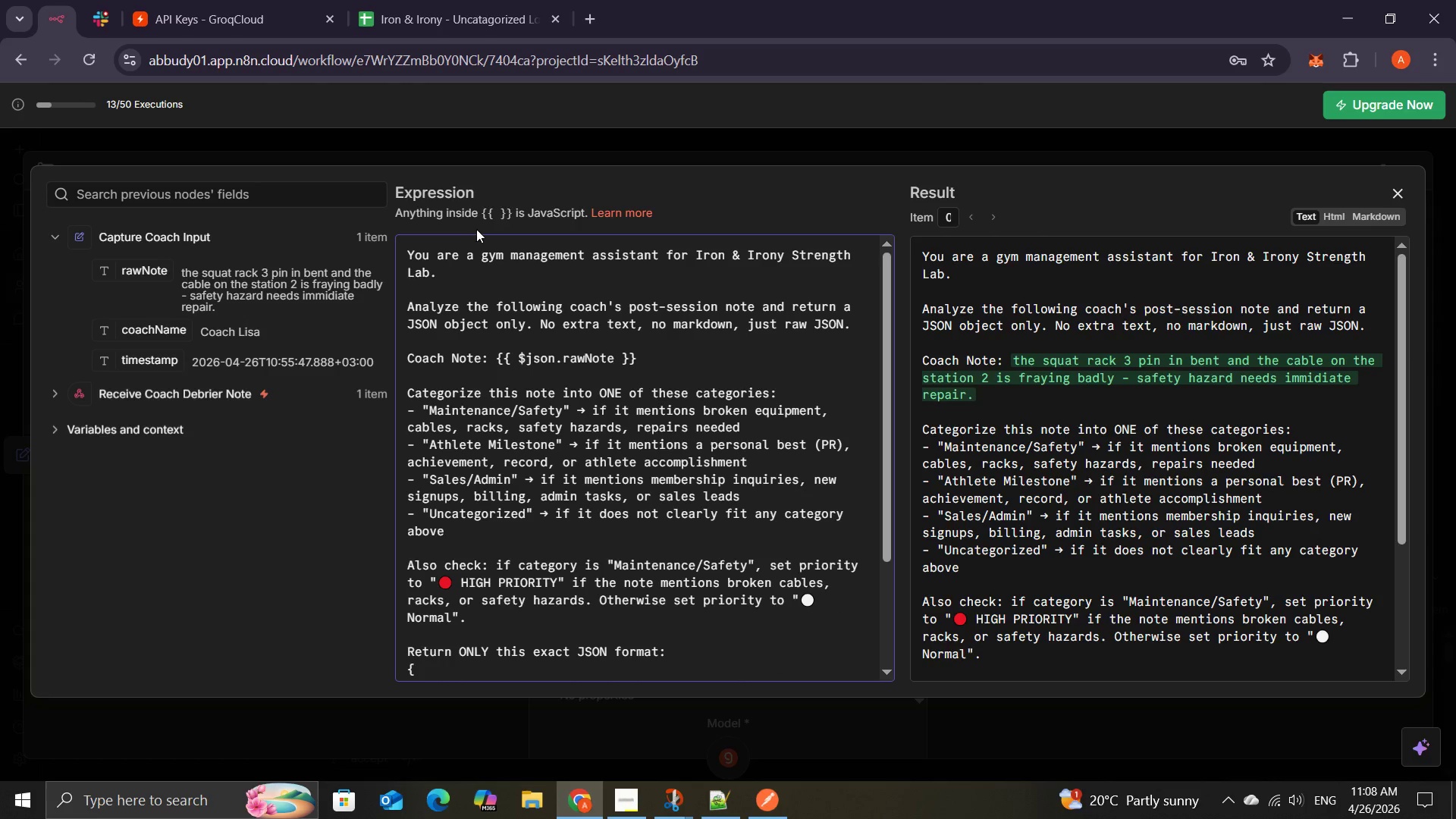 
left_click([458, 268])
 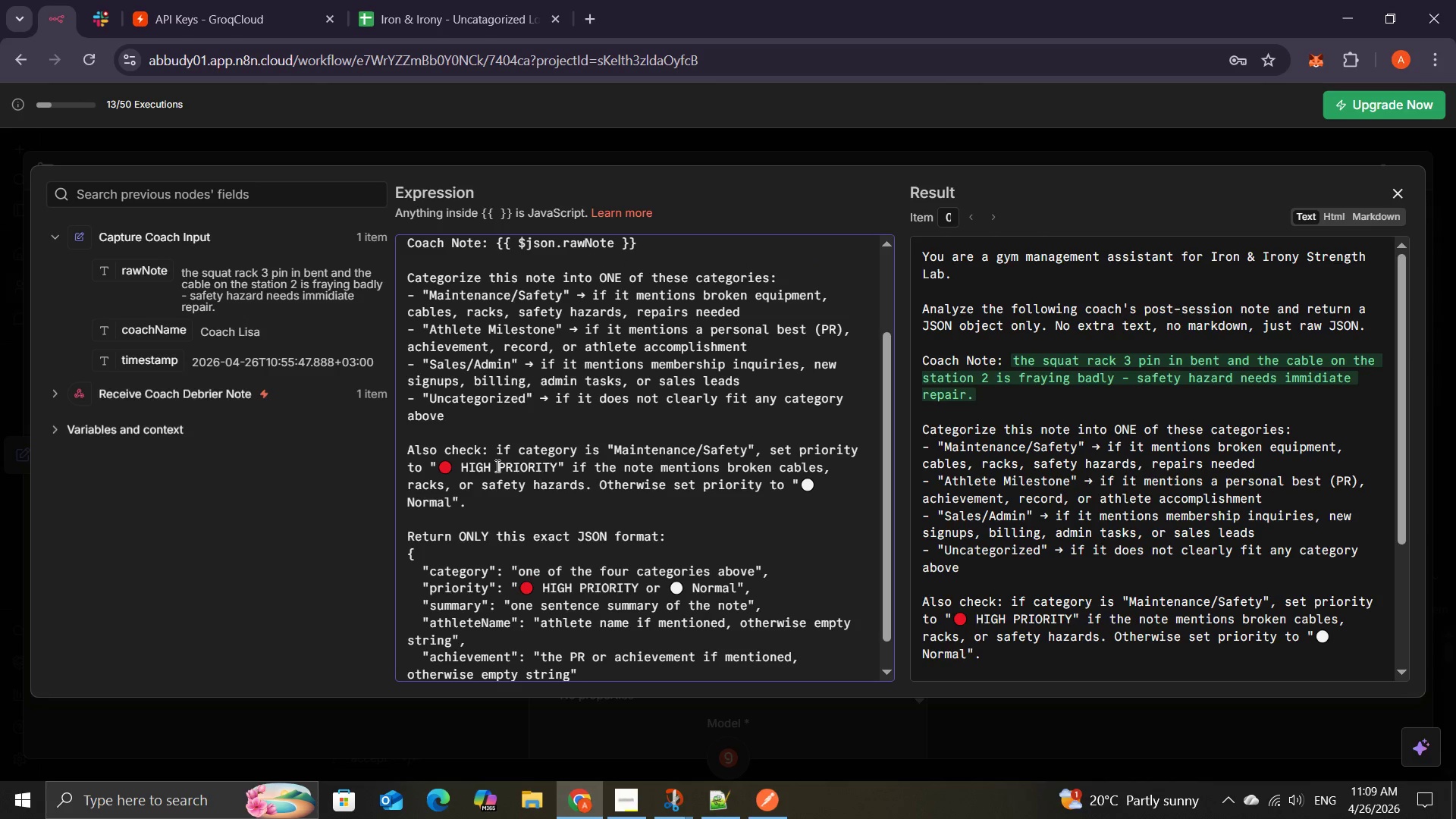 
wait(36.8)
 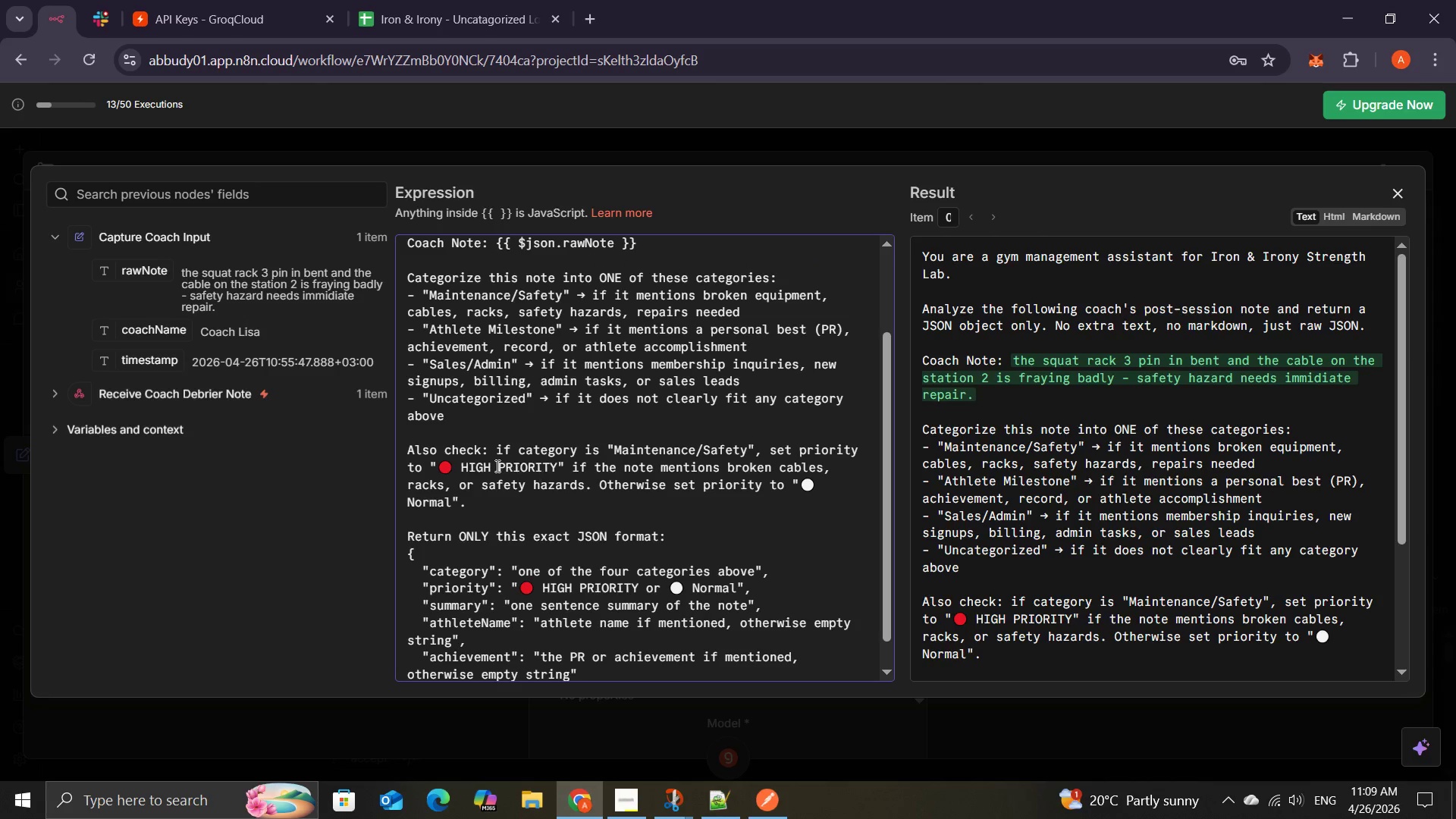 
left_click([1329, 214])
 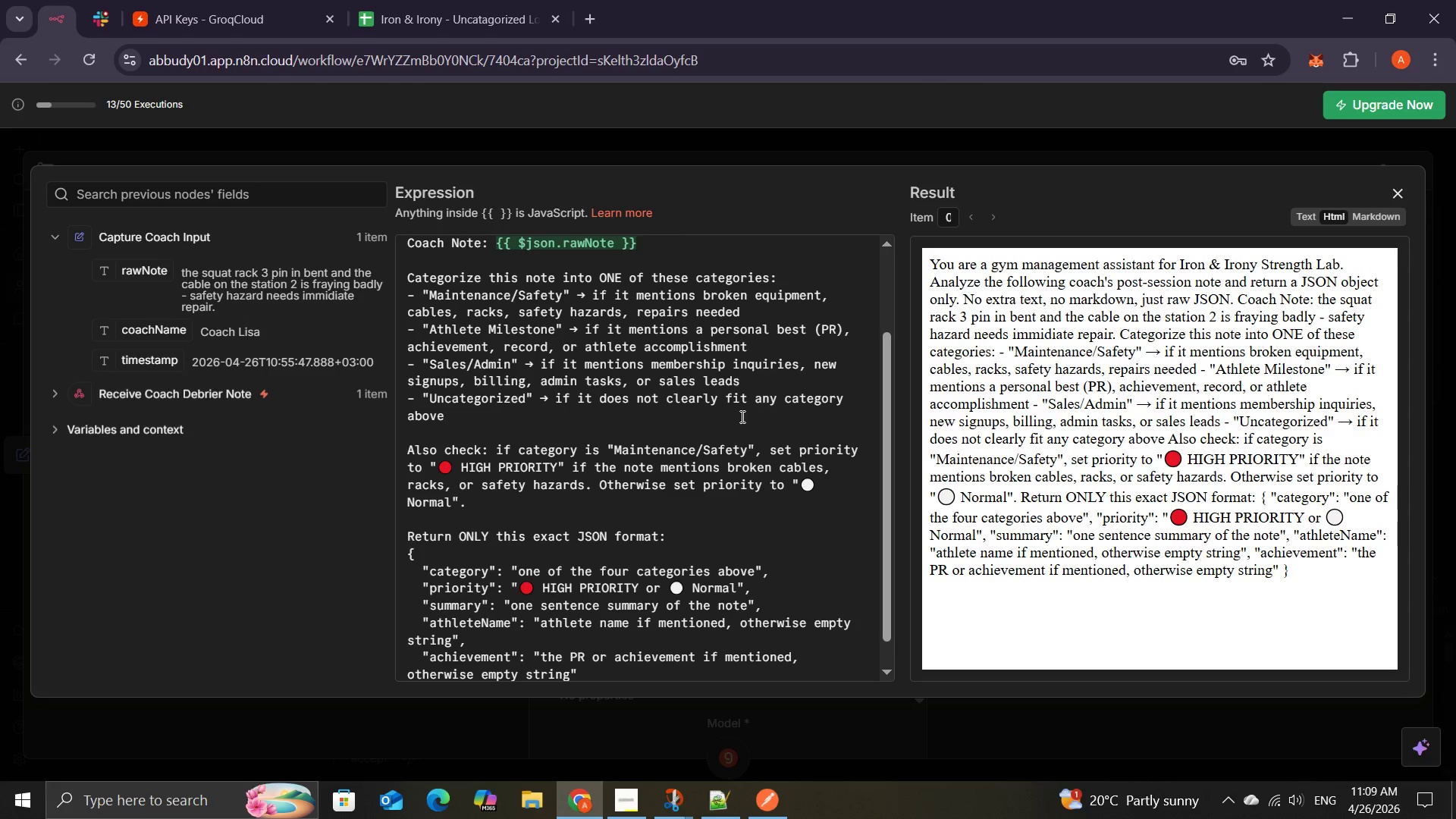 
wait(12.58)
 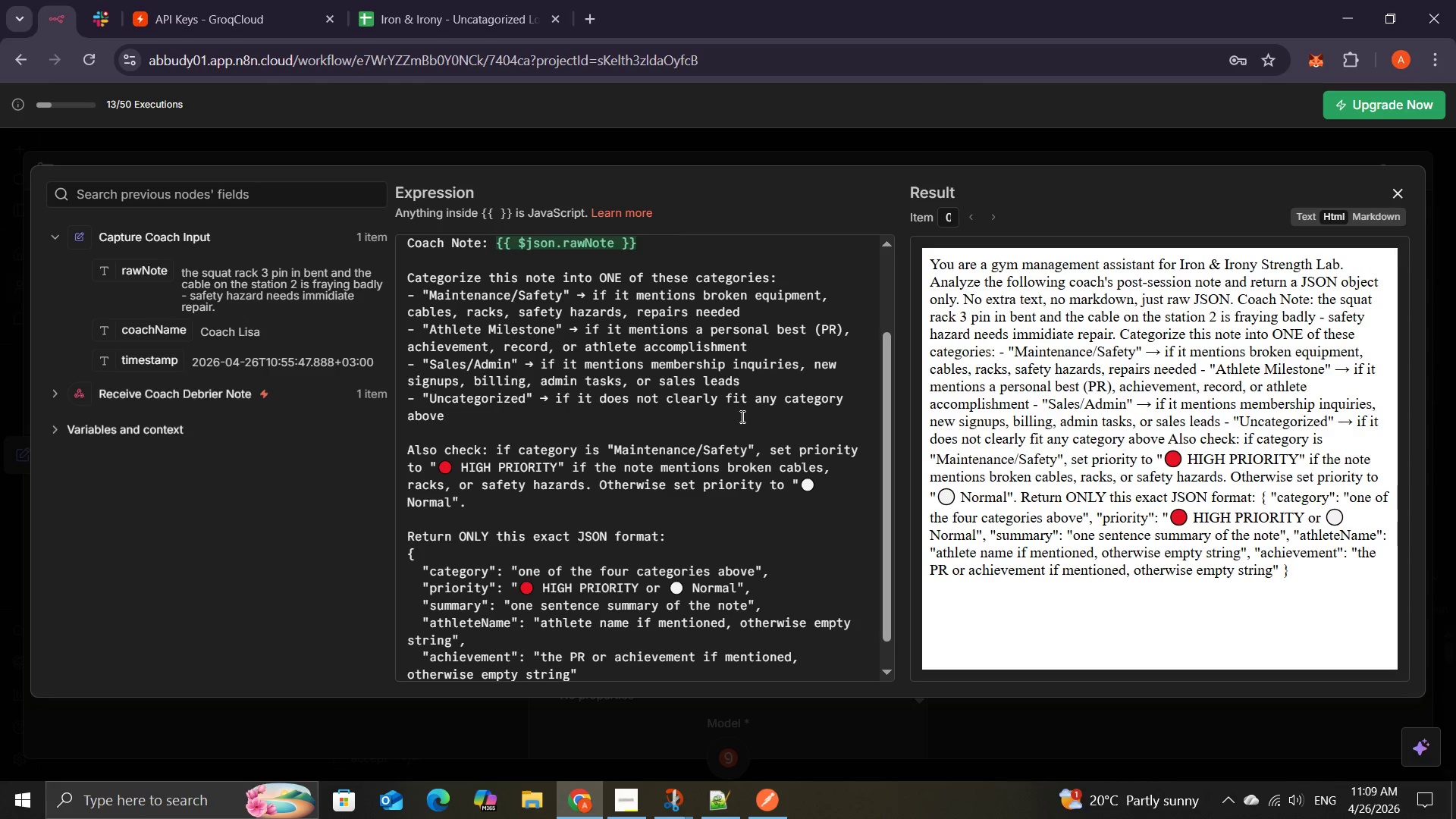 
left_click([682, 389])
 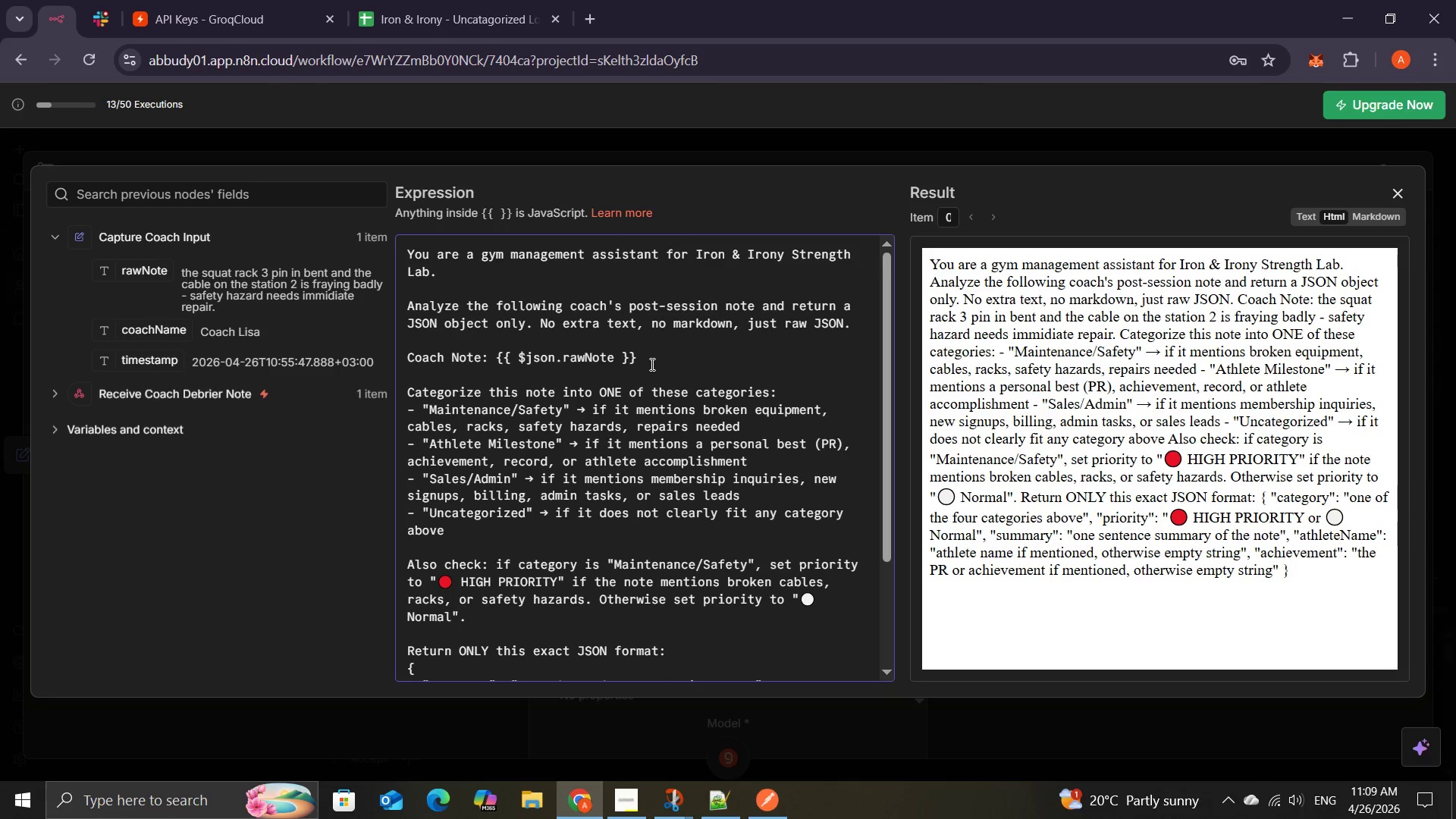 
left_click([651, 363])
 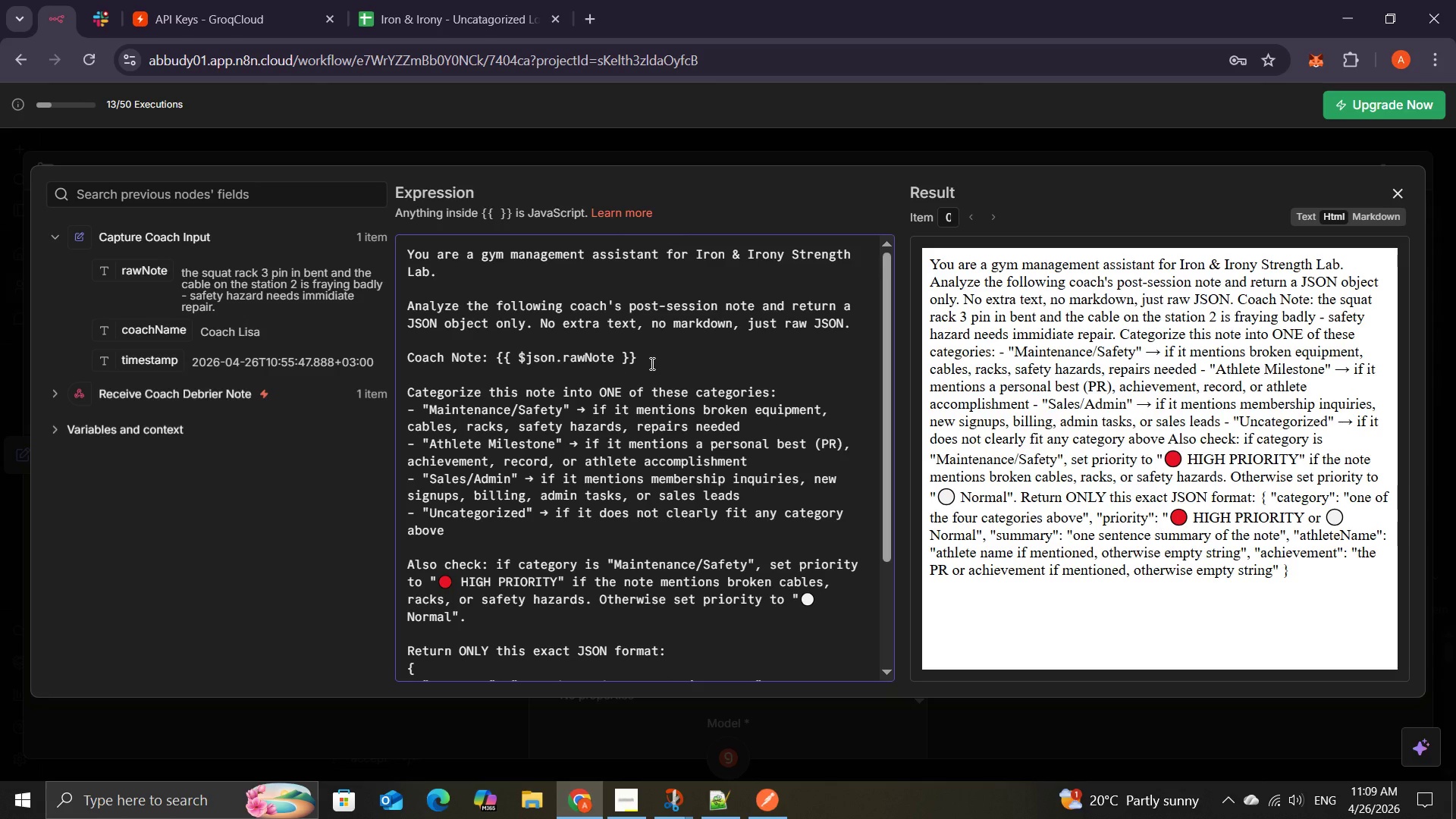 
key(Backspace)
 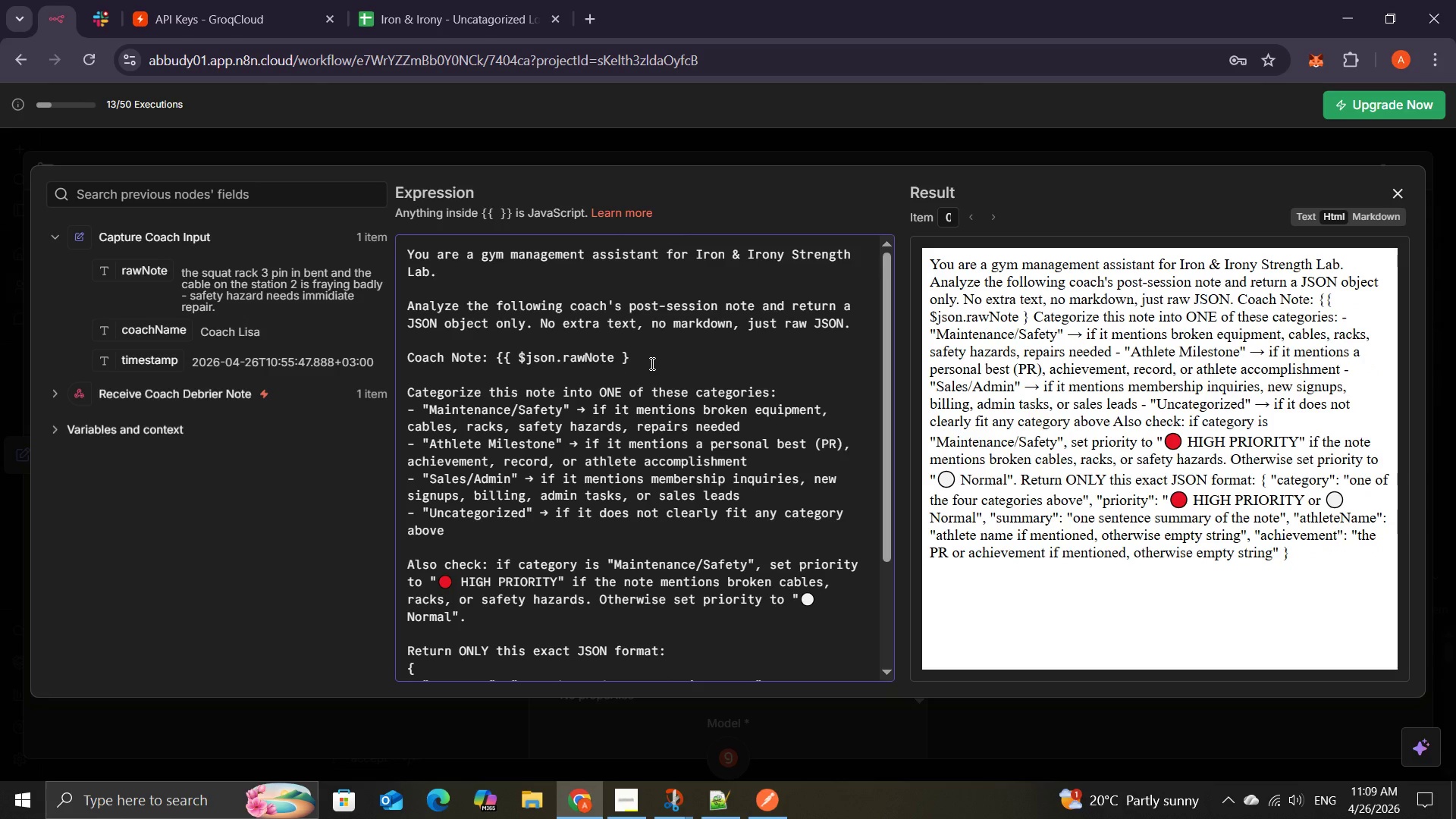 
wait(5.27)
 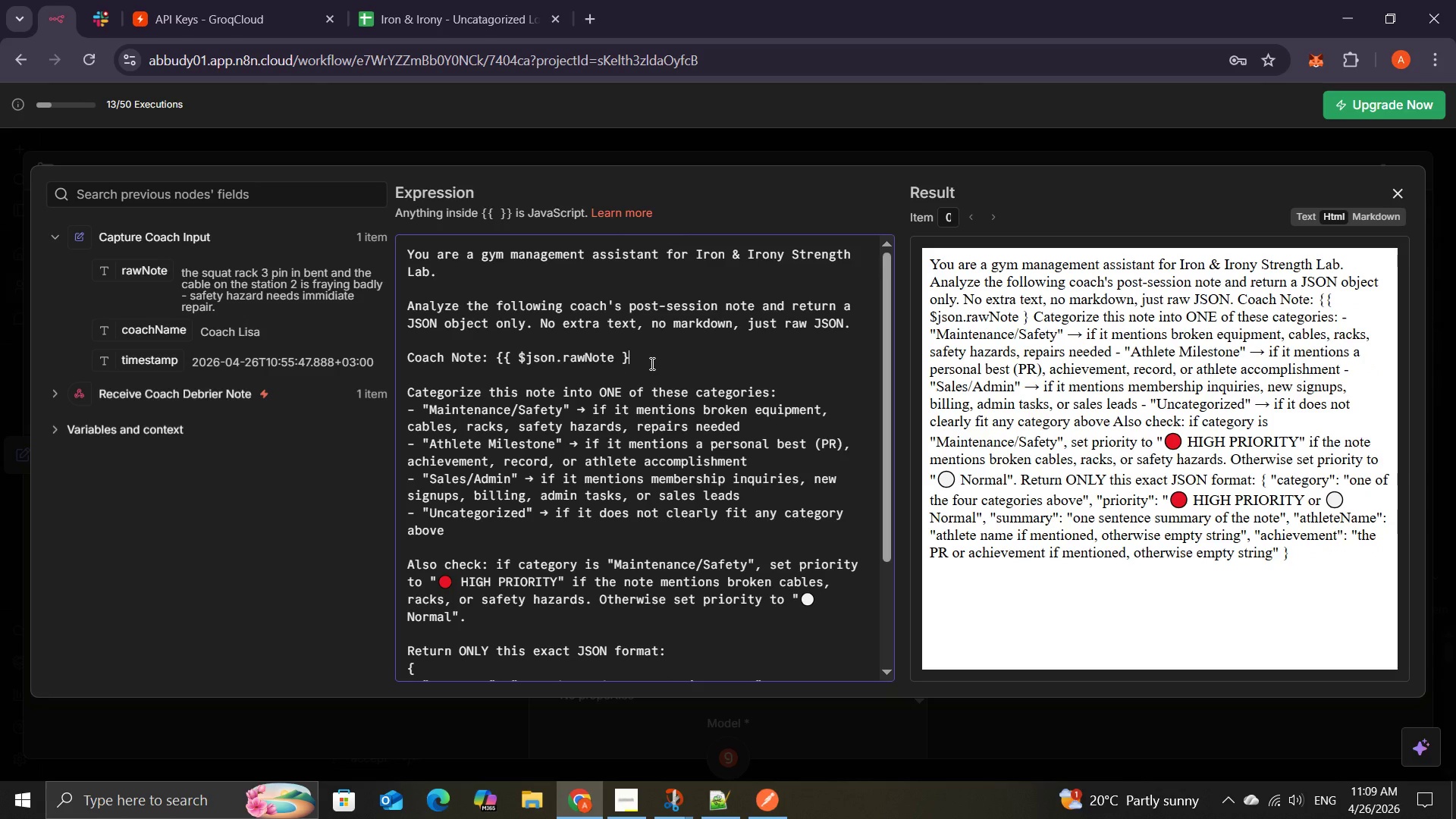 
key(Backspace)
 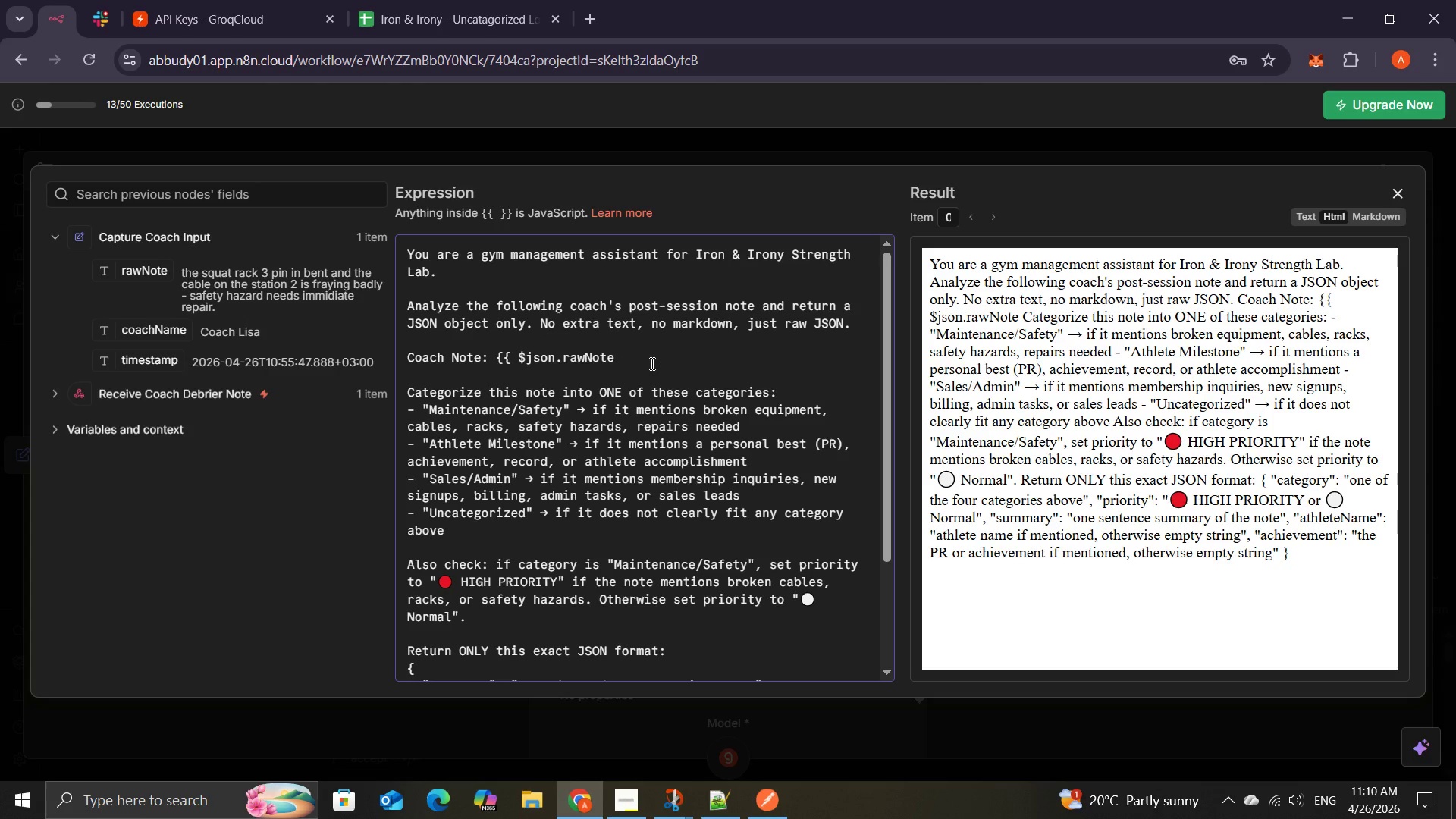 
key(Shift+BracketRight)
 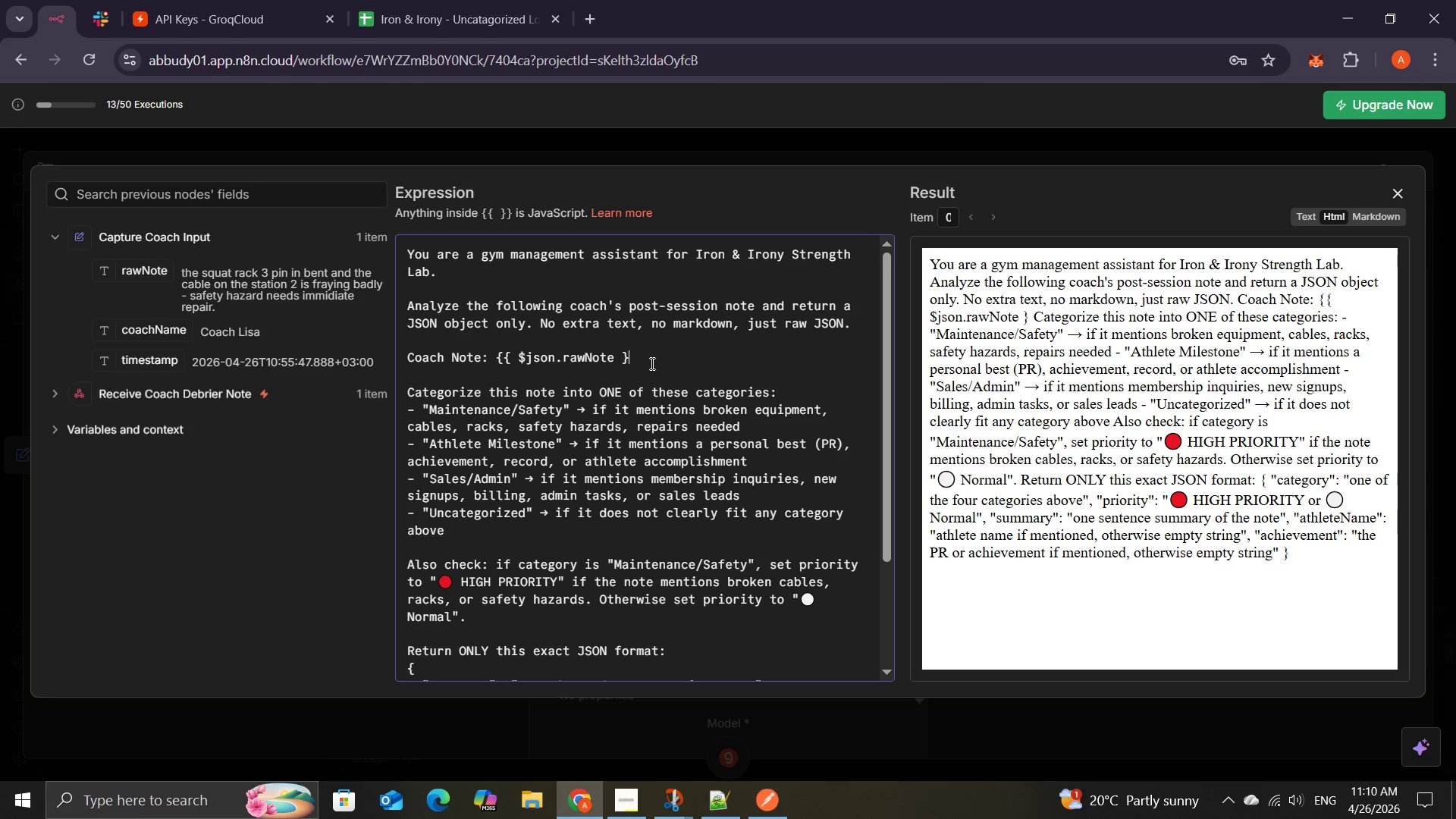 
key(Shift+BracketRight)
 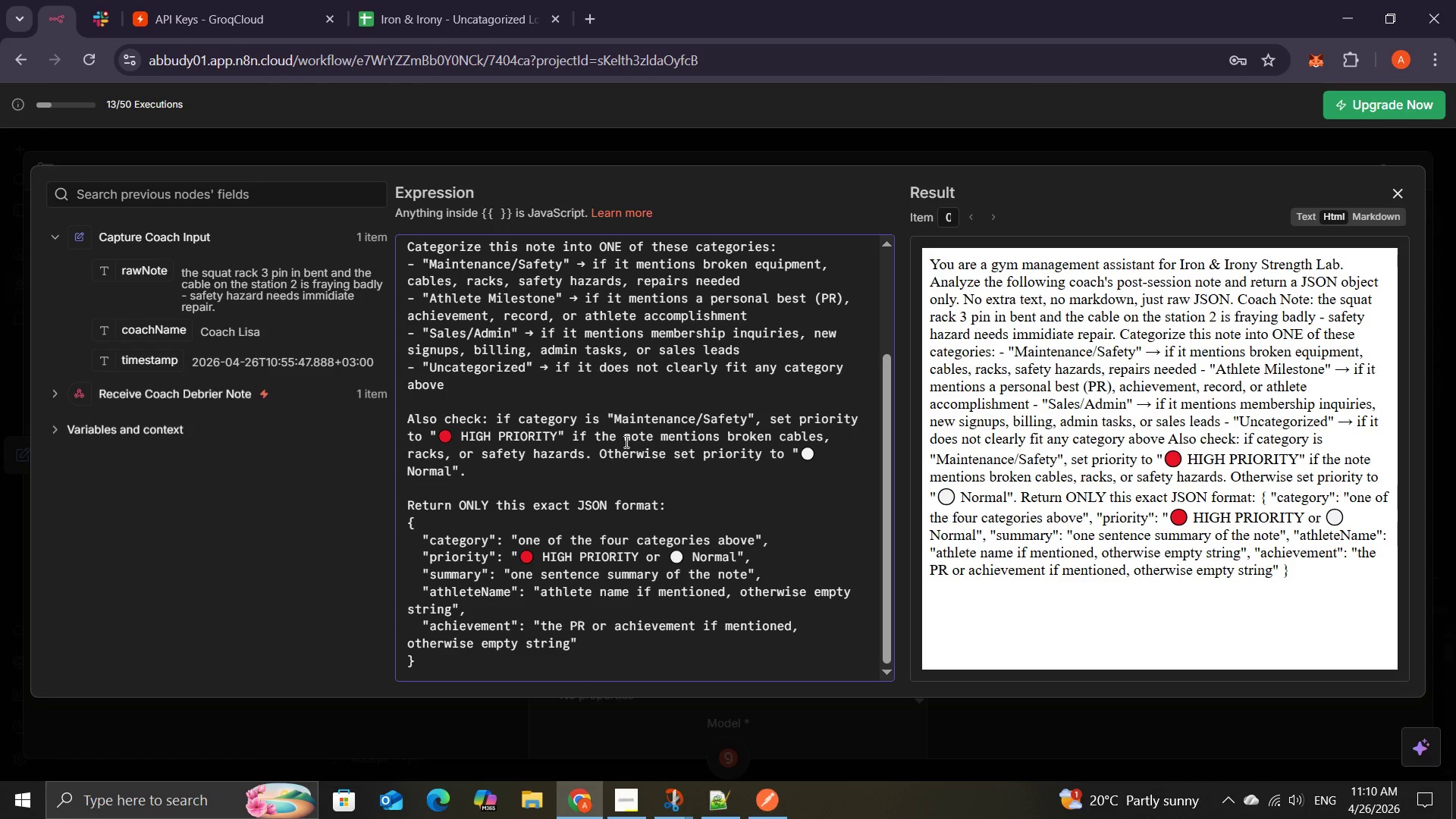 
wait(9.14)
 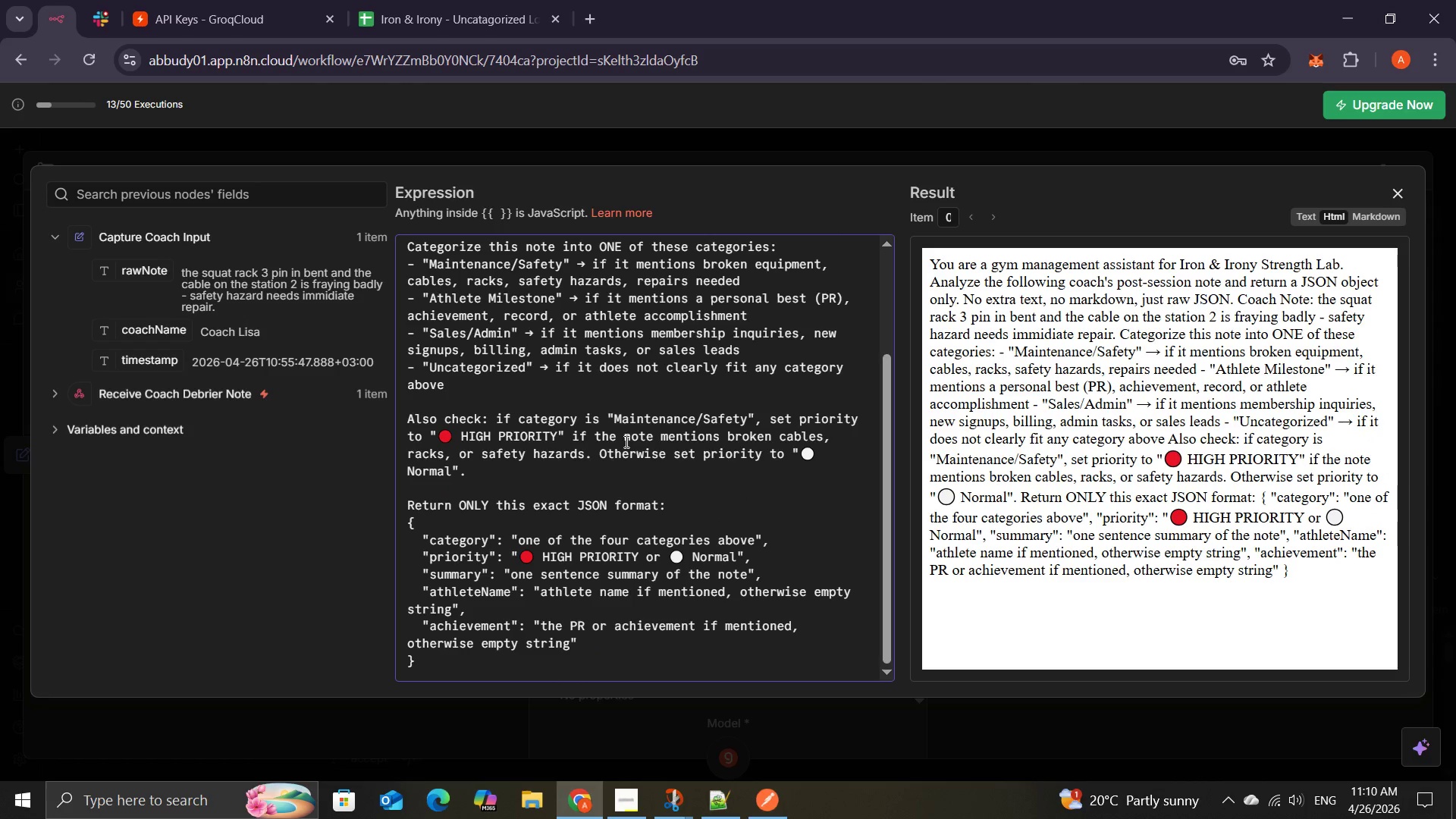 
left_click([1394, 192])
 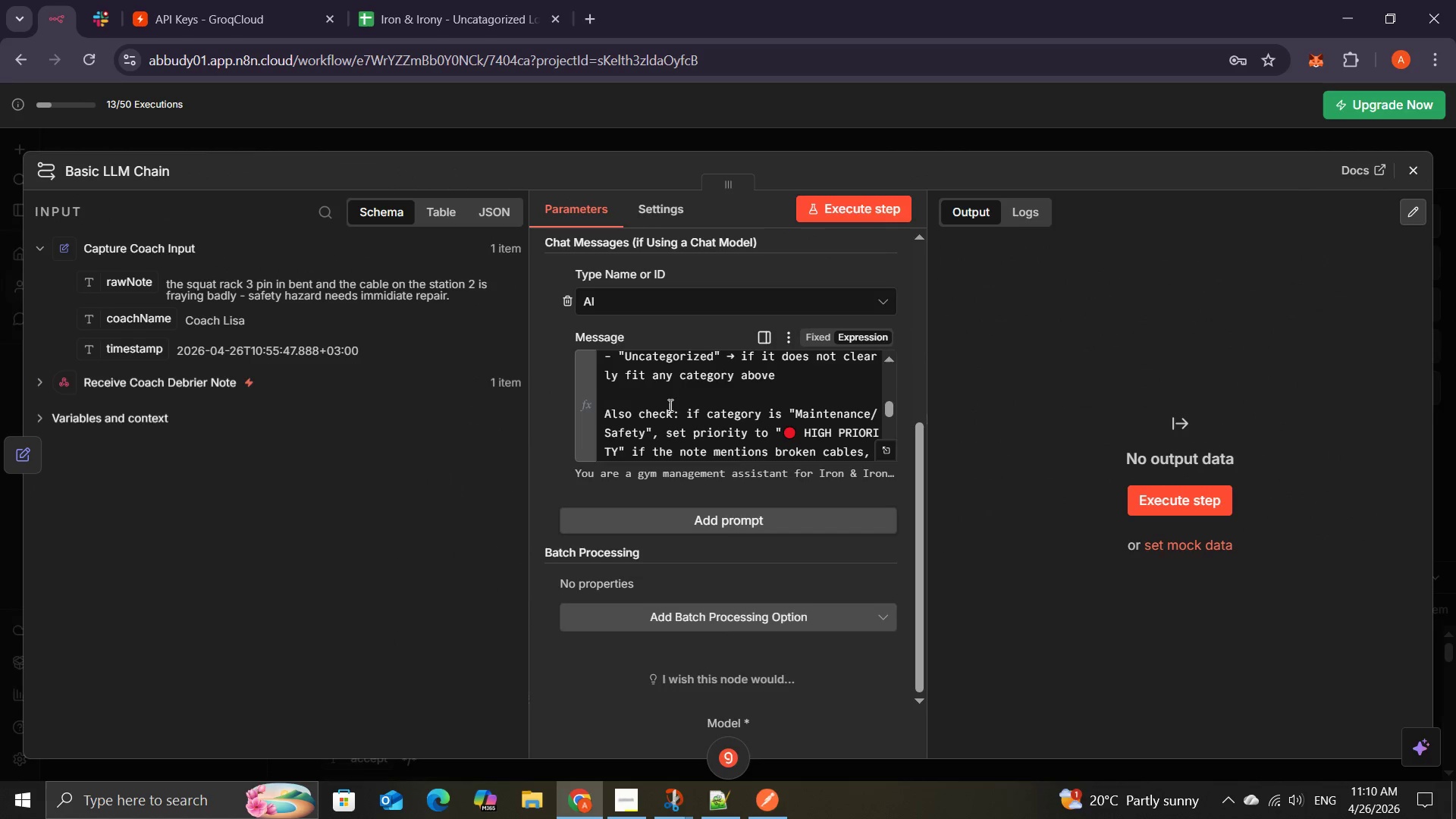 
wait(5.2)
 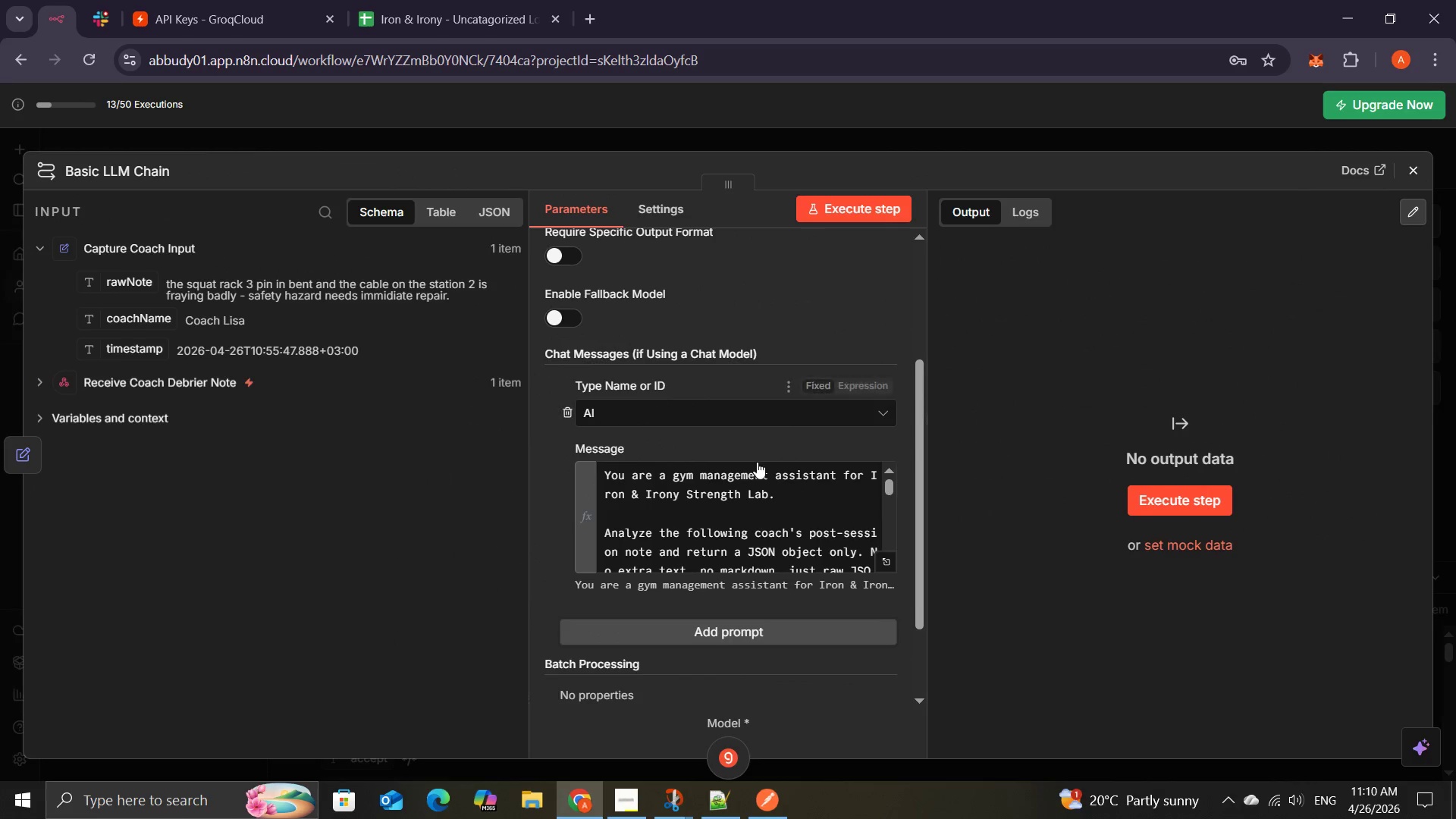 
left_click([1140, 497])
 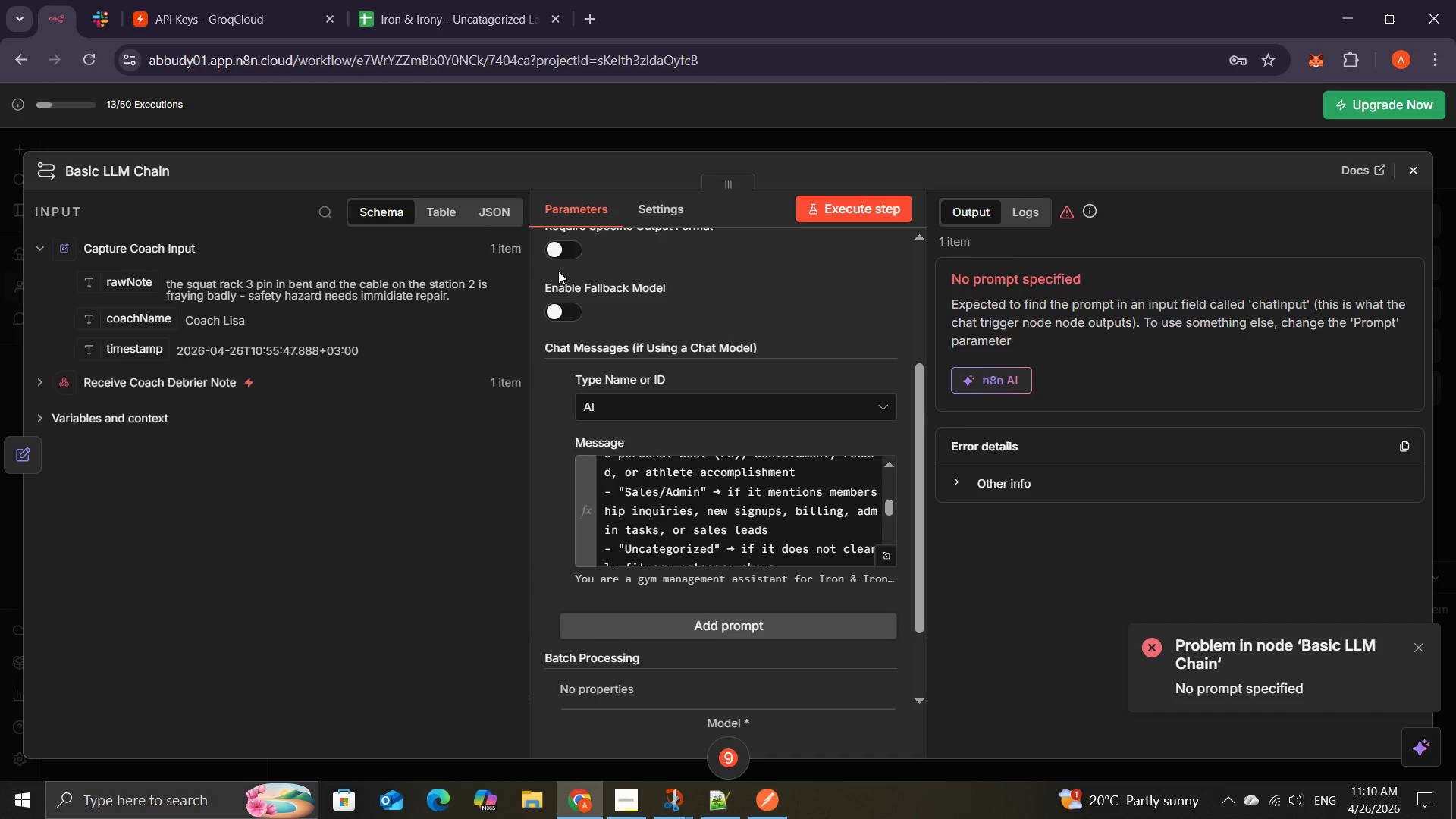 
wait(17.61)
 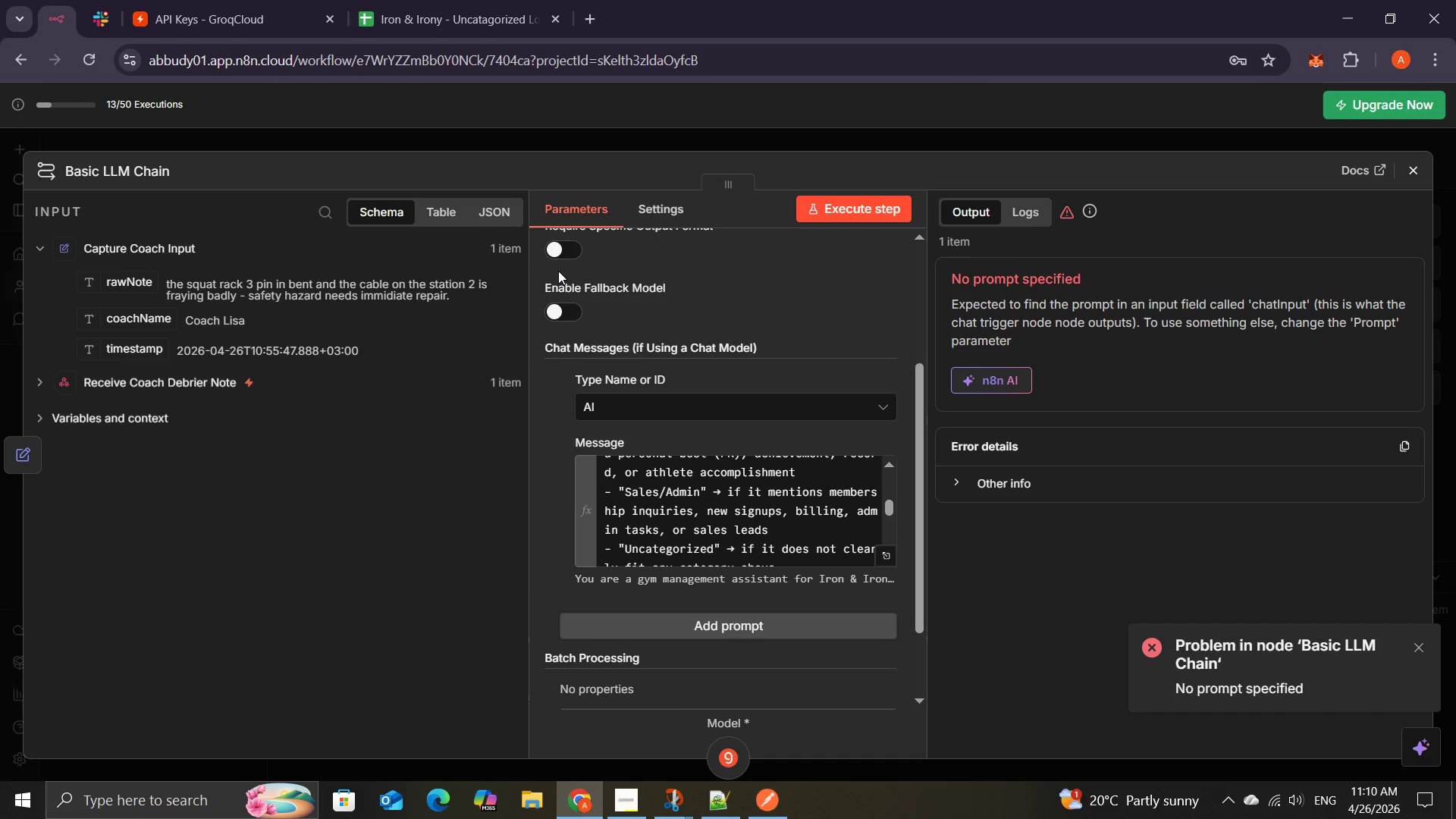 
left_click([721, 383])
 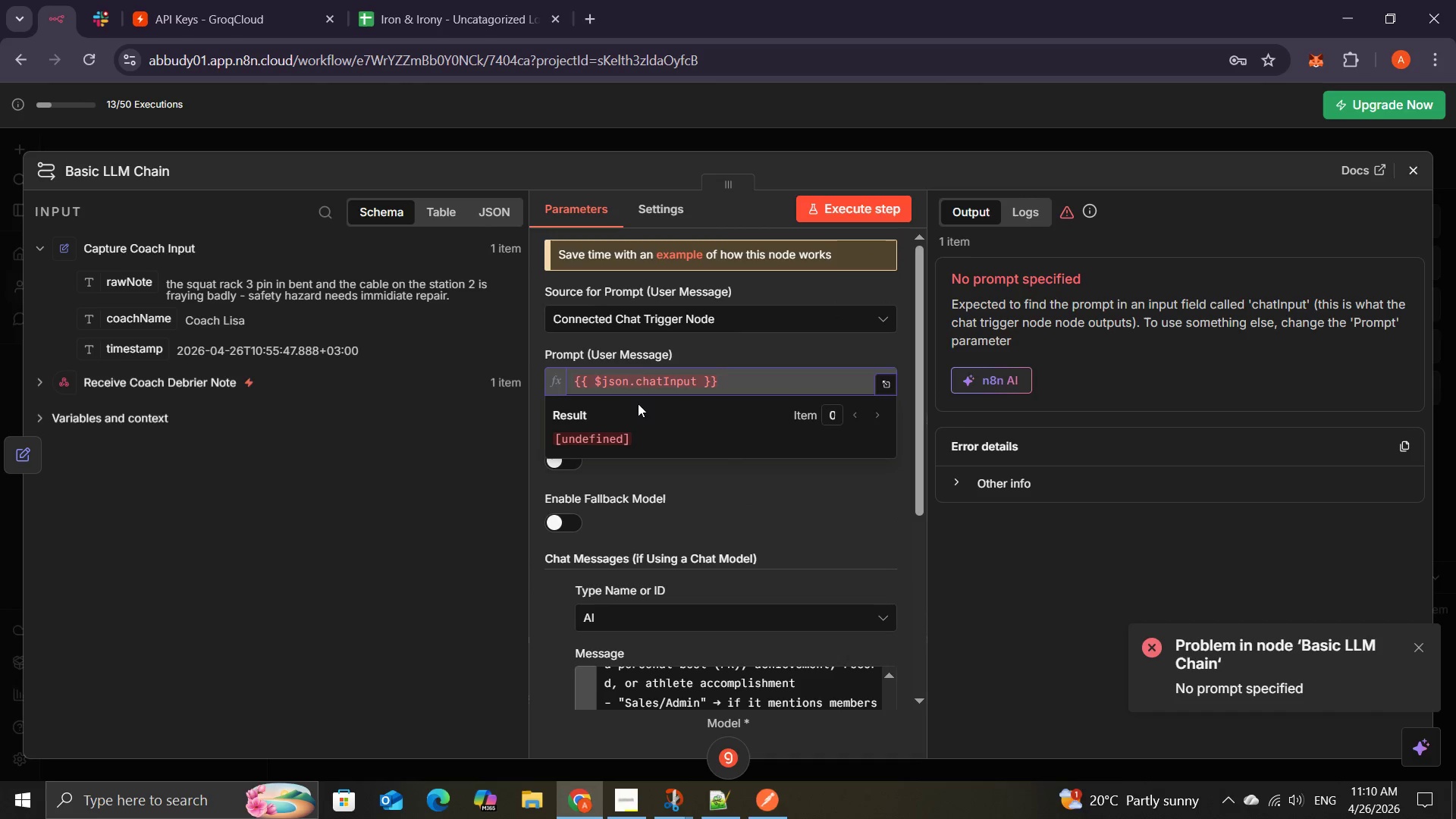 
left_click([726, 386])
 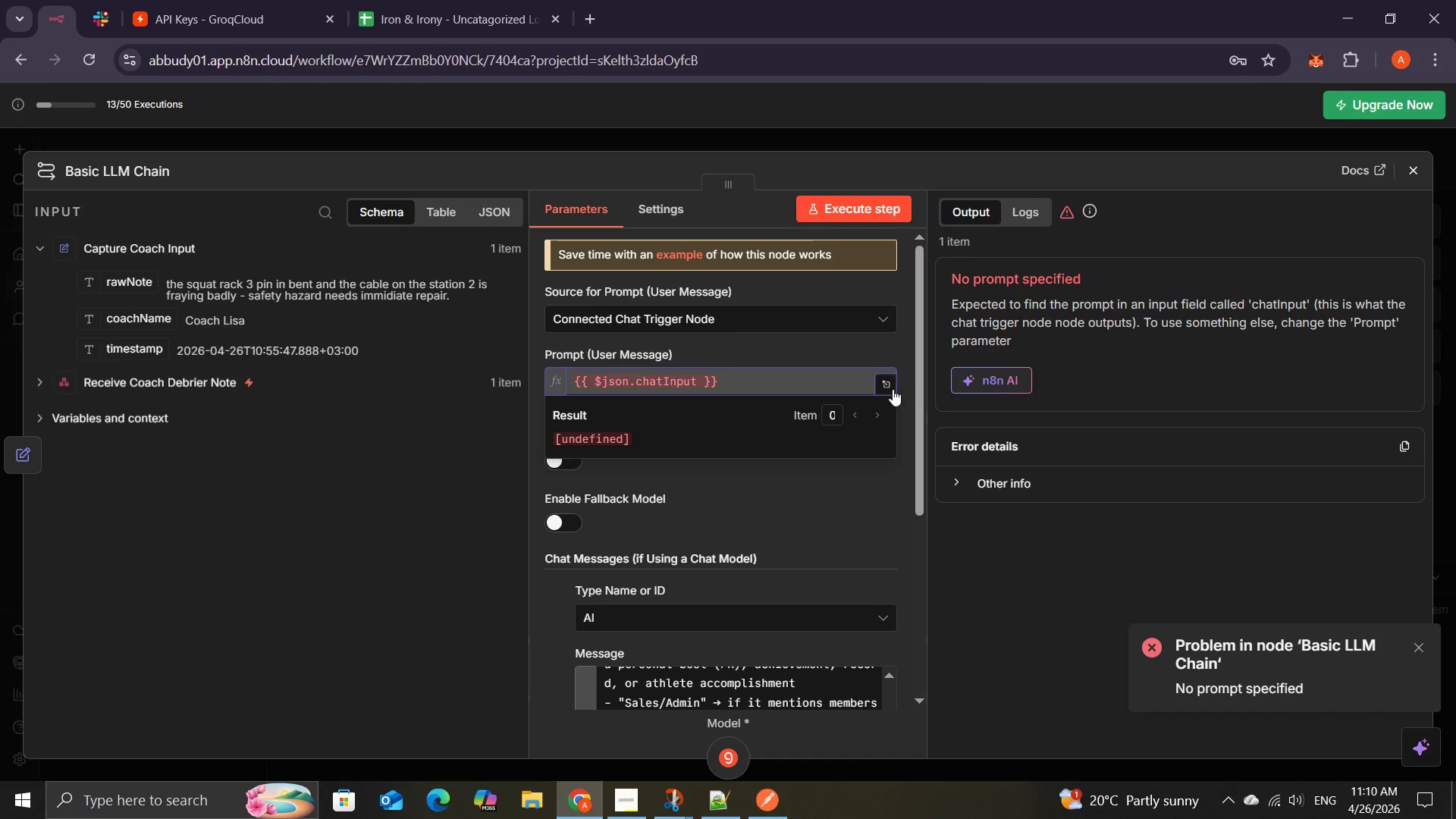 
left_click([890, 388])
 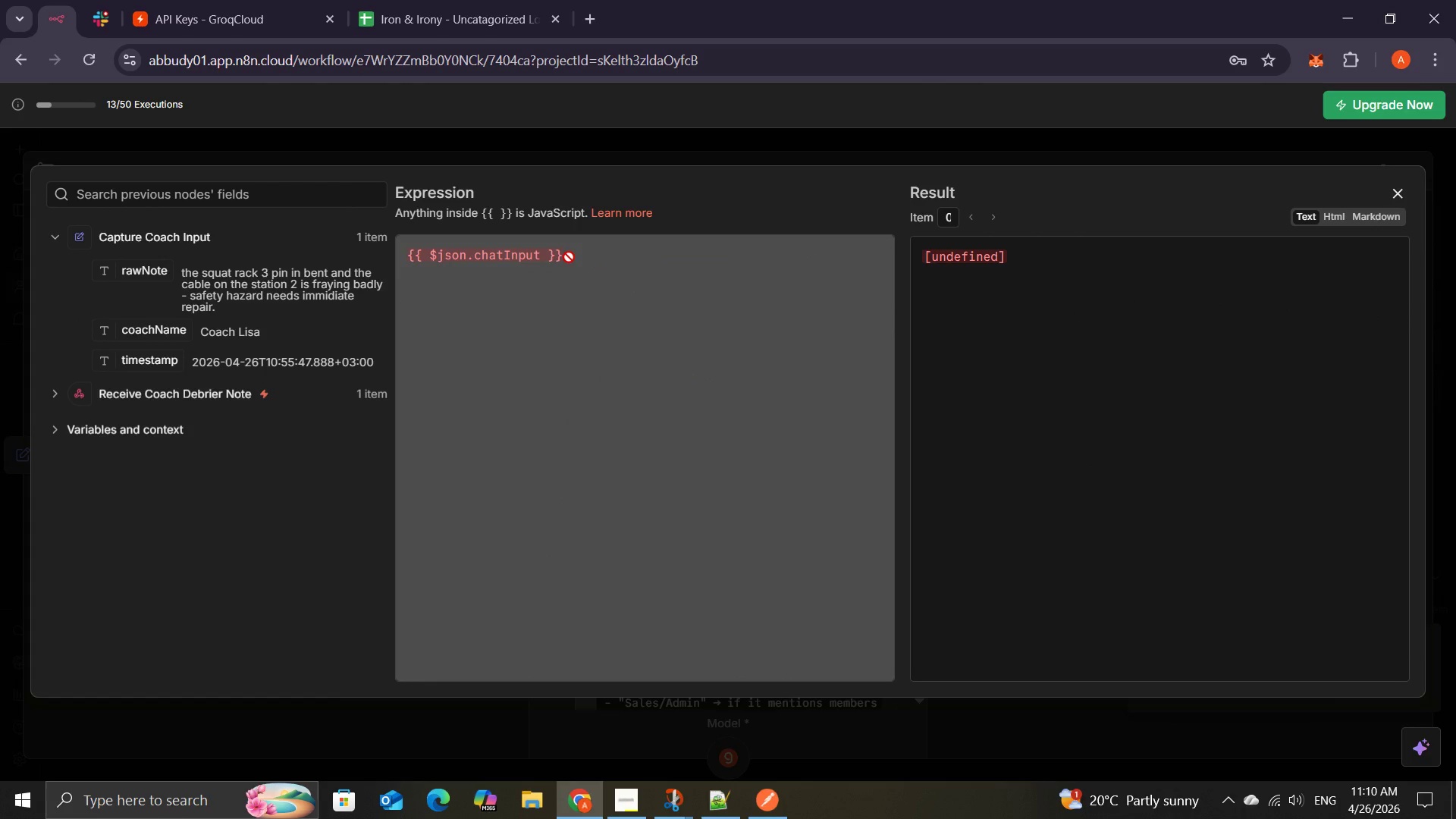 
double_click([569, 257])
 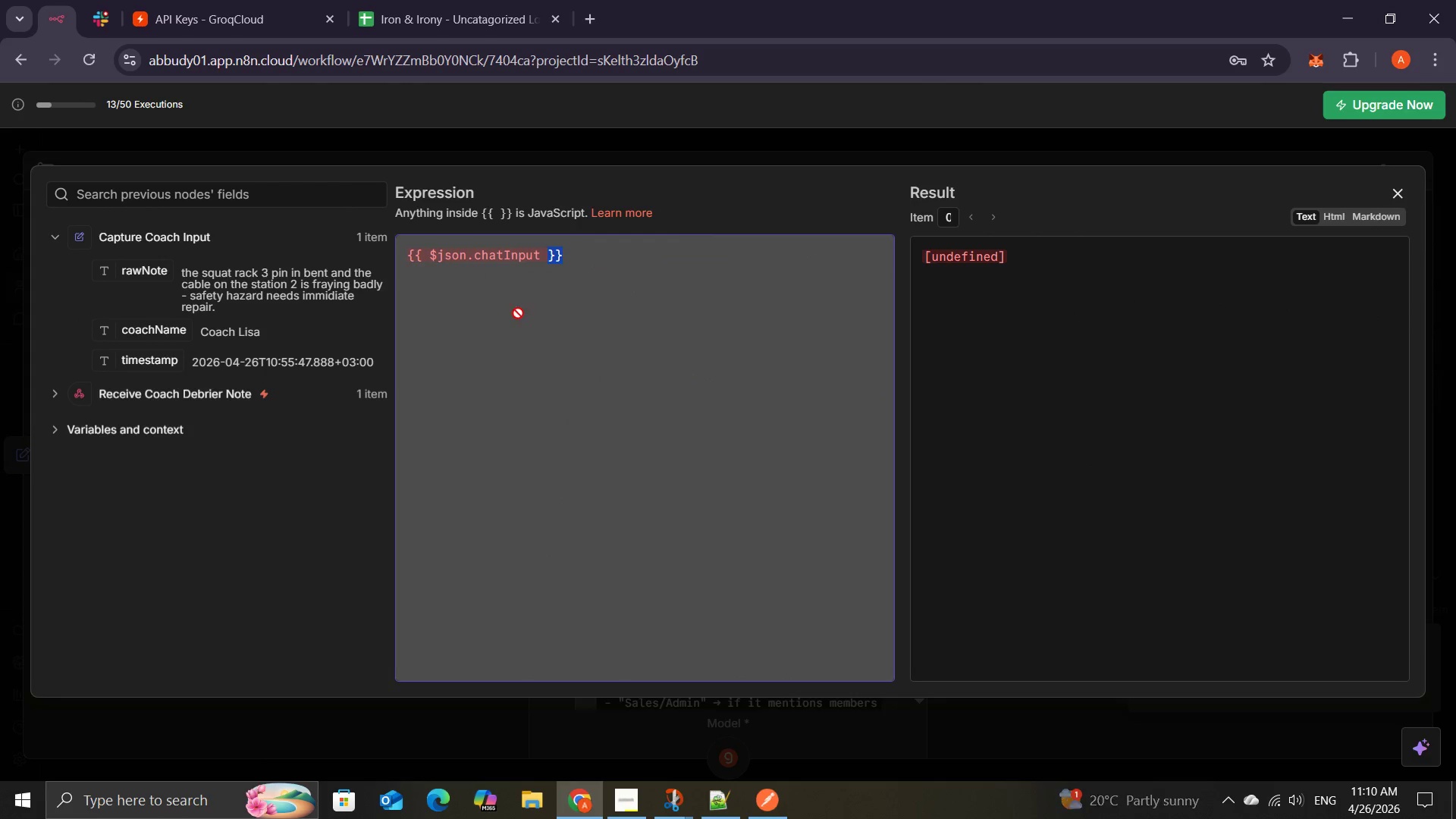 
left_click([537, 343])
 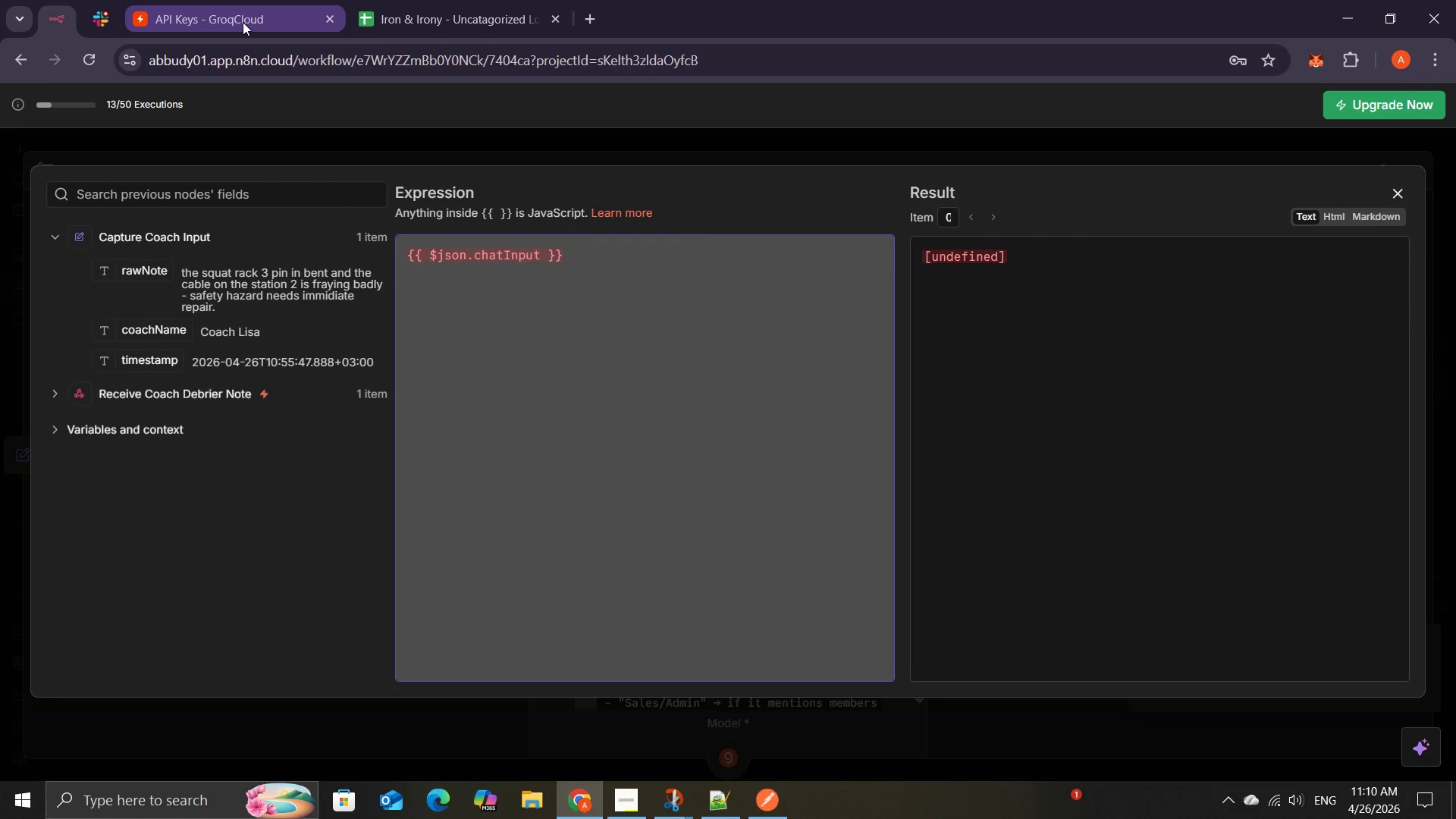 
wait(5.16)
 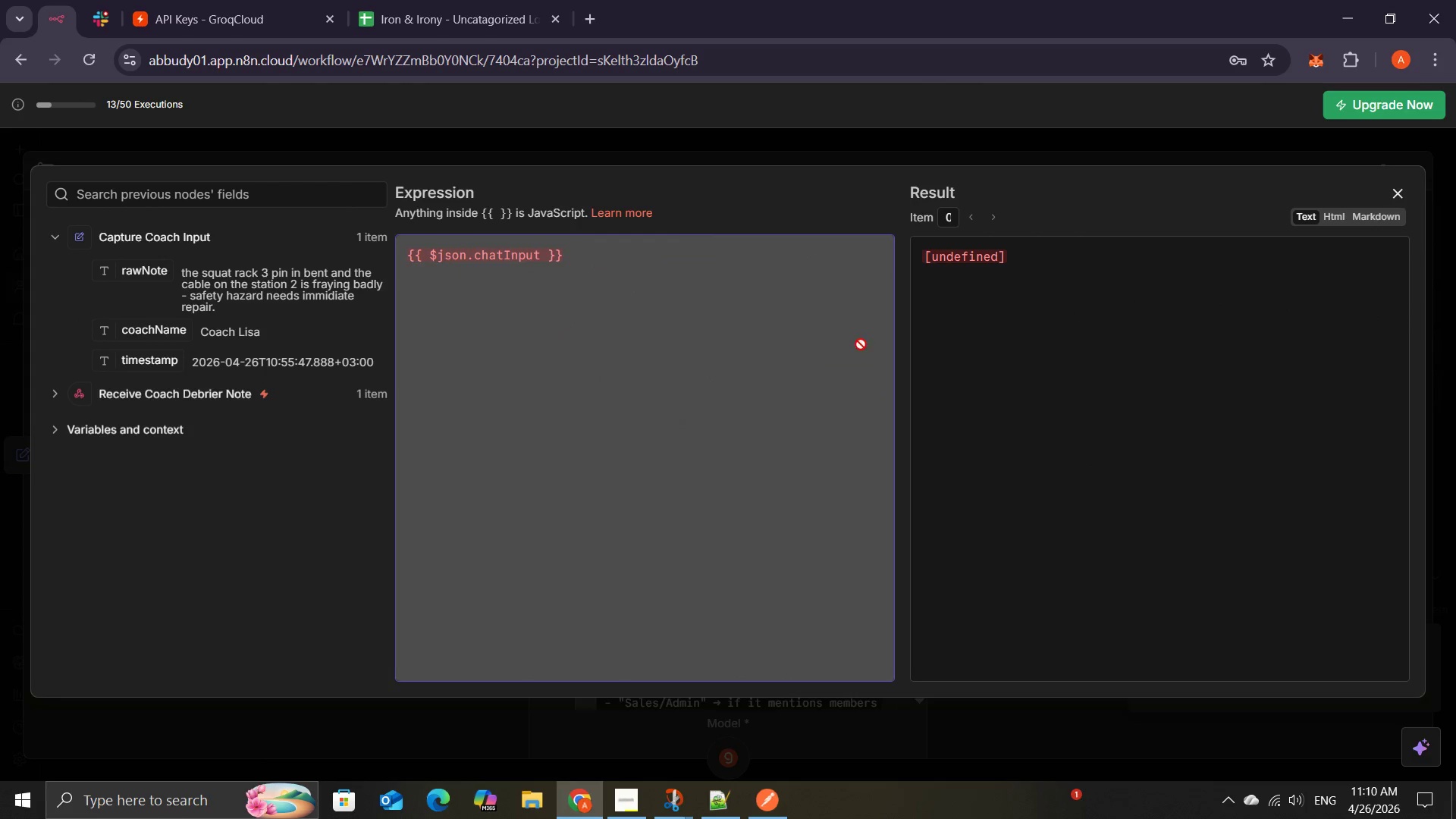 
left_click([63, 5])
 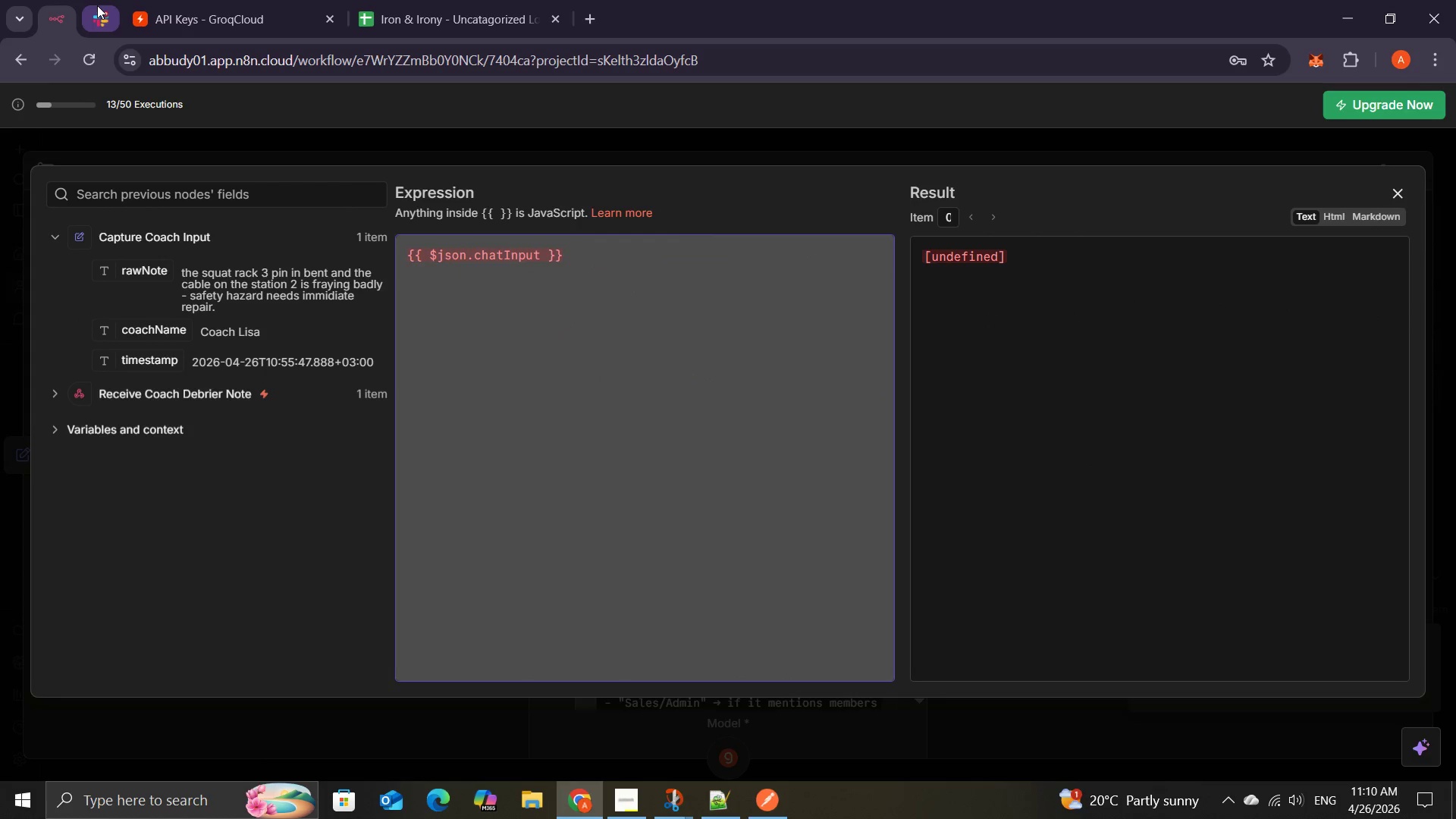 
left_click([99, 5])
 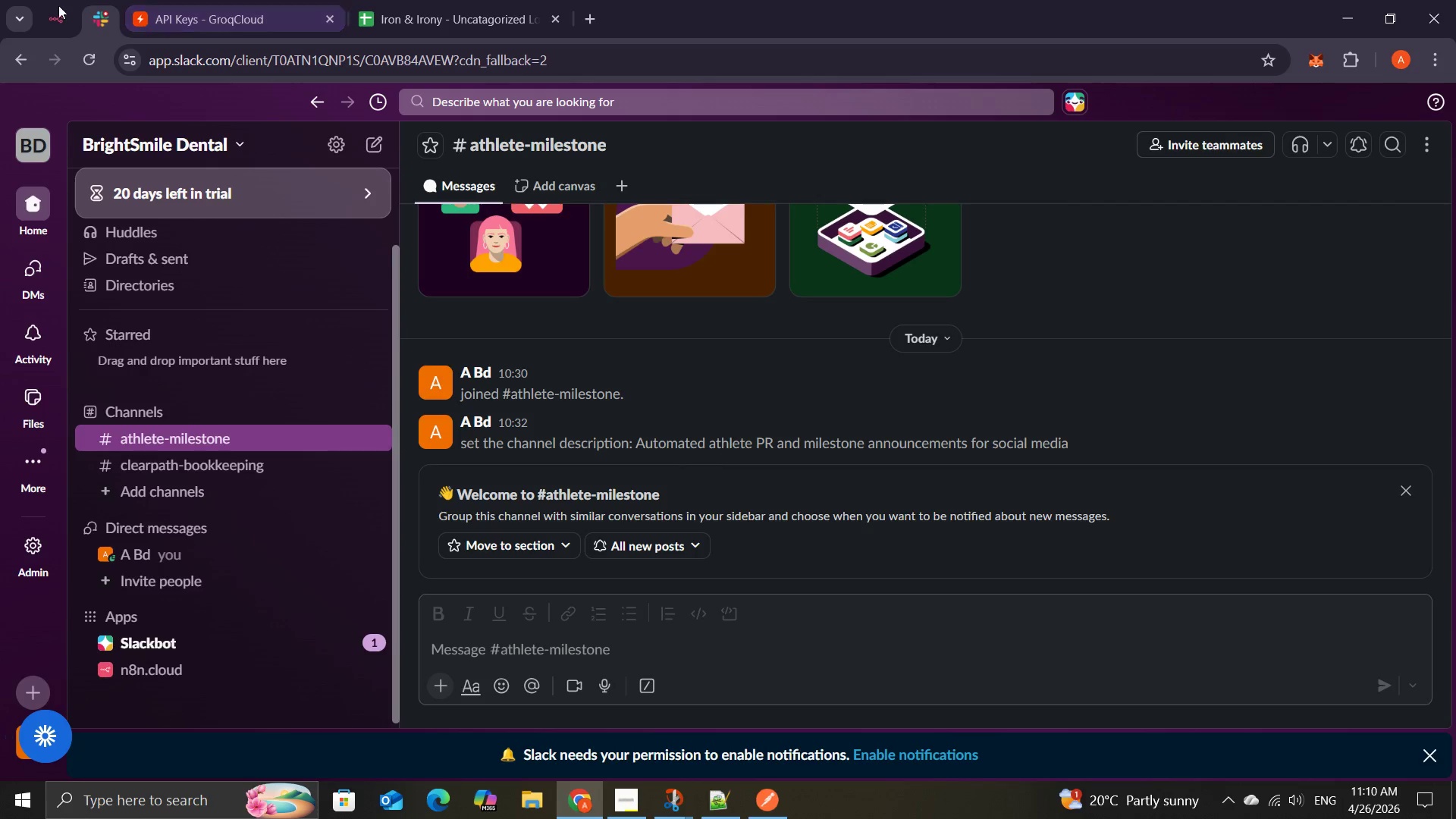 
left_click([55, 8])
 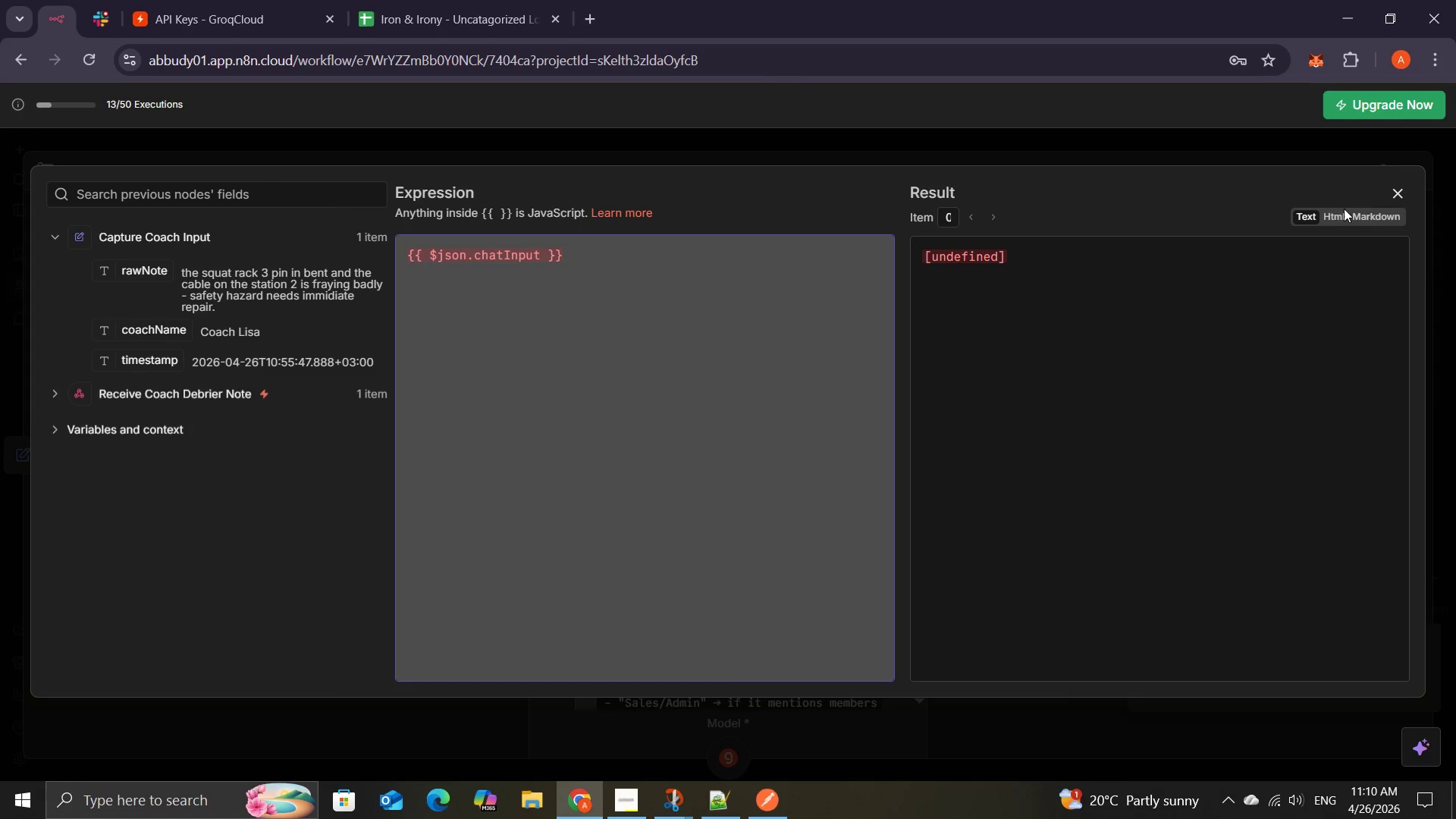 
left_click([1390, 193])
 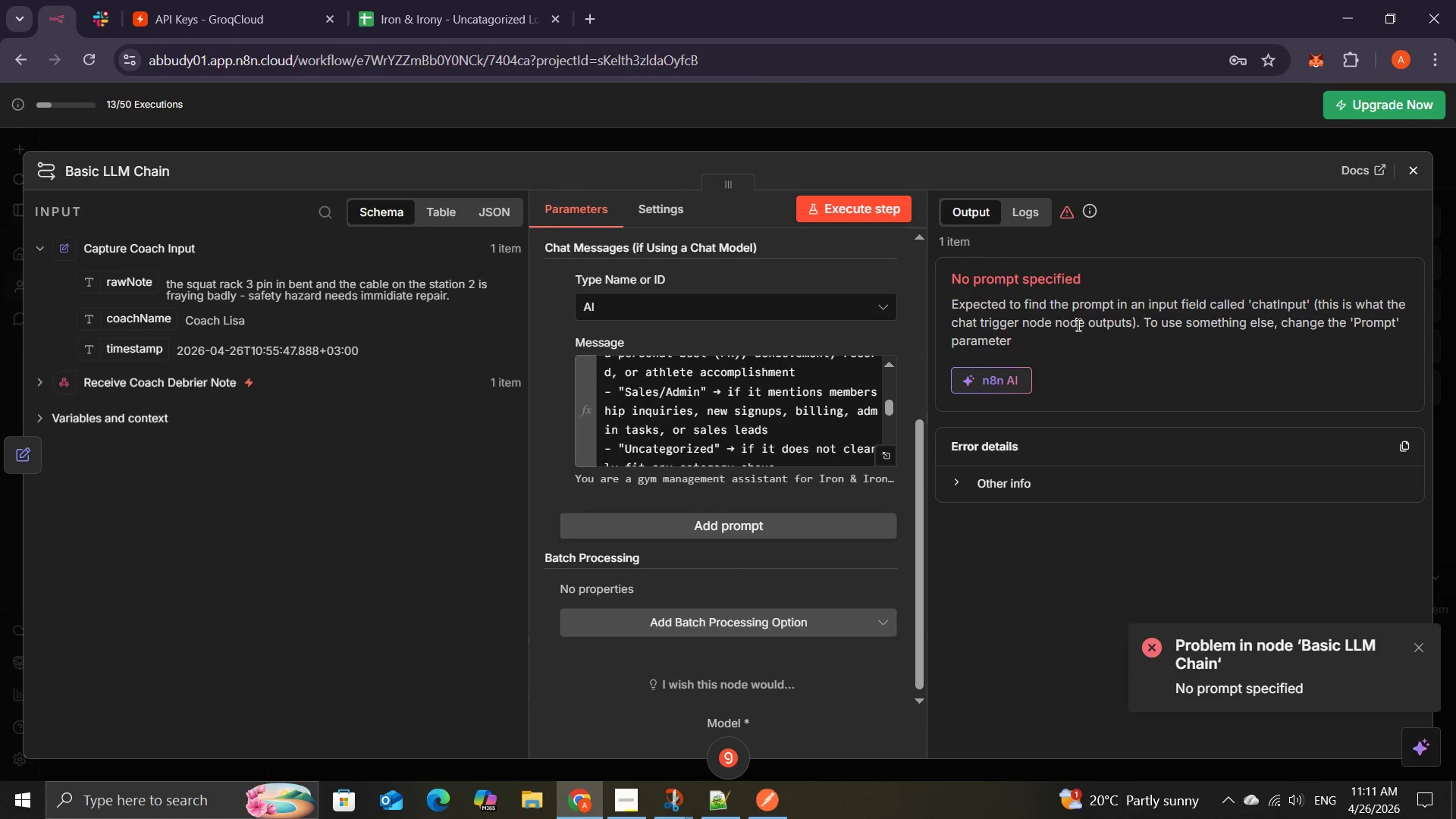 
wait(7.16)
 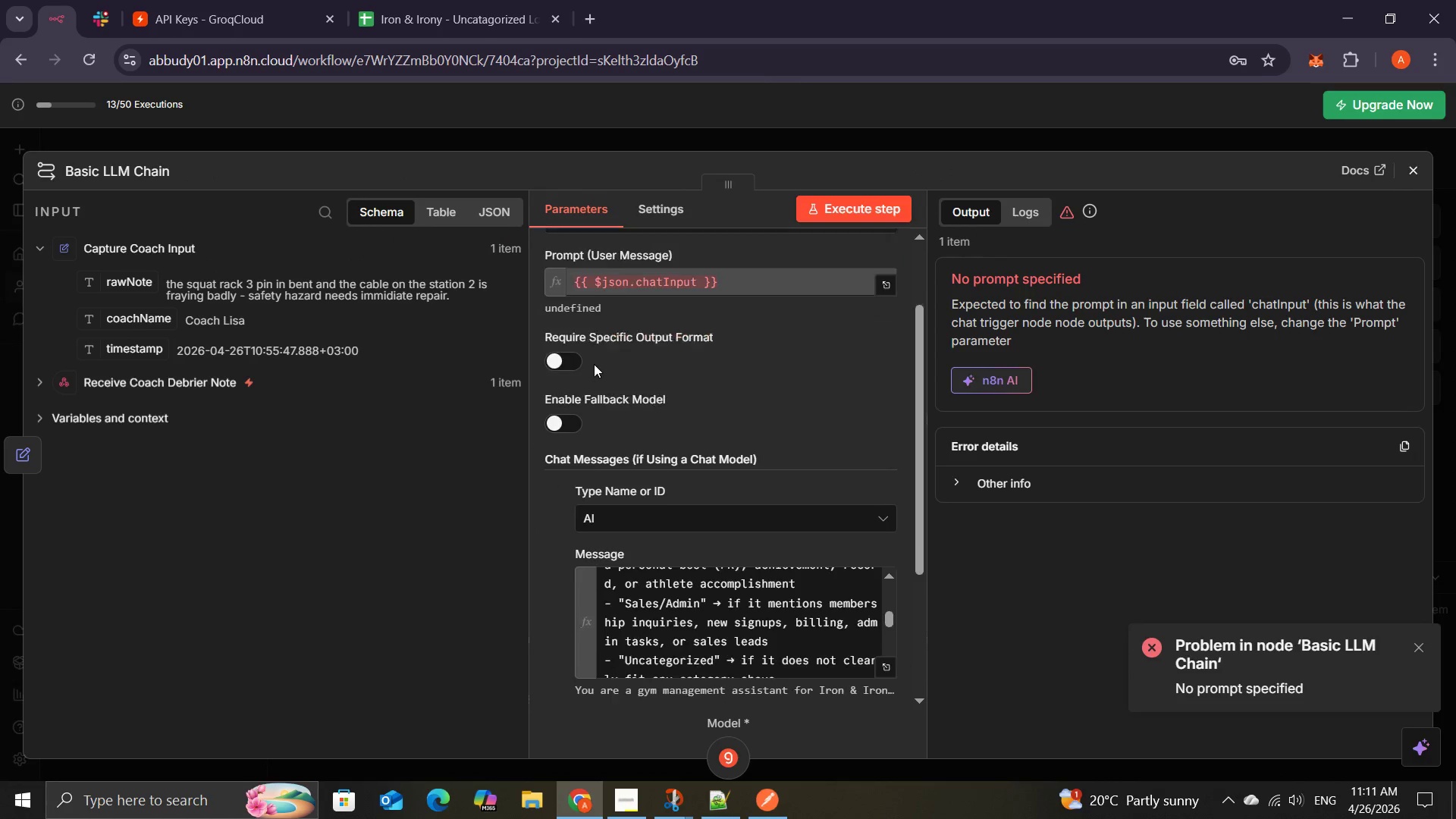 
left_click([1037, 219])
 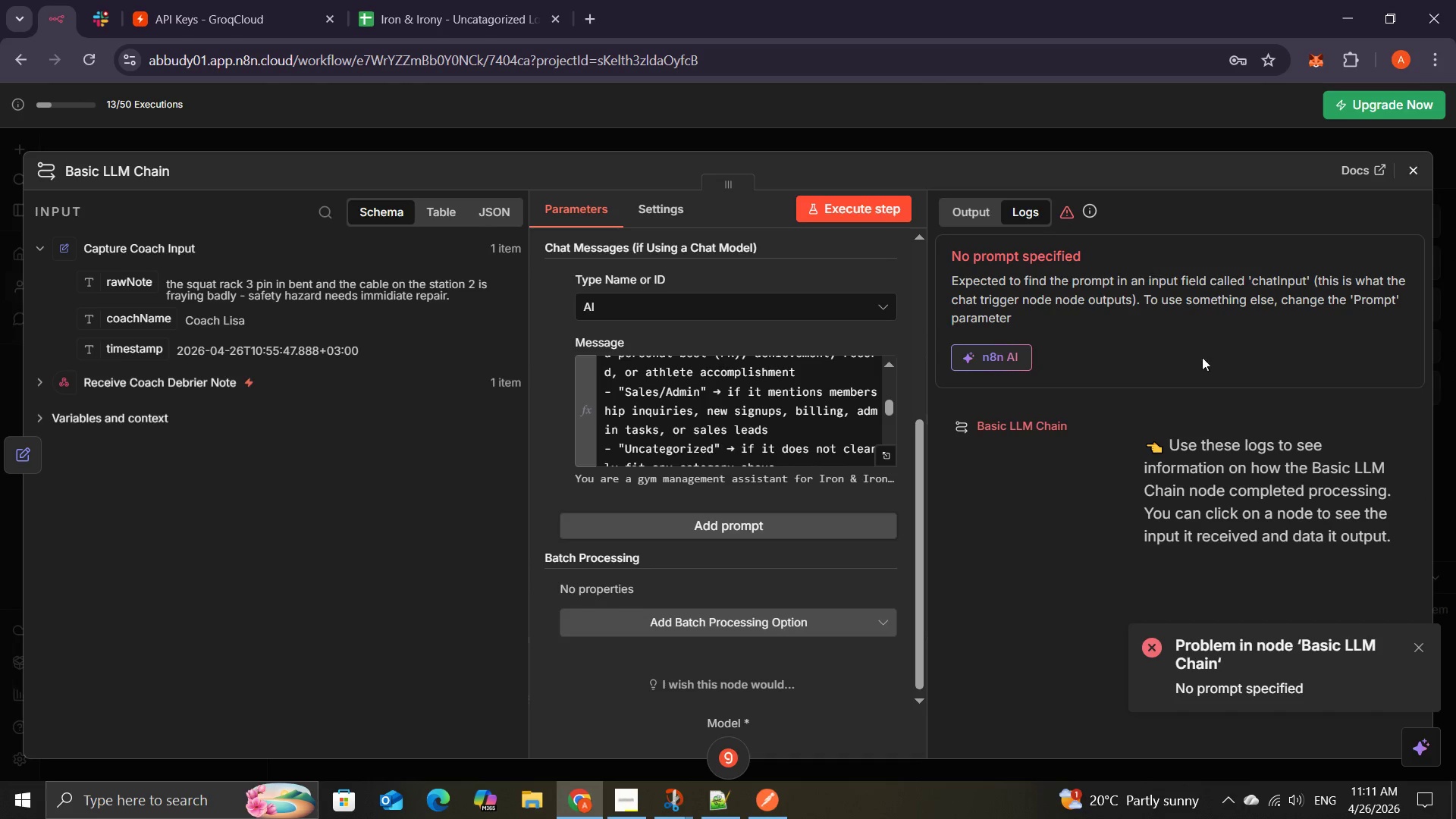 
wait(8.11)
 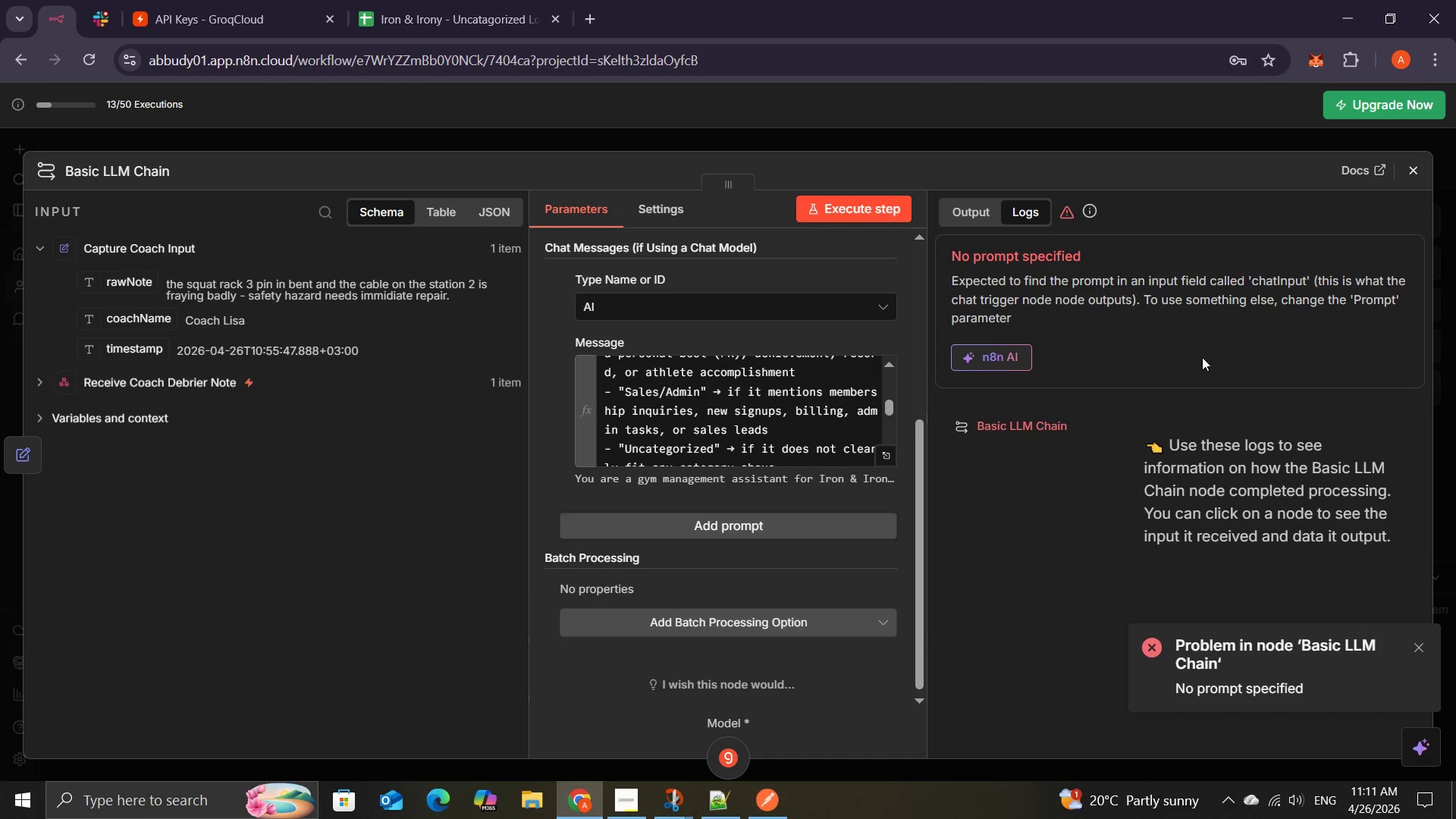 
left_click([980, 214])
 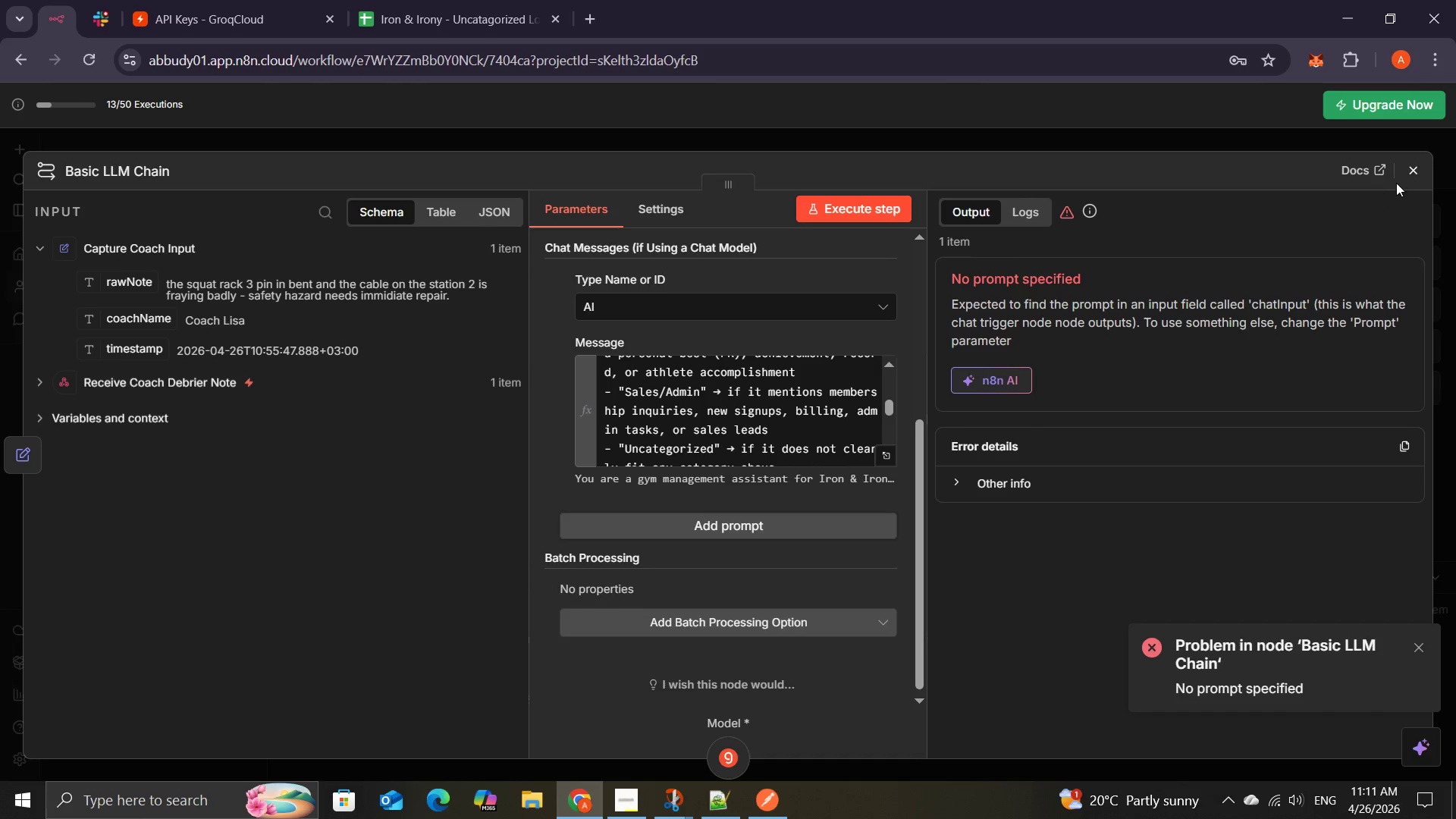 
left_click([1406, 177])
 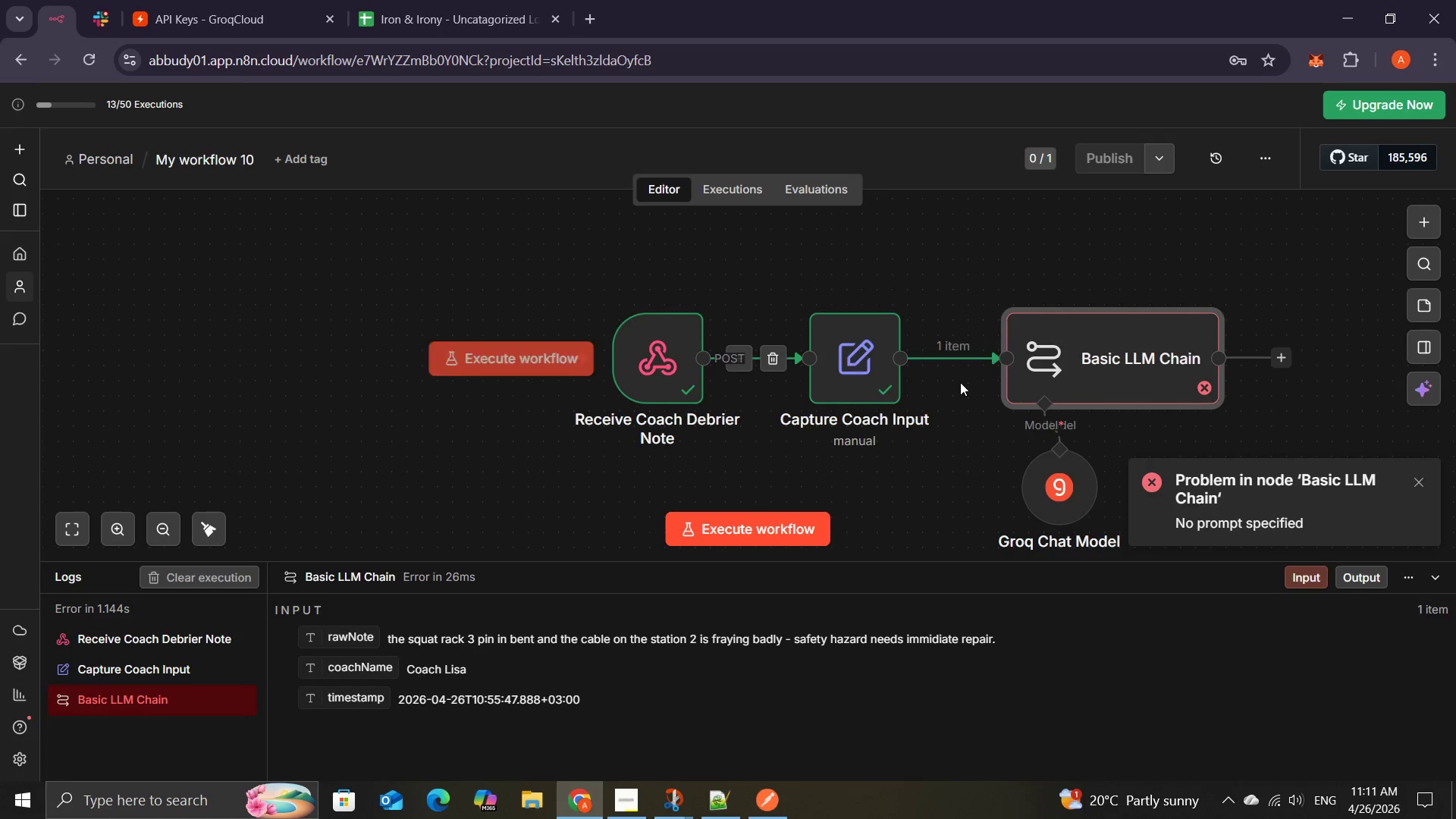 
wait(6.61)
 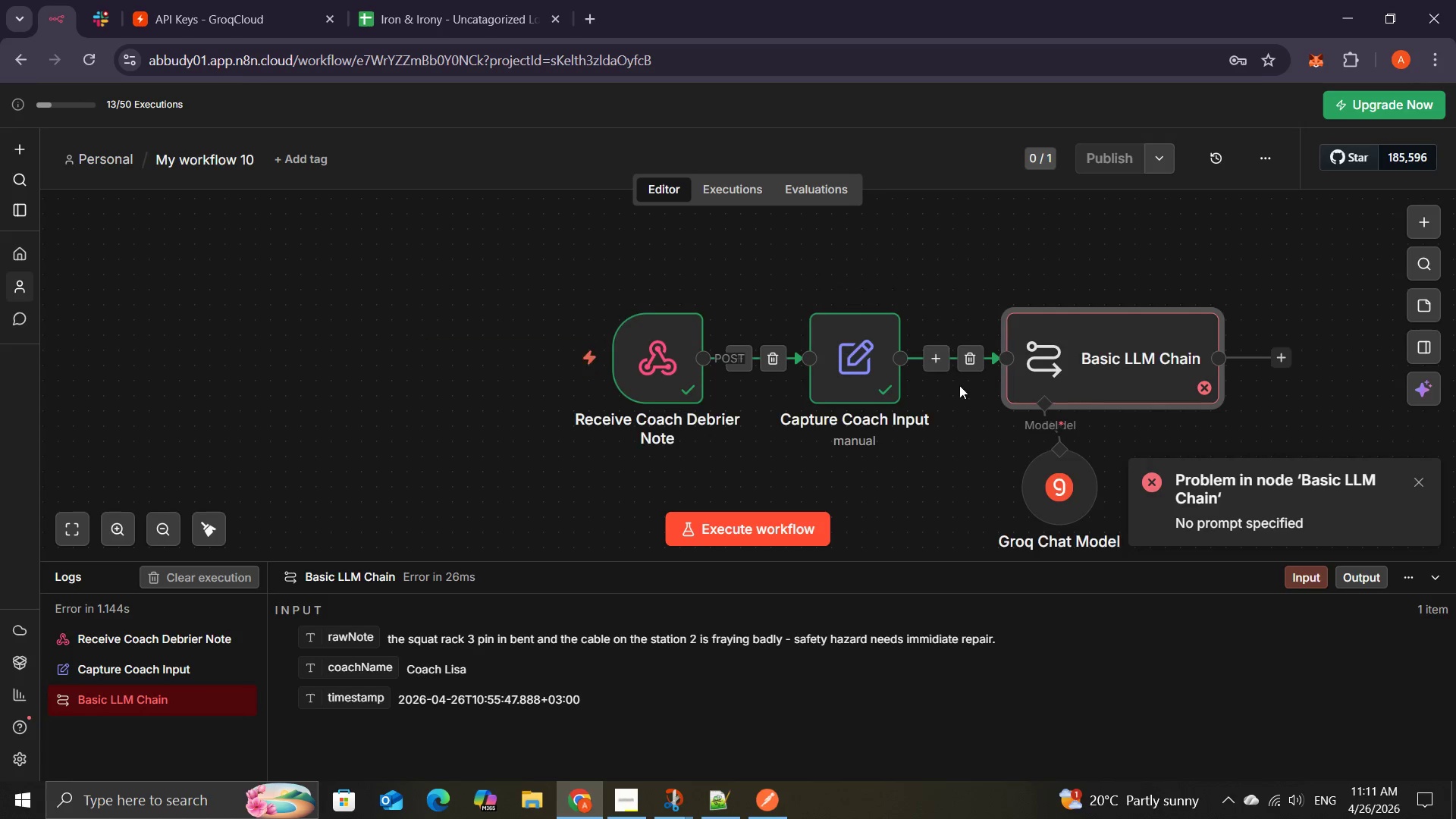 
double_click([1047, 482])
 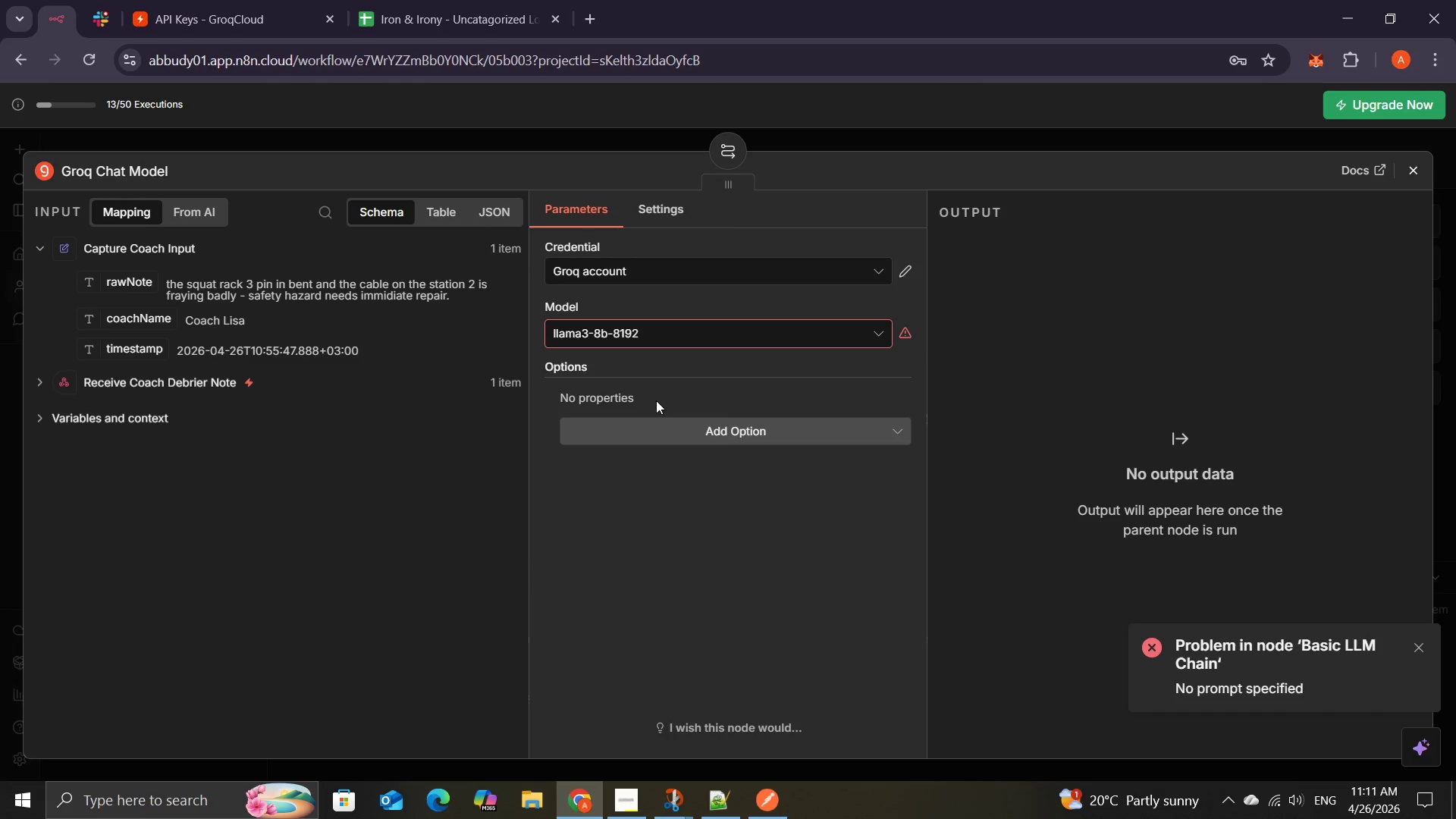 
left_click([717, 431])
 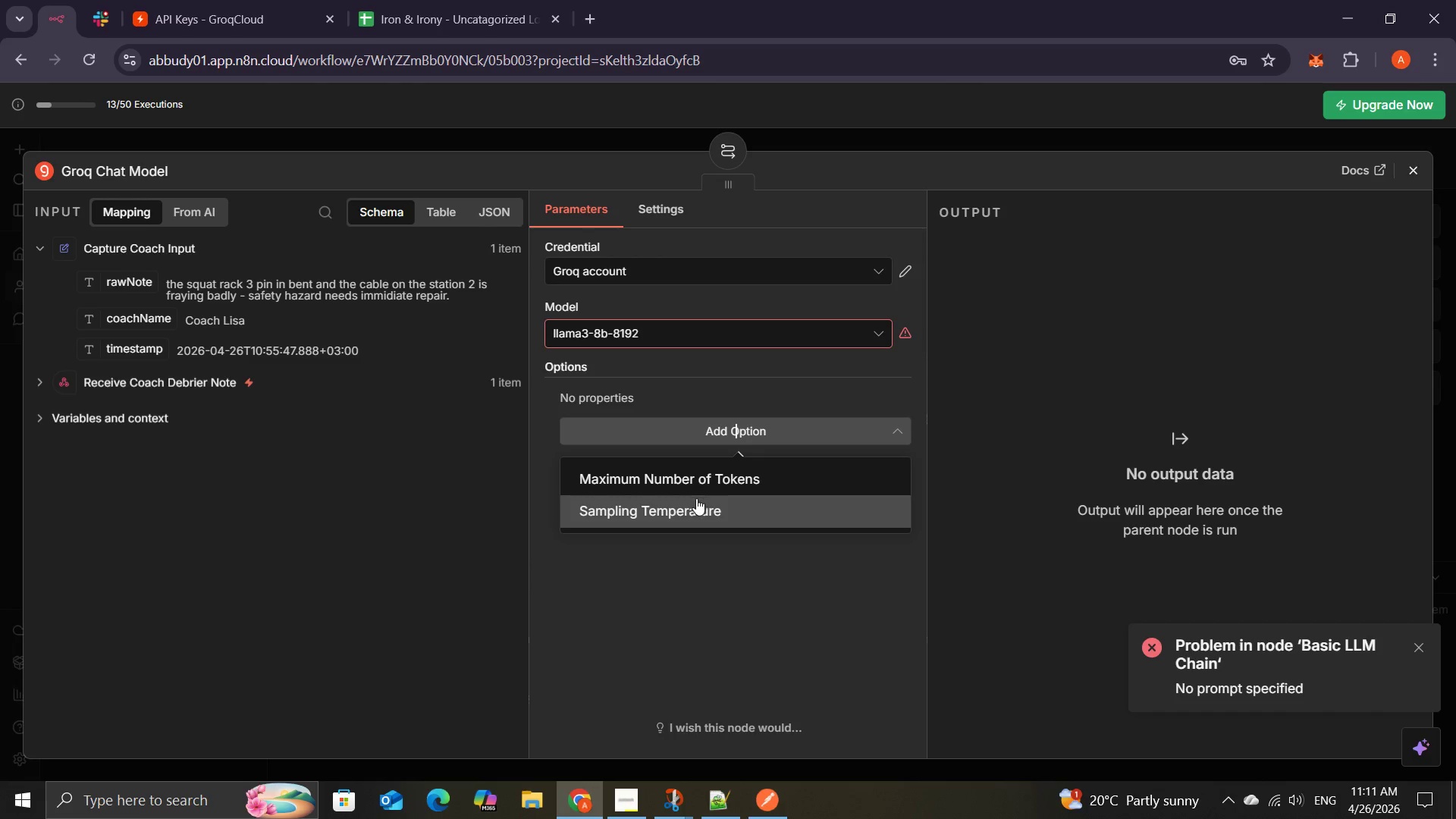 
left_click([692, 537])
 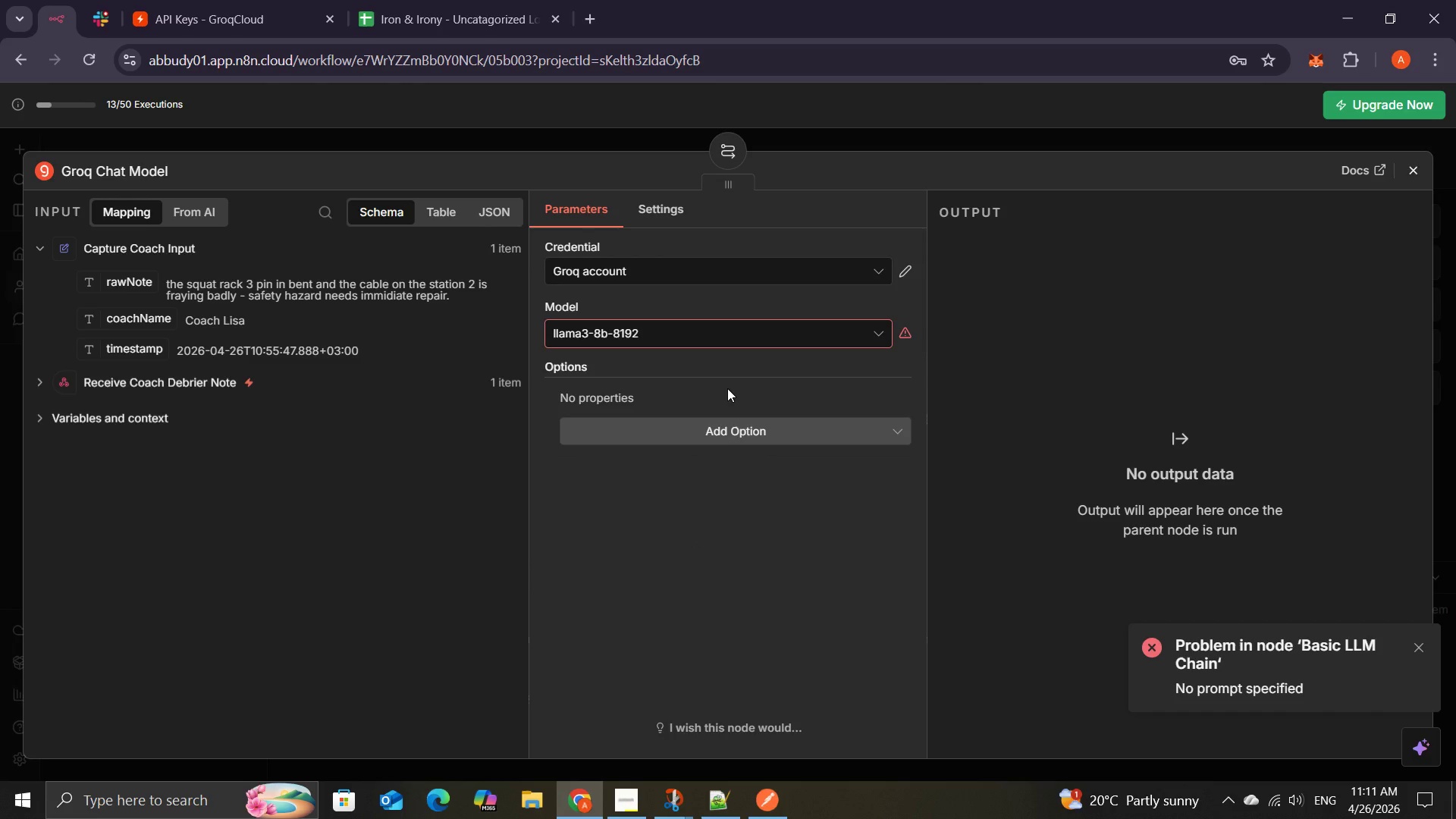 
left_click([727, 388])
 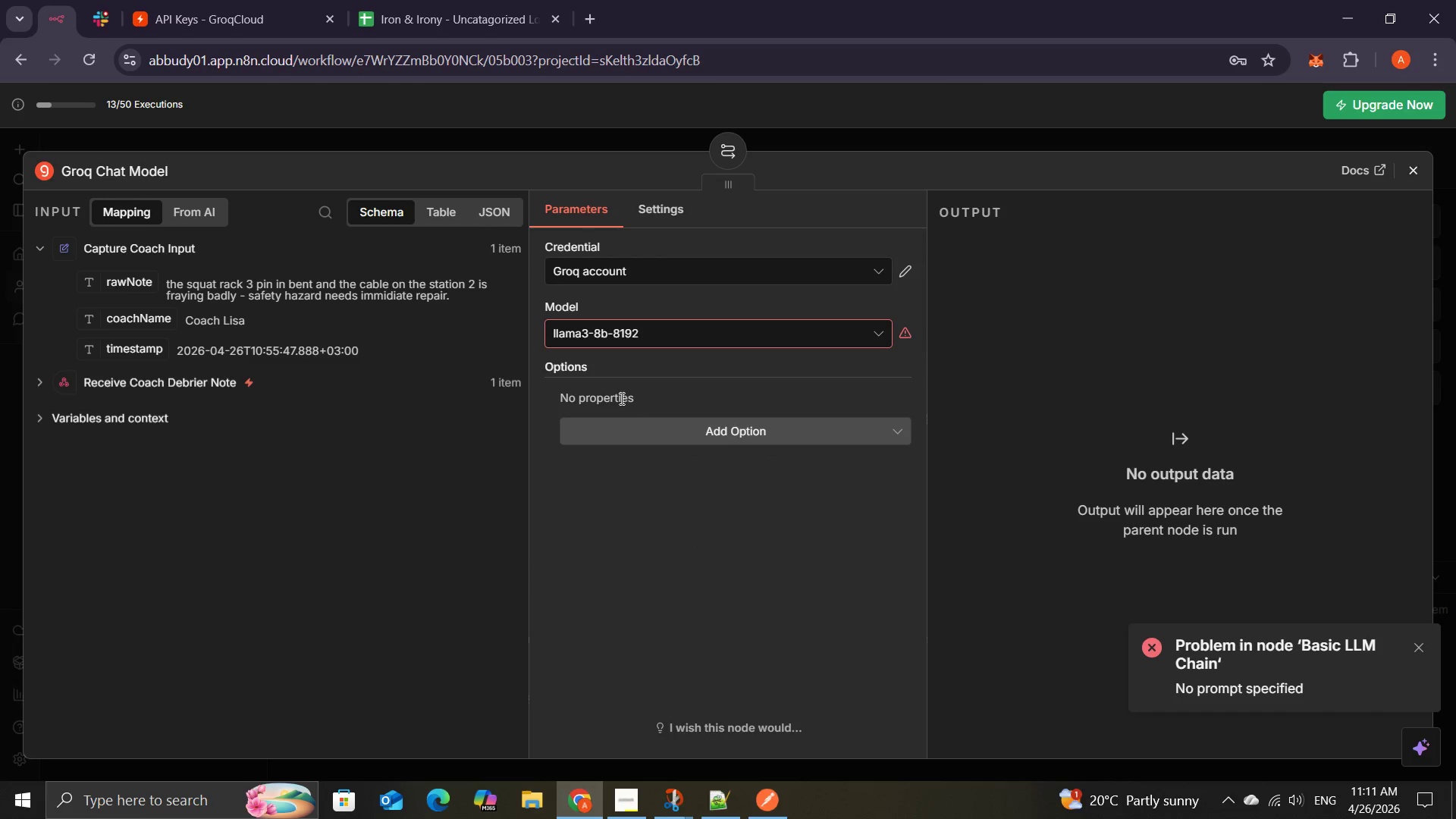 
left_click([620, 397])
 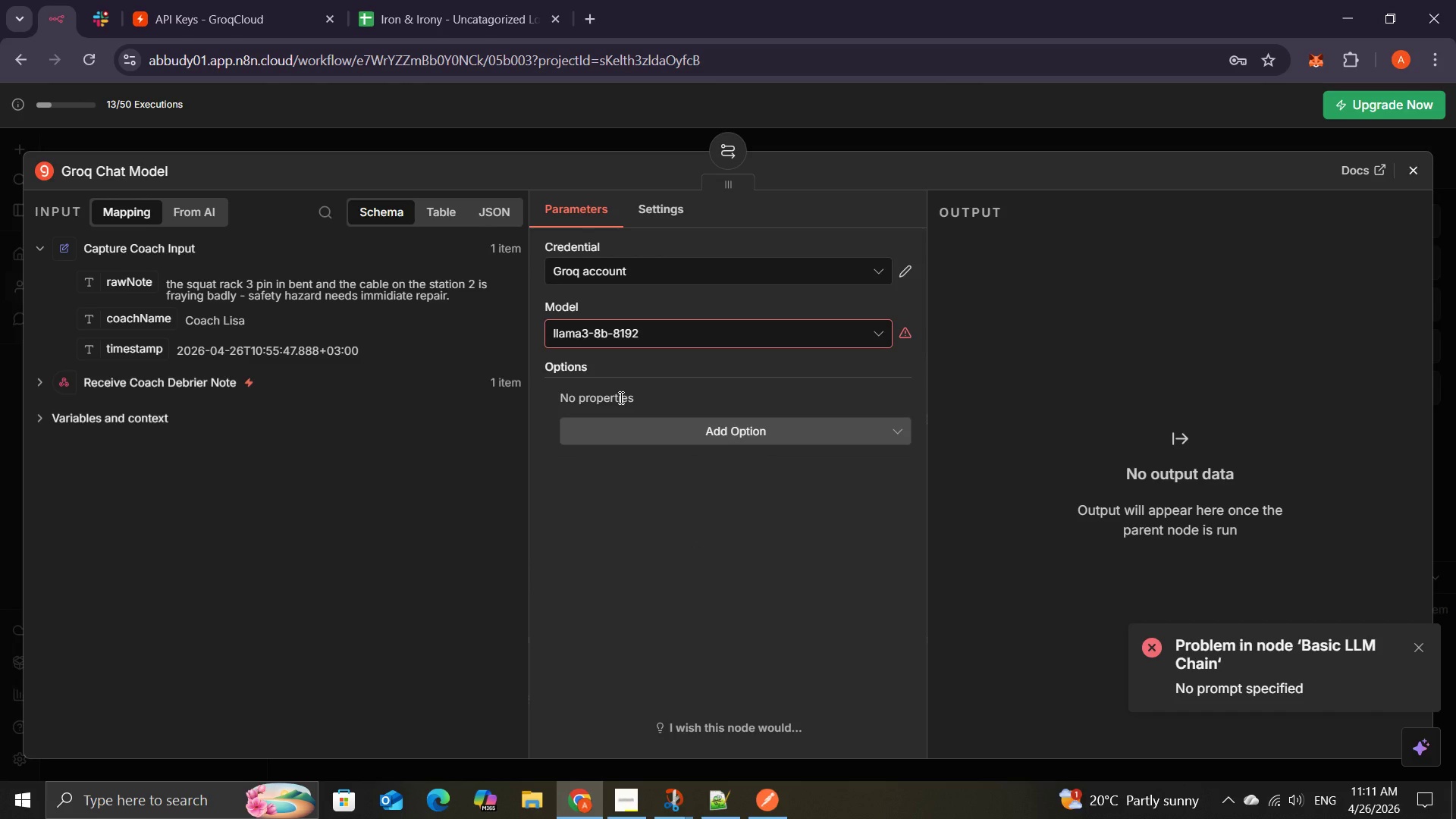 
double_click([620, 397])
 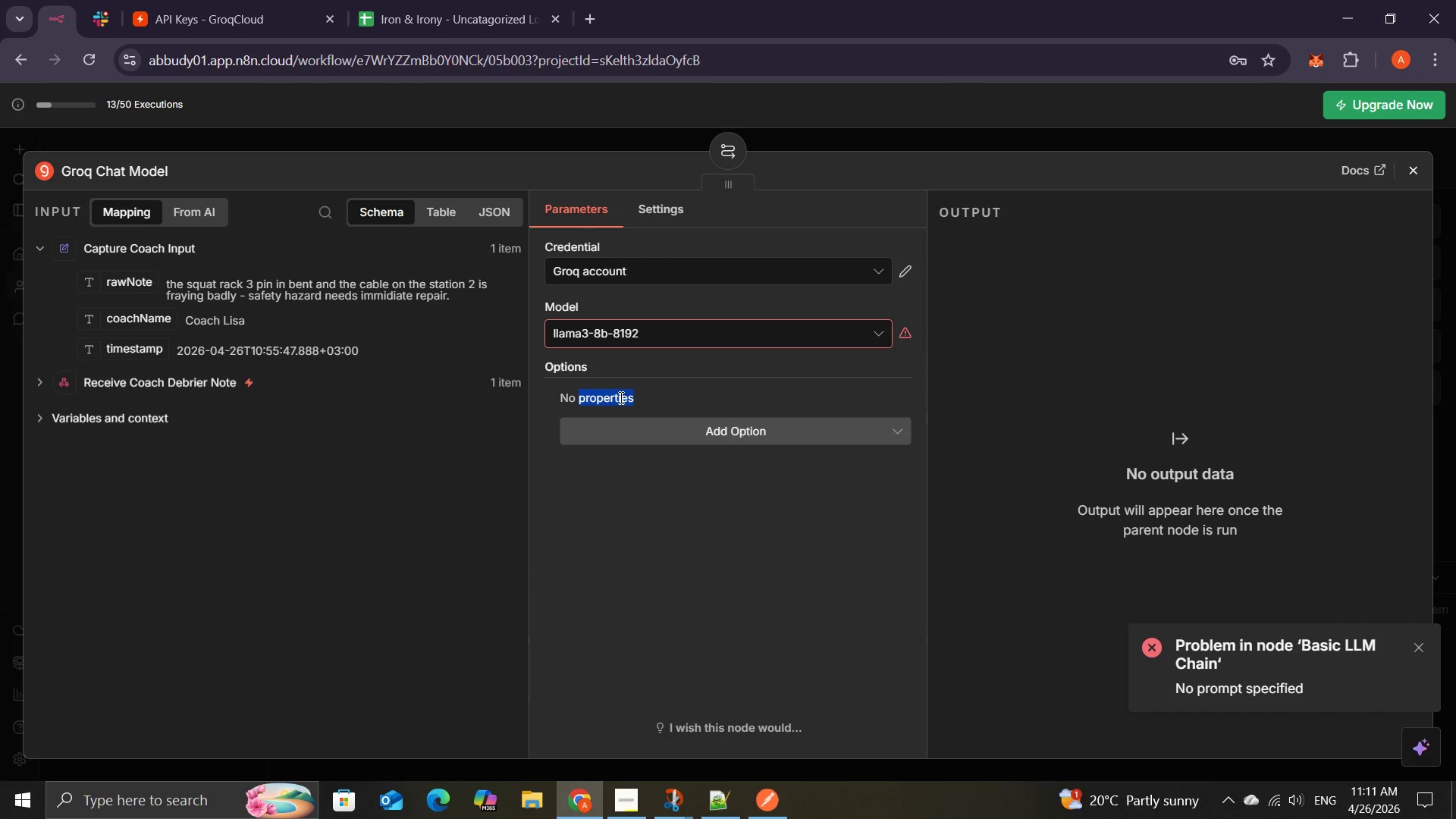 
left_click([620, 397])
 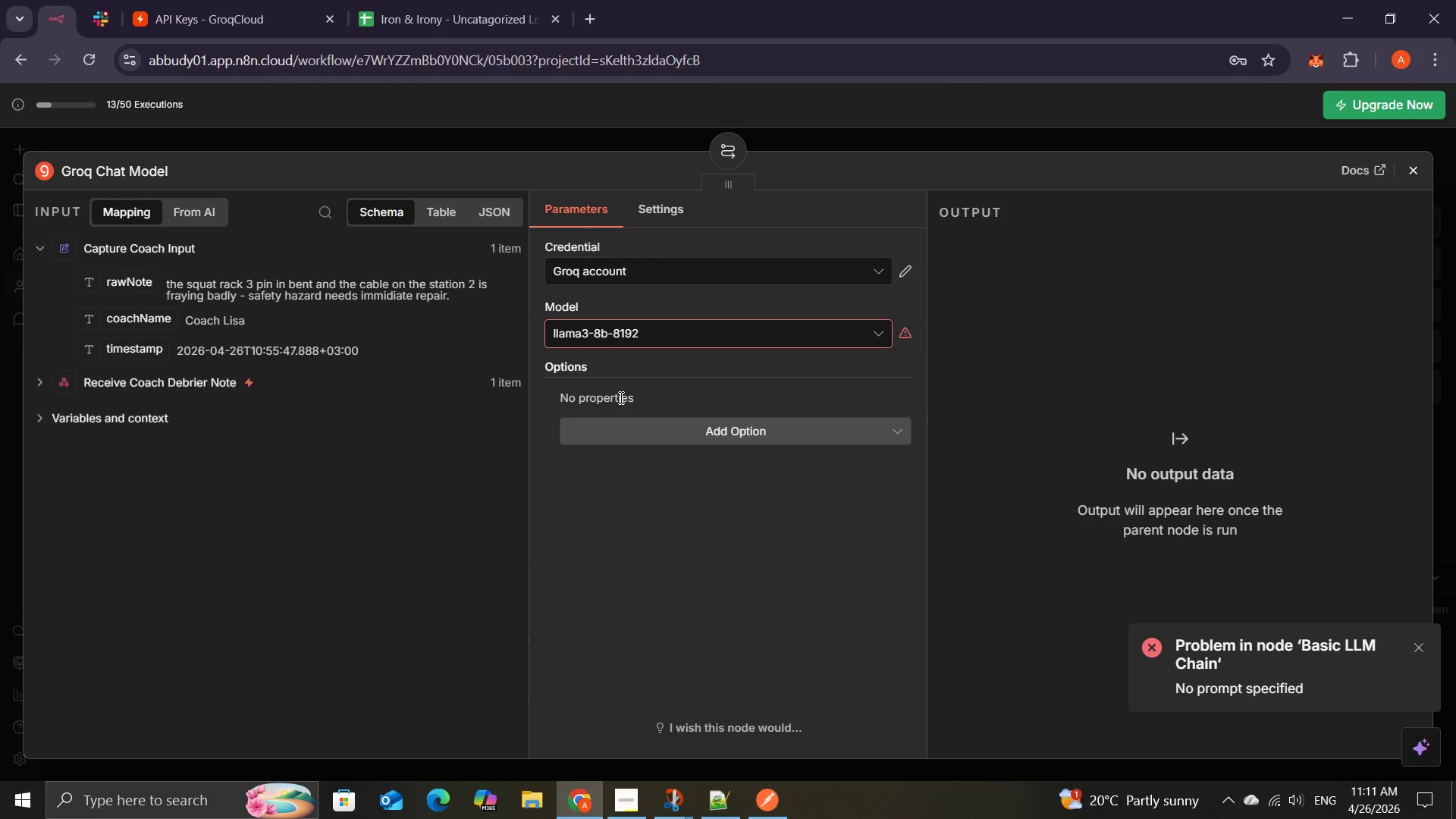 
left_click([620, 397])
 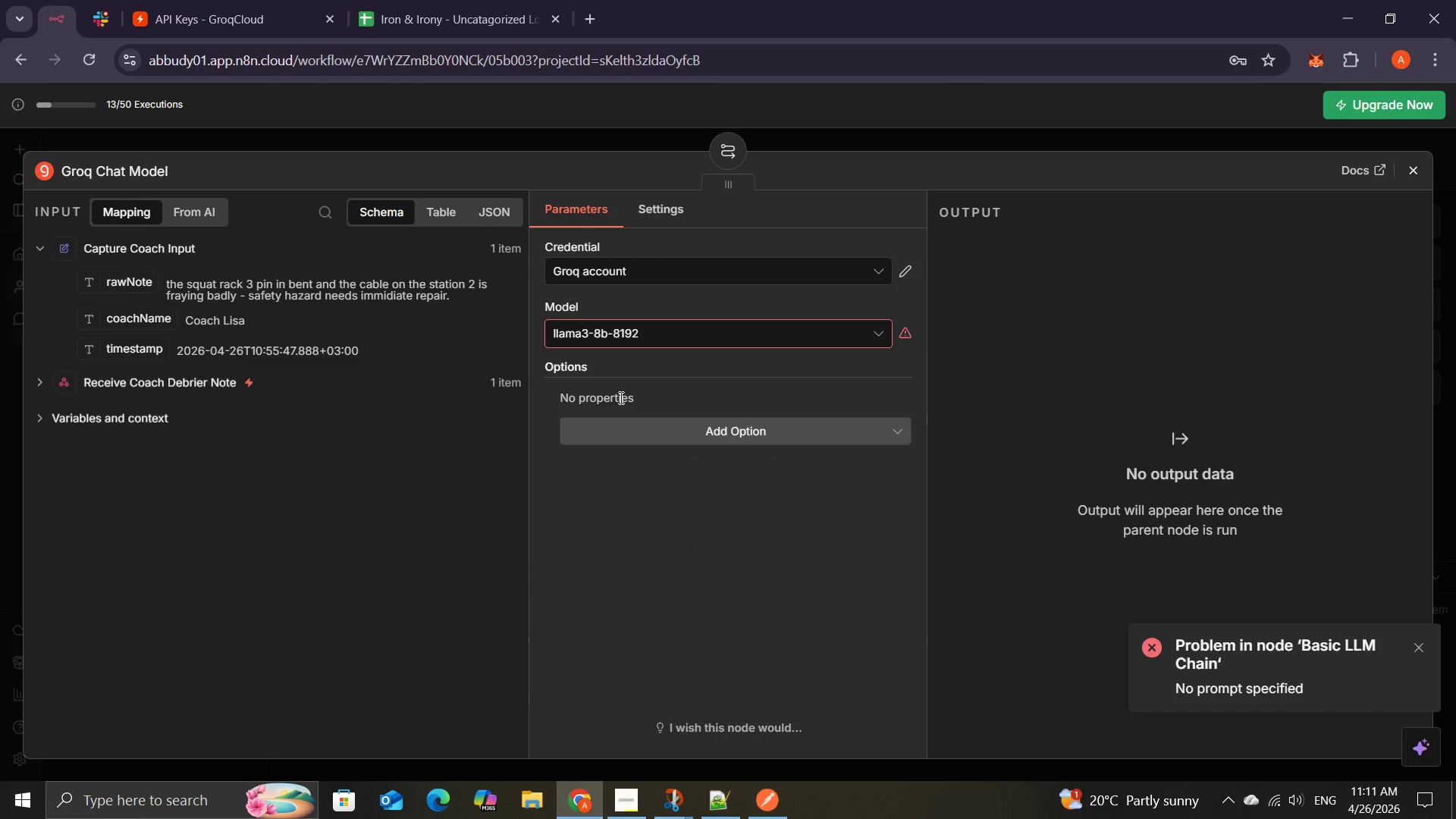 
key(J)
 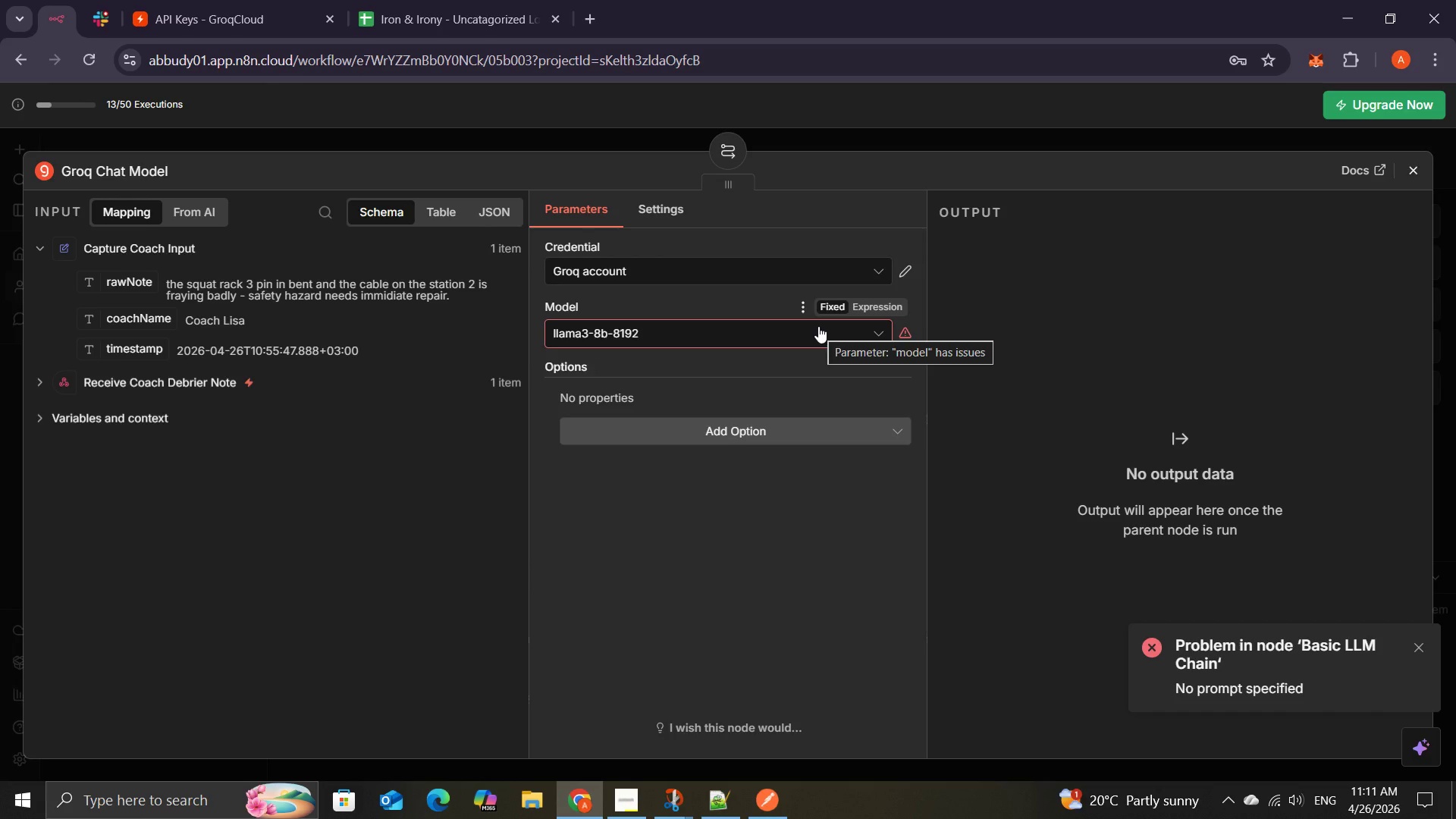 
left_click([767, 526])
 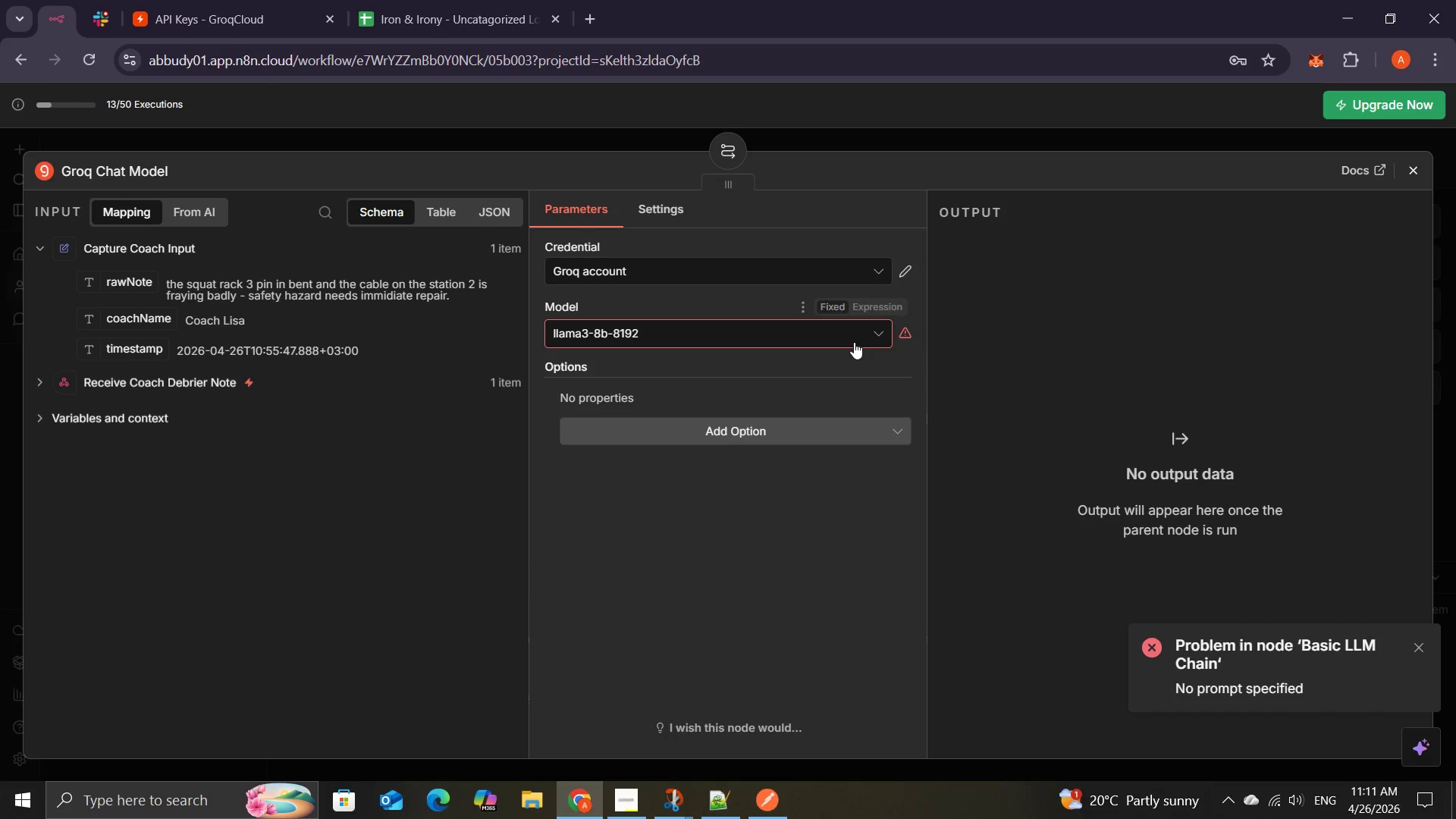 
left_click([854, 337])
 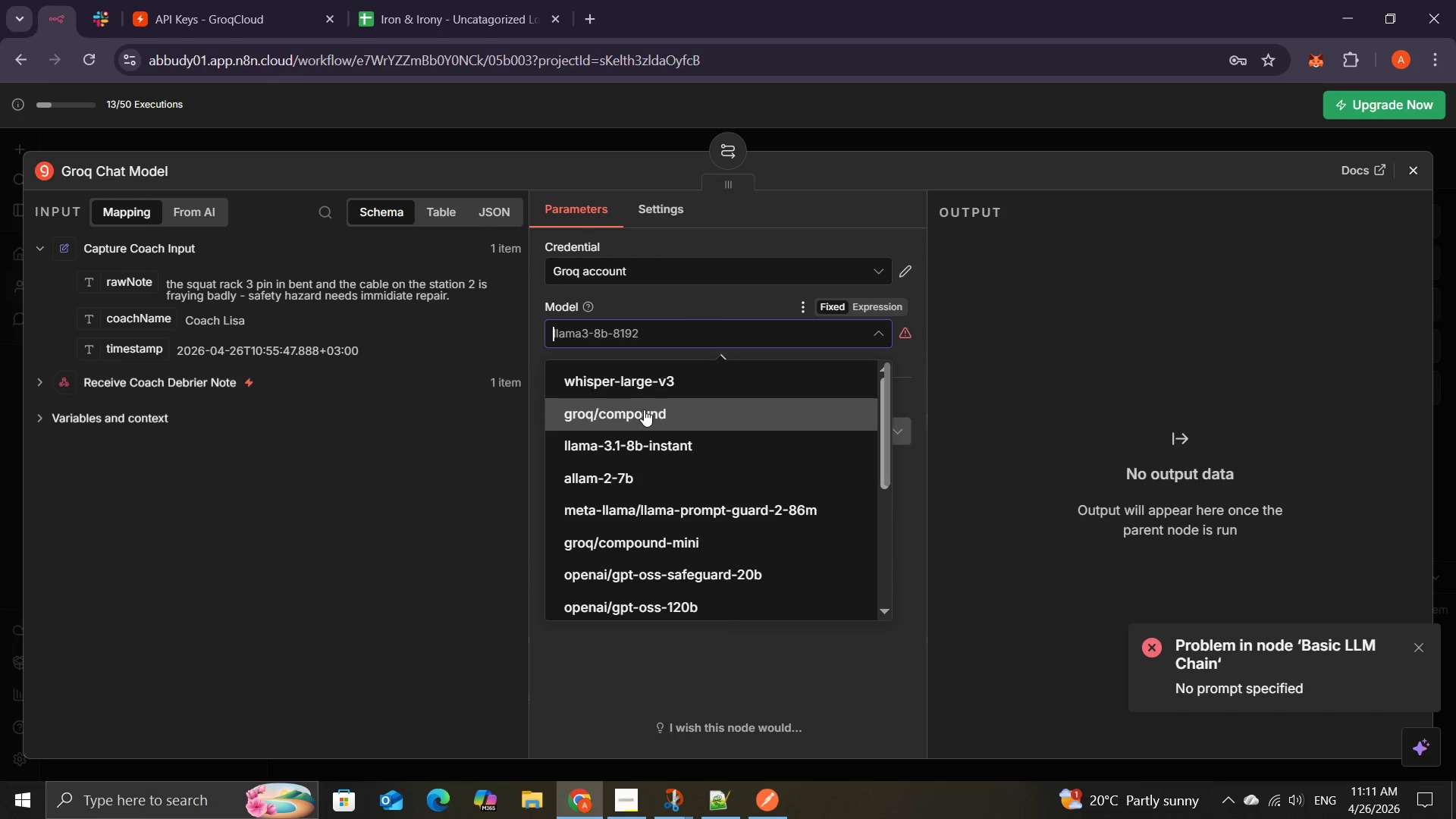 
left_click([644, 410])
 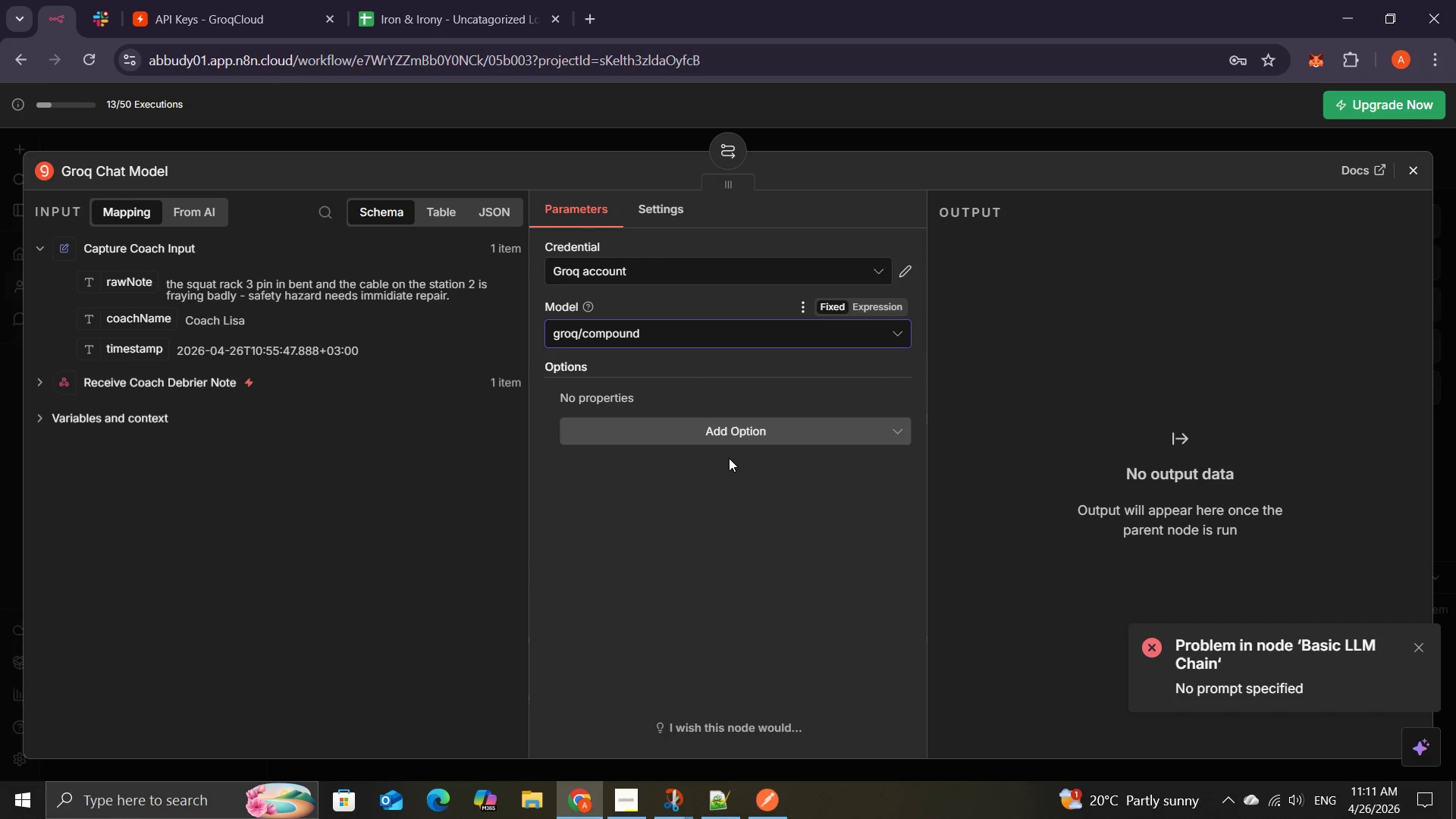 
left_click([733, 431])
 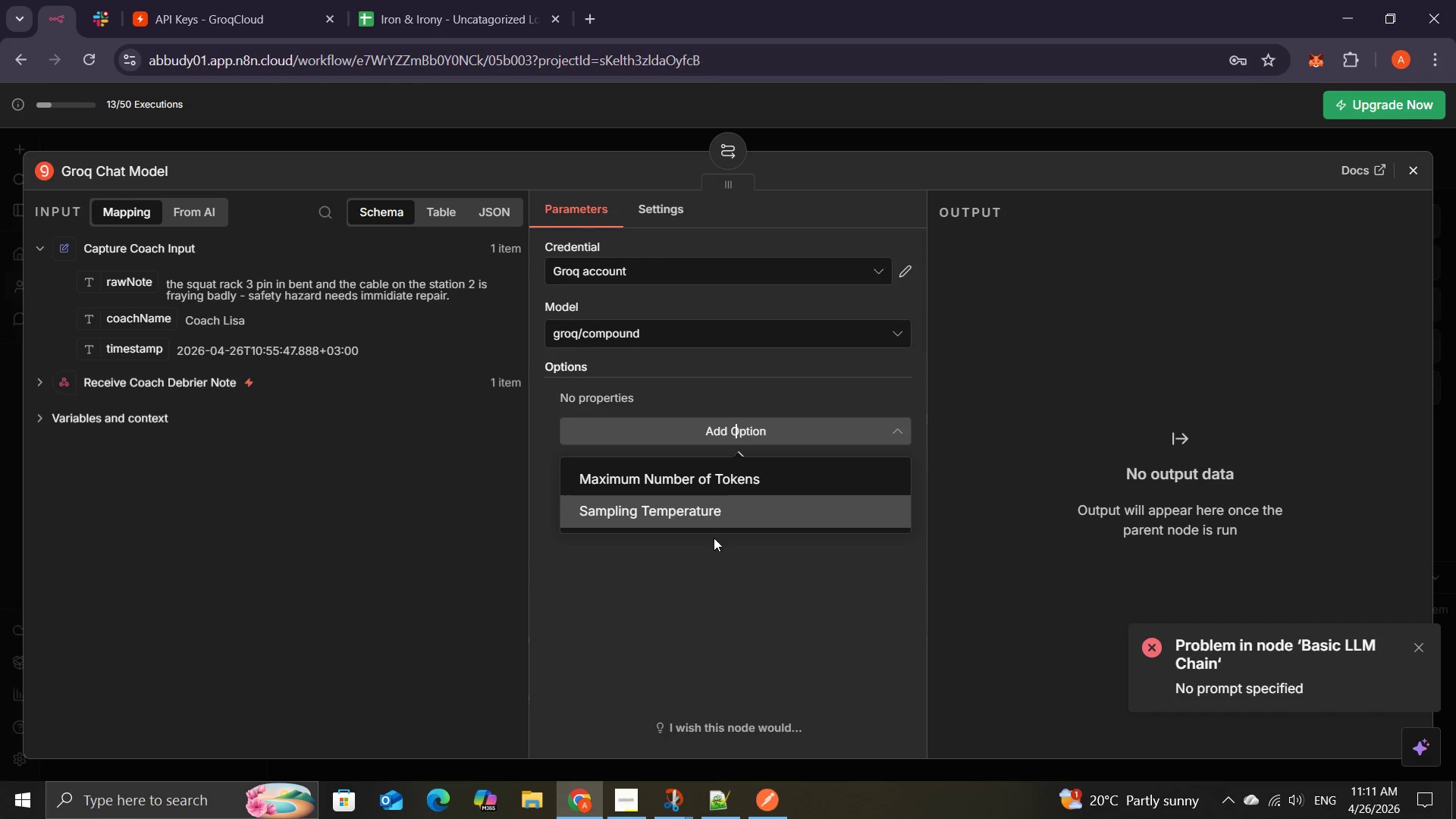 
left_click([704, 565])
 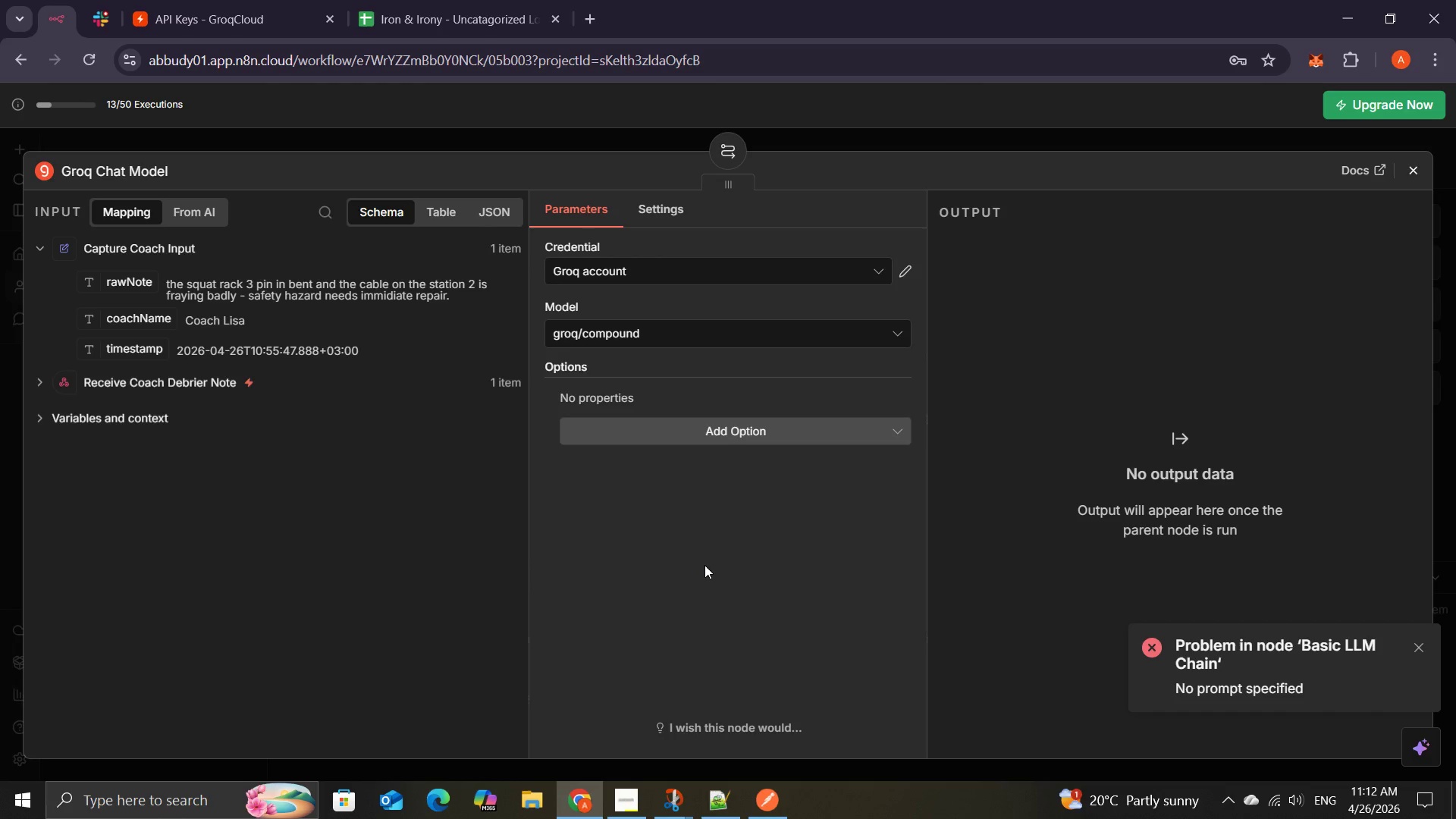 
wait(22.53)
 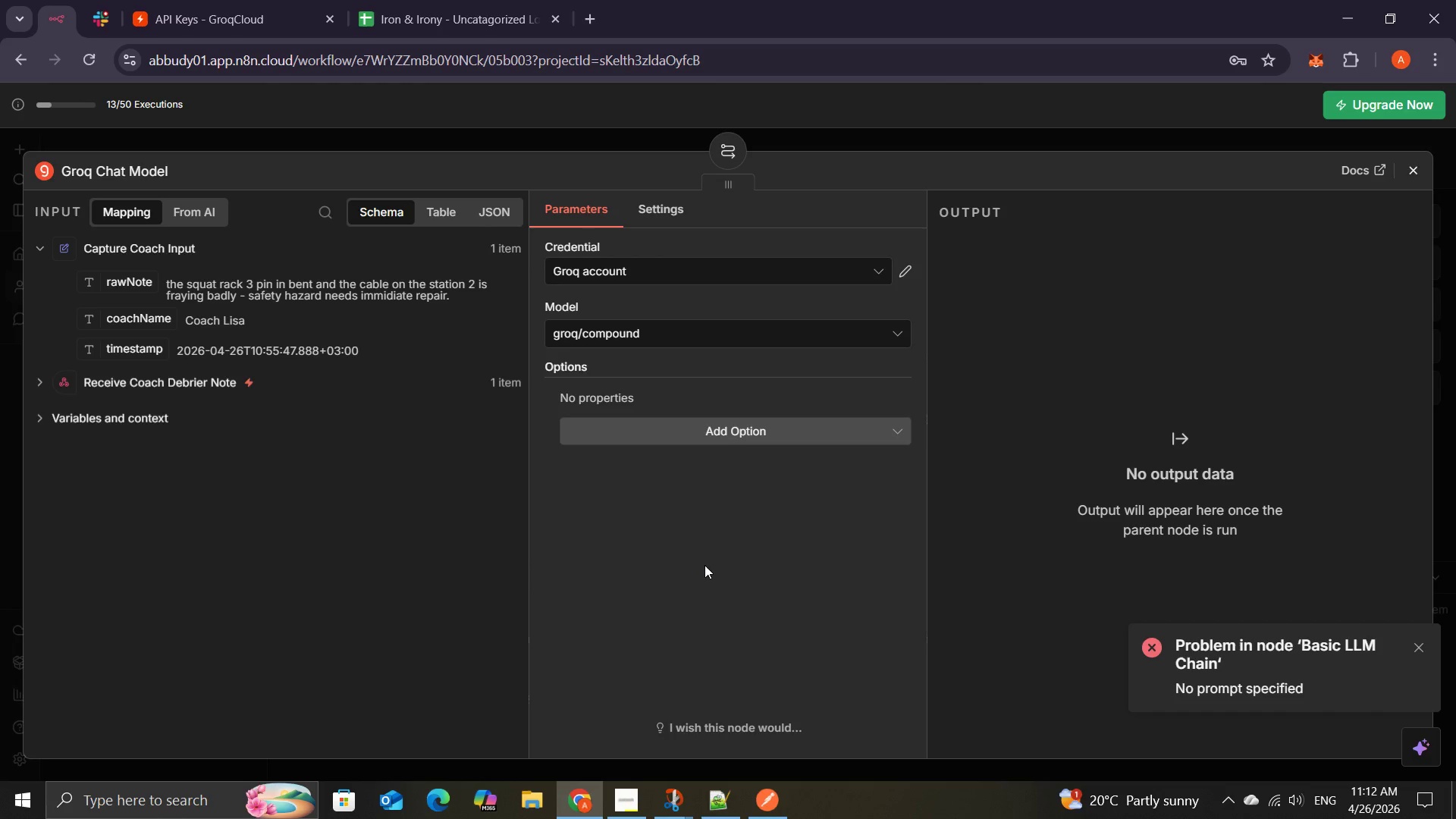 
left_click([685, 332])
 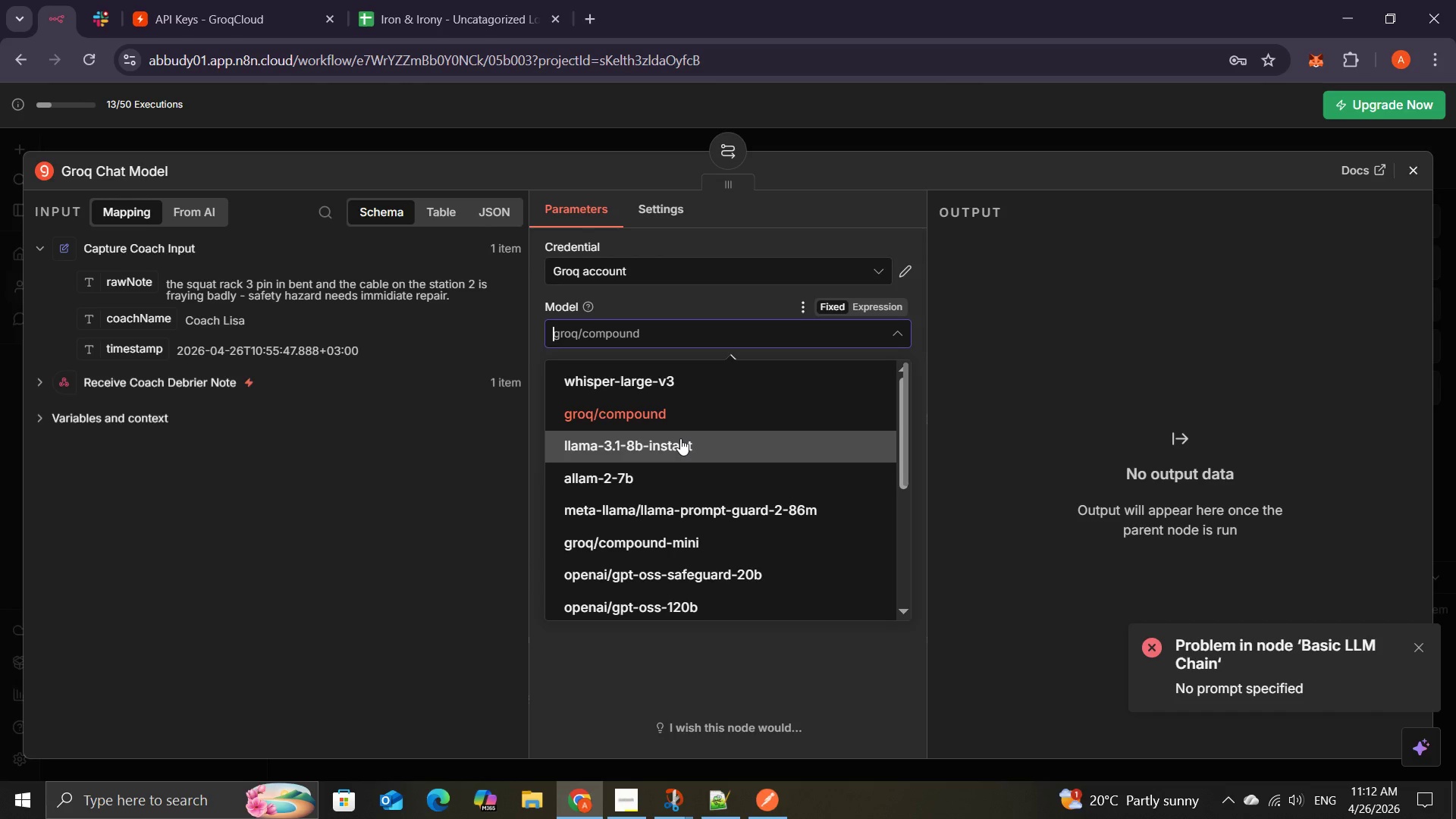 
wait(14.81)
 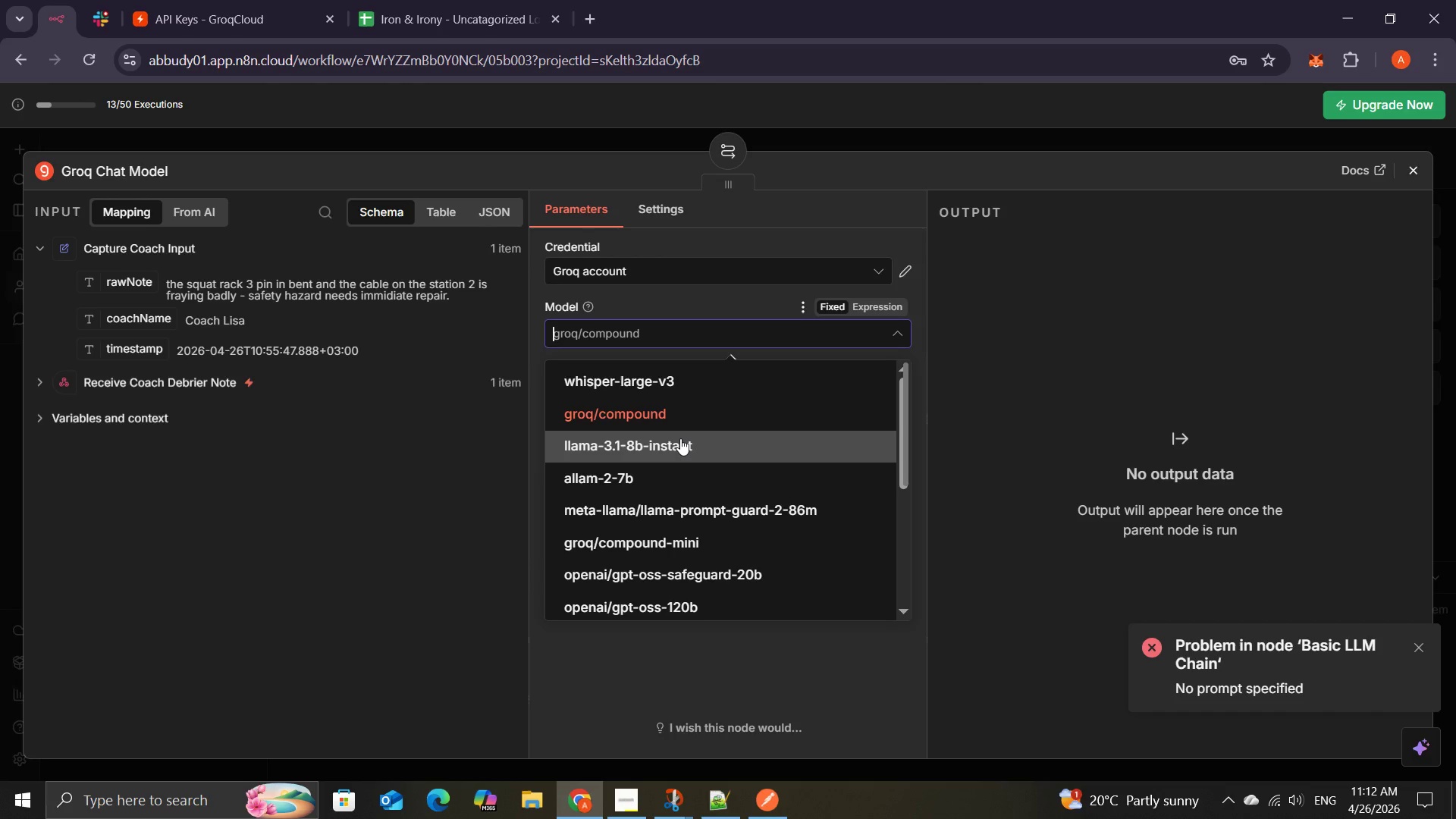 
left_click([652, 416])
 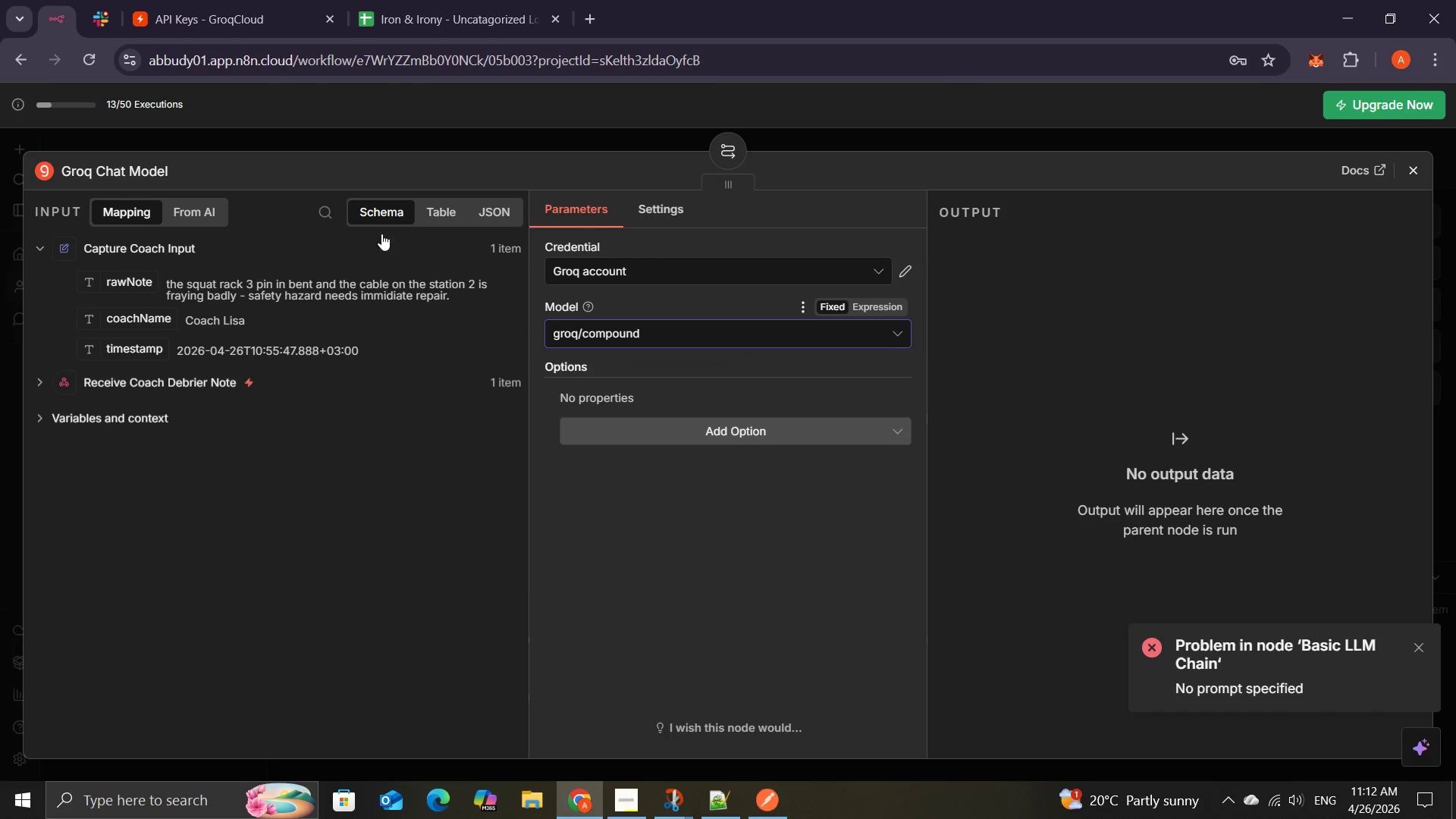 
wait(9.83)
 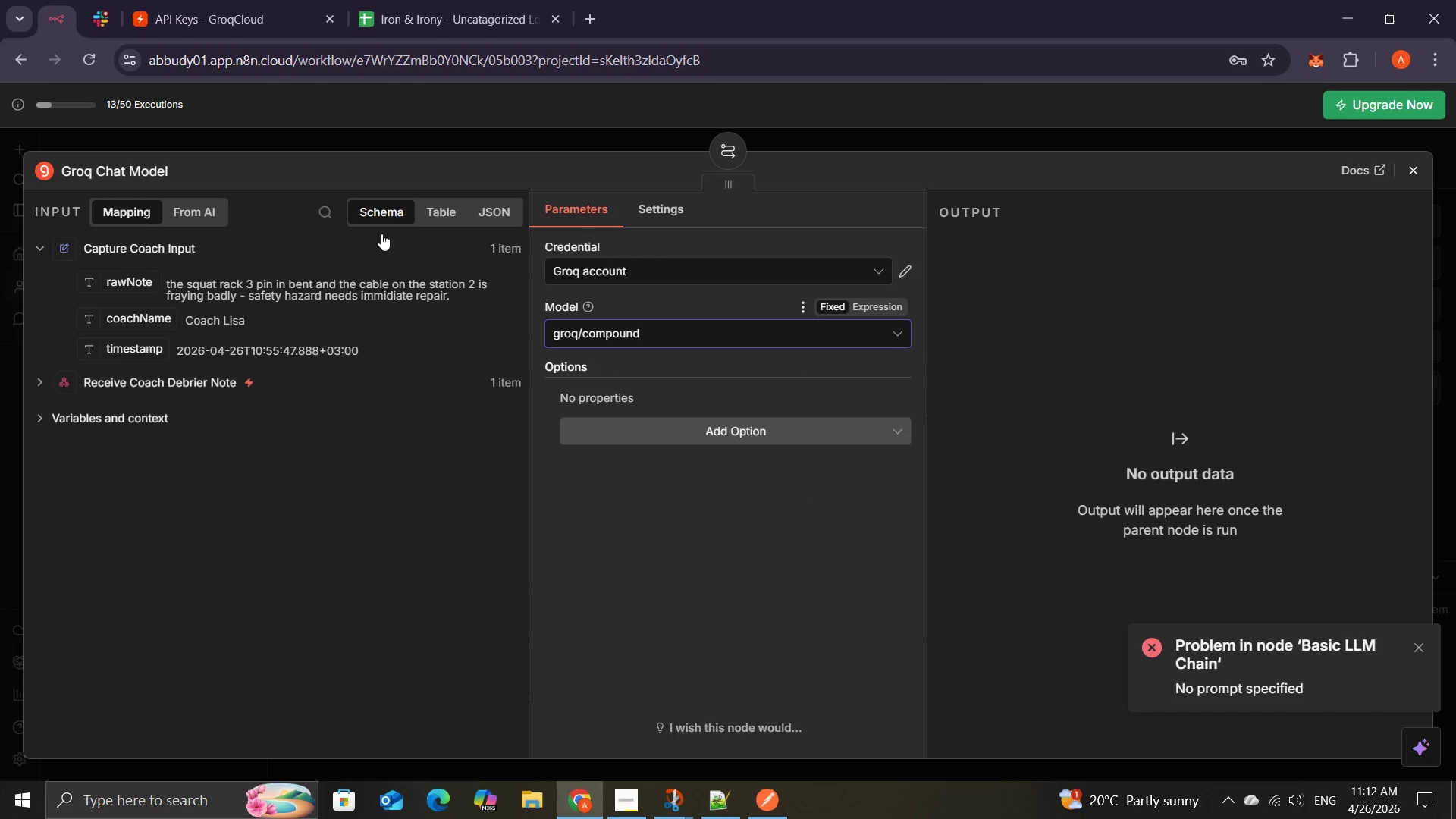 
left_click([1090, 344])
 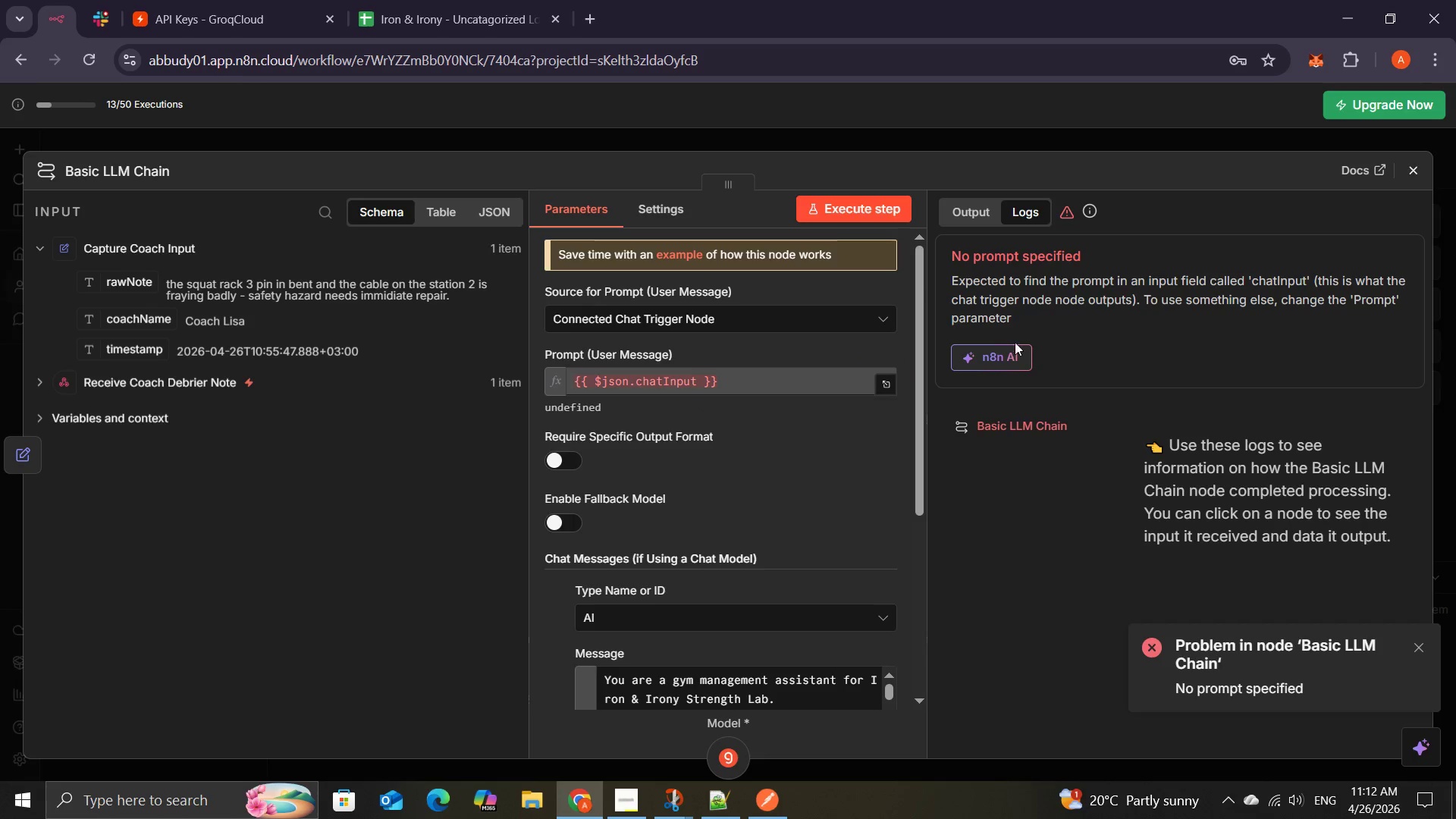 
mouse_move([836, 237])
 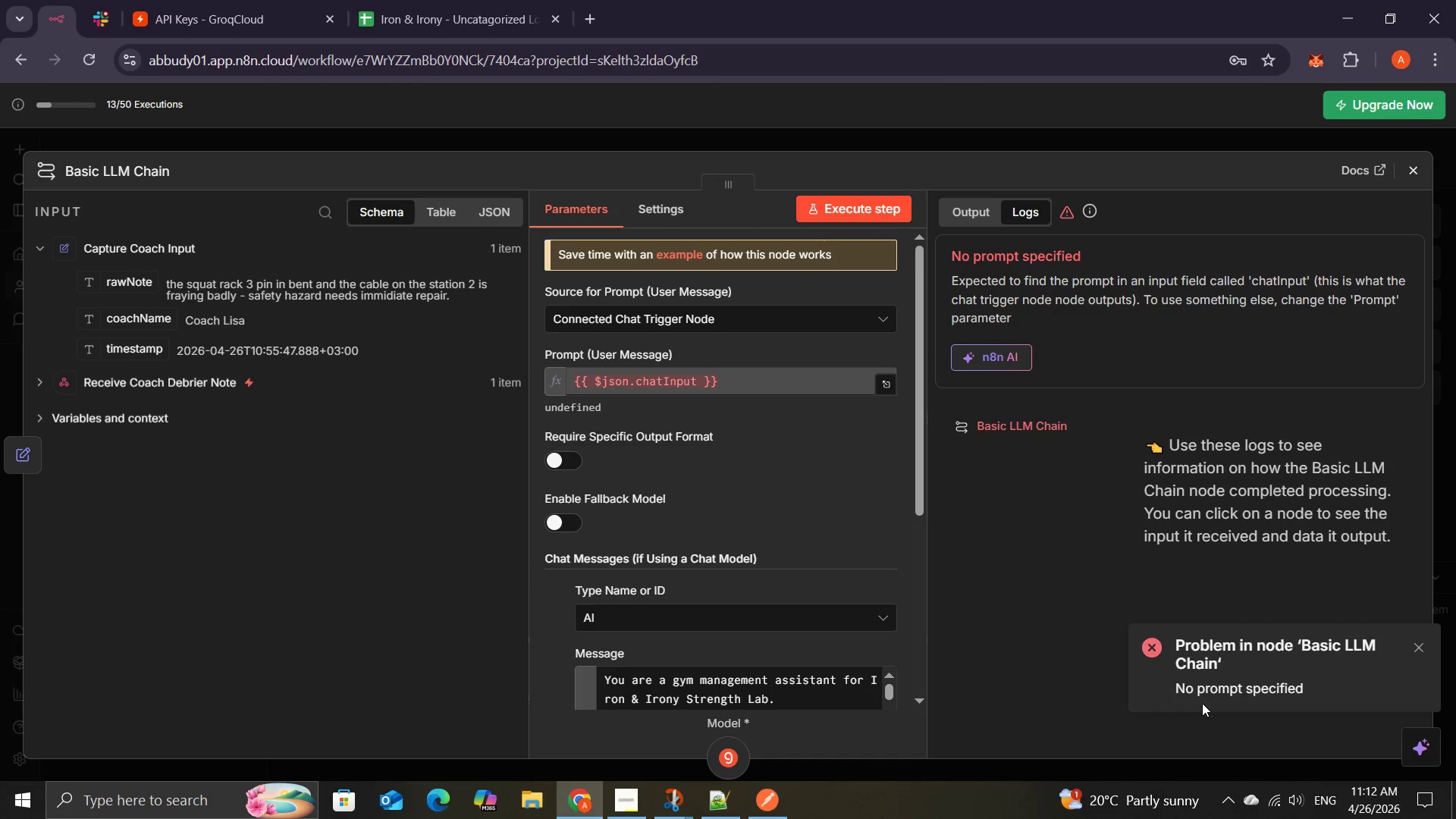 
mouse_move([766, 441])
 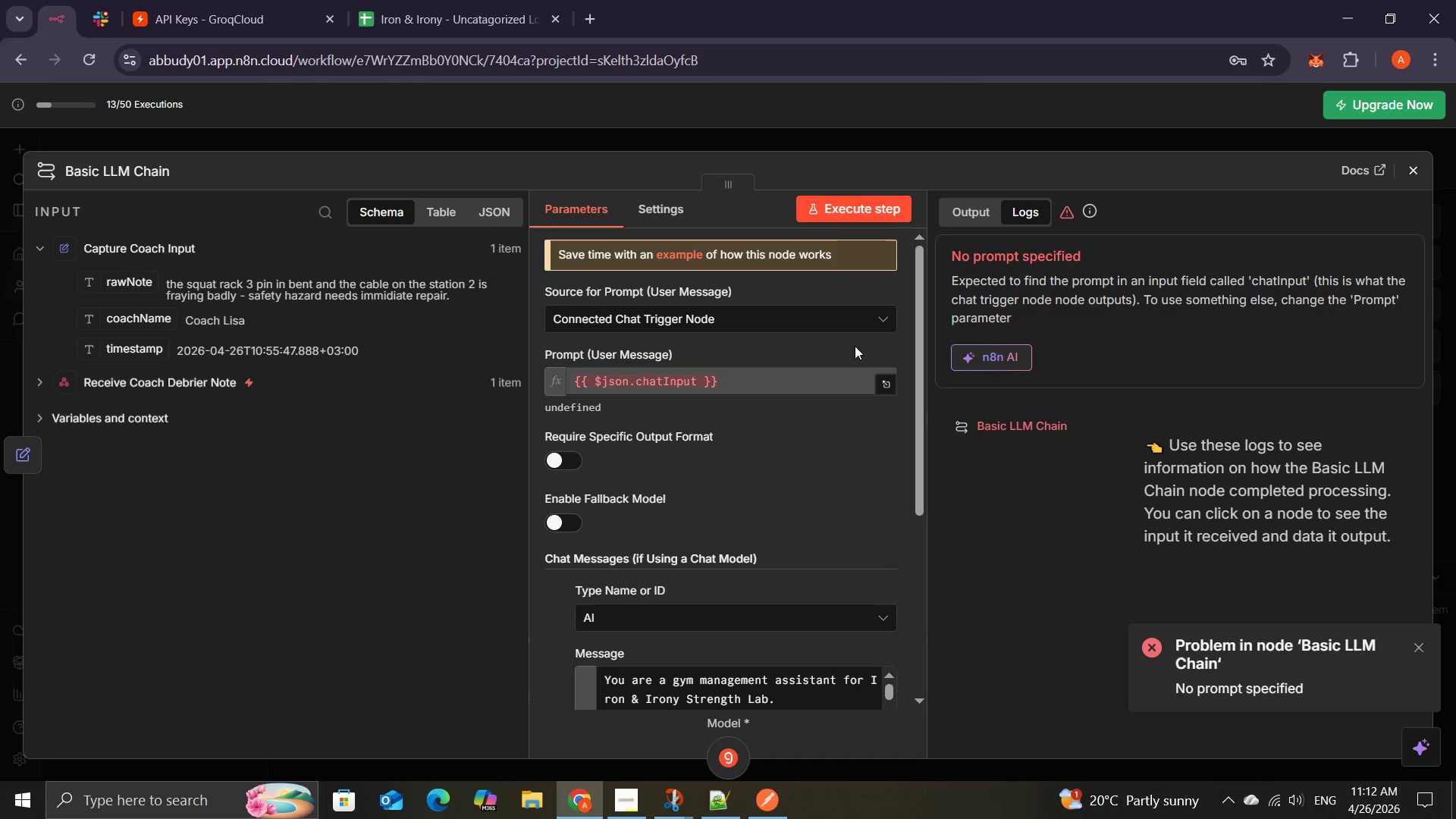 
mouse_move([844, 325])
 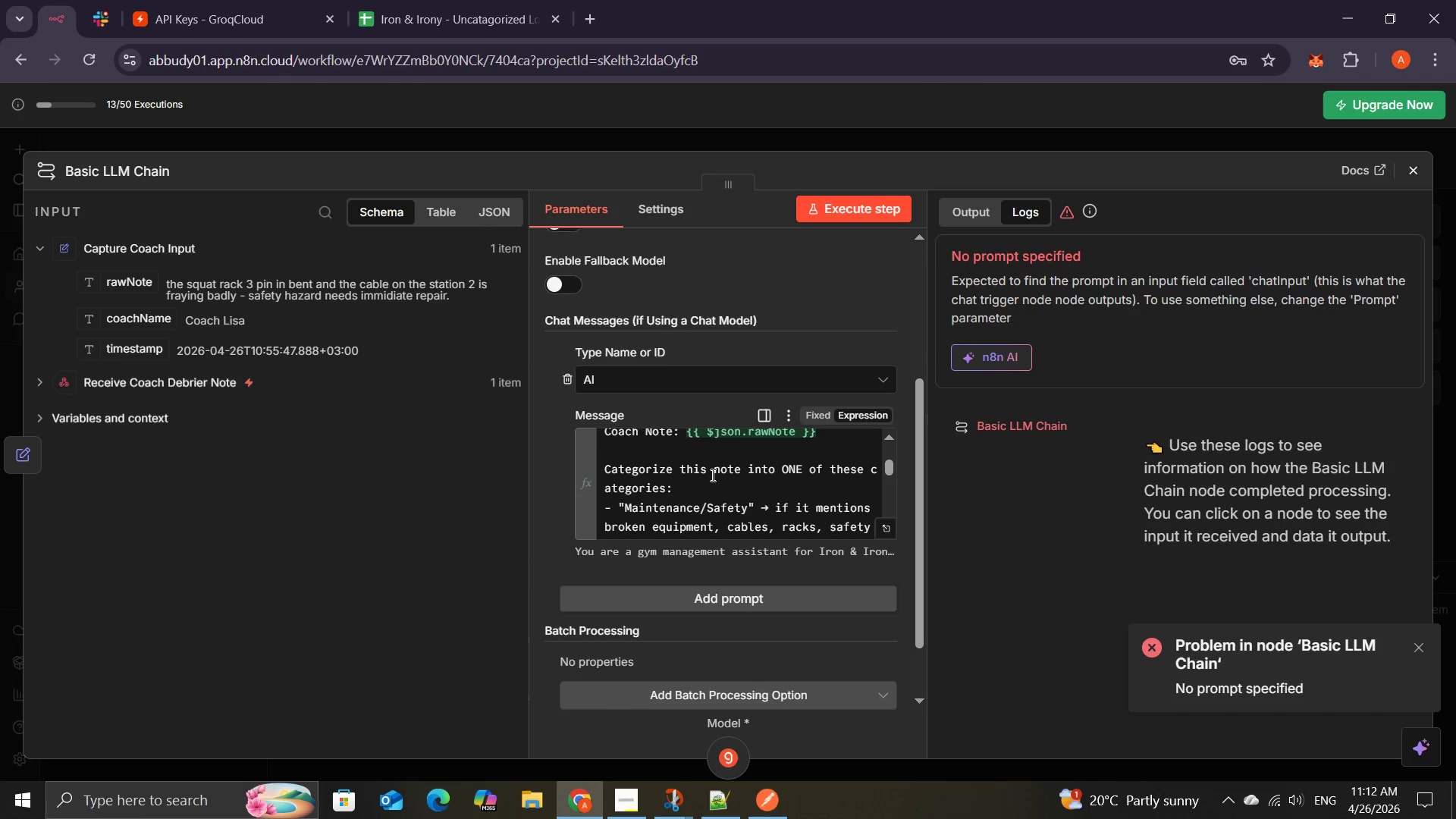 
wait(12.05)
 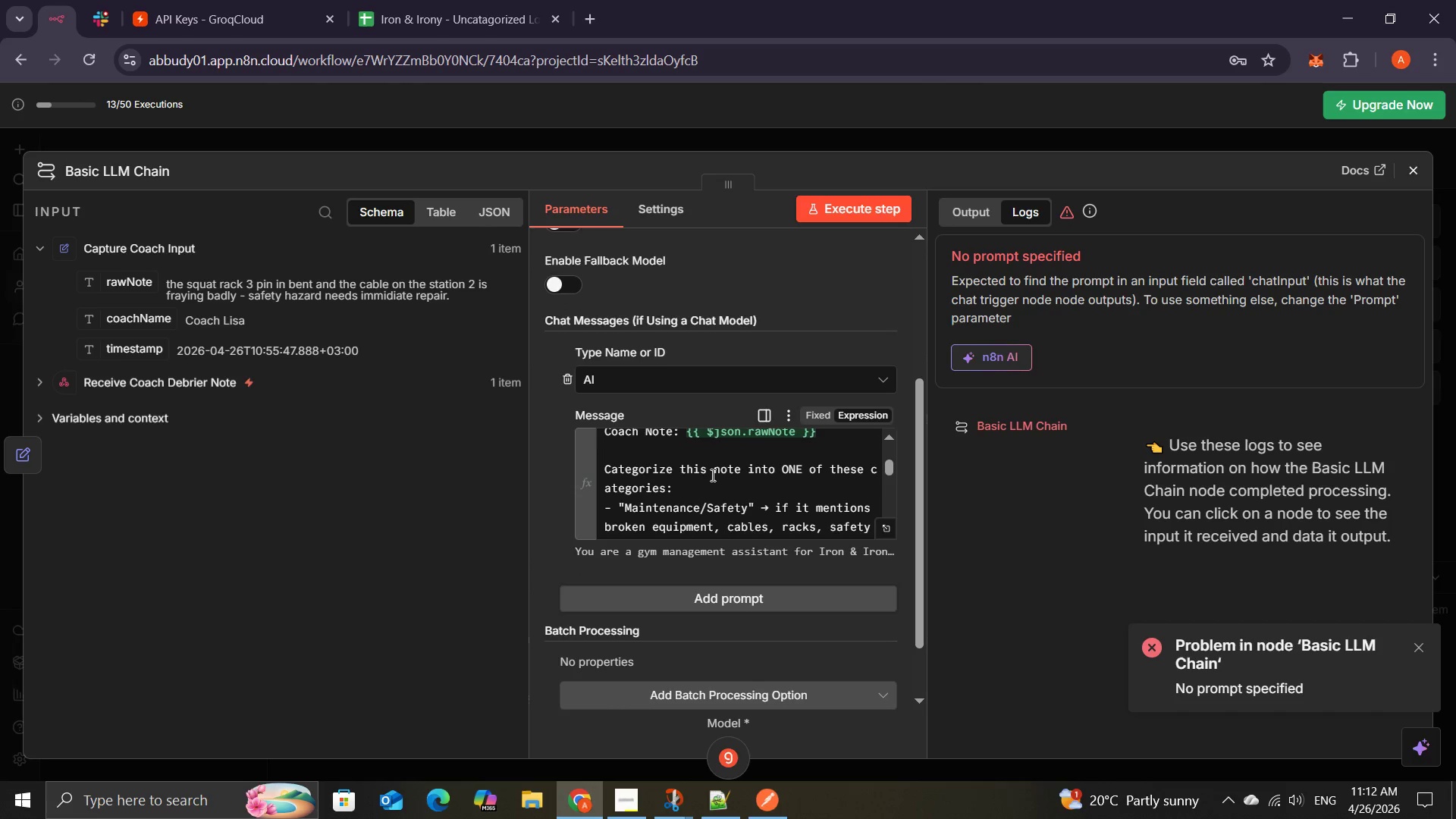 
left_click([899, 414])
 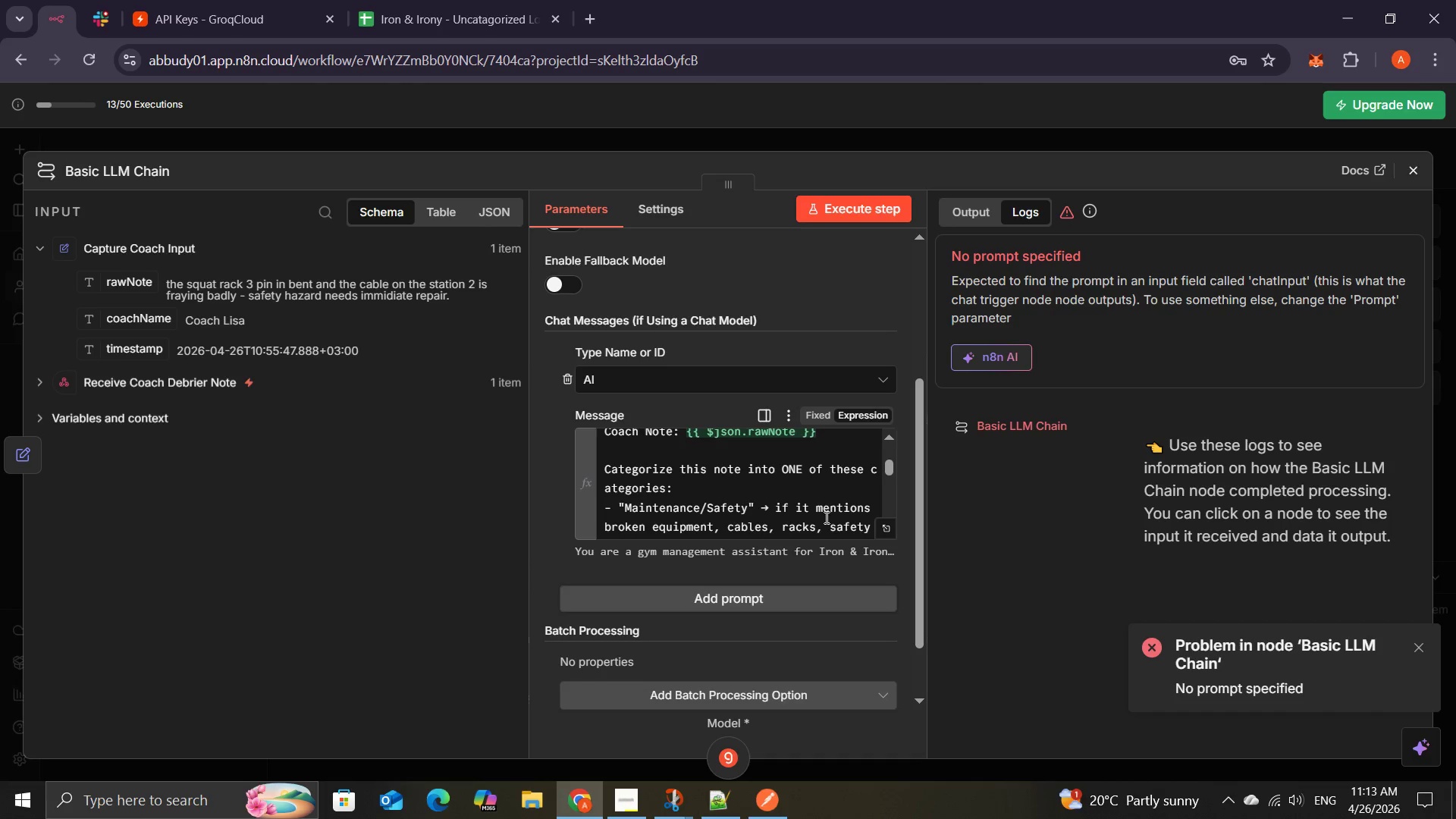 
mouse_move([799, 536])
 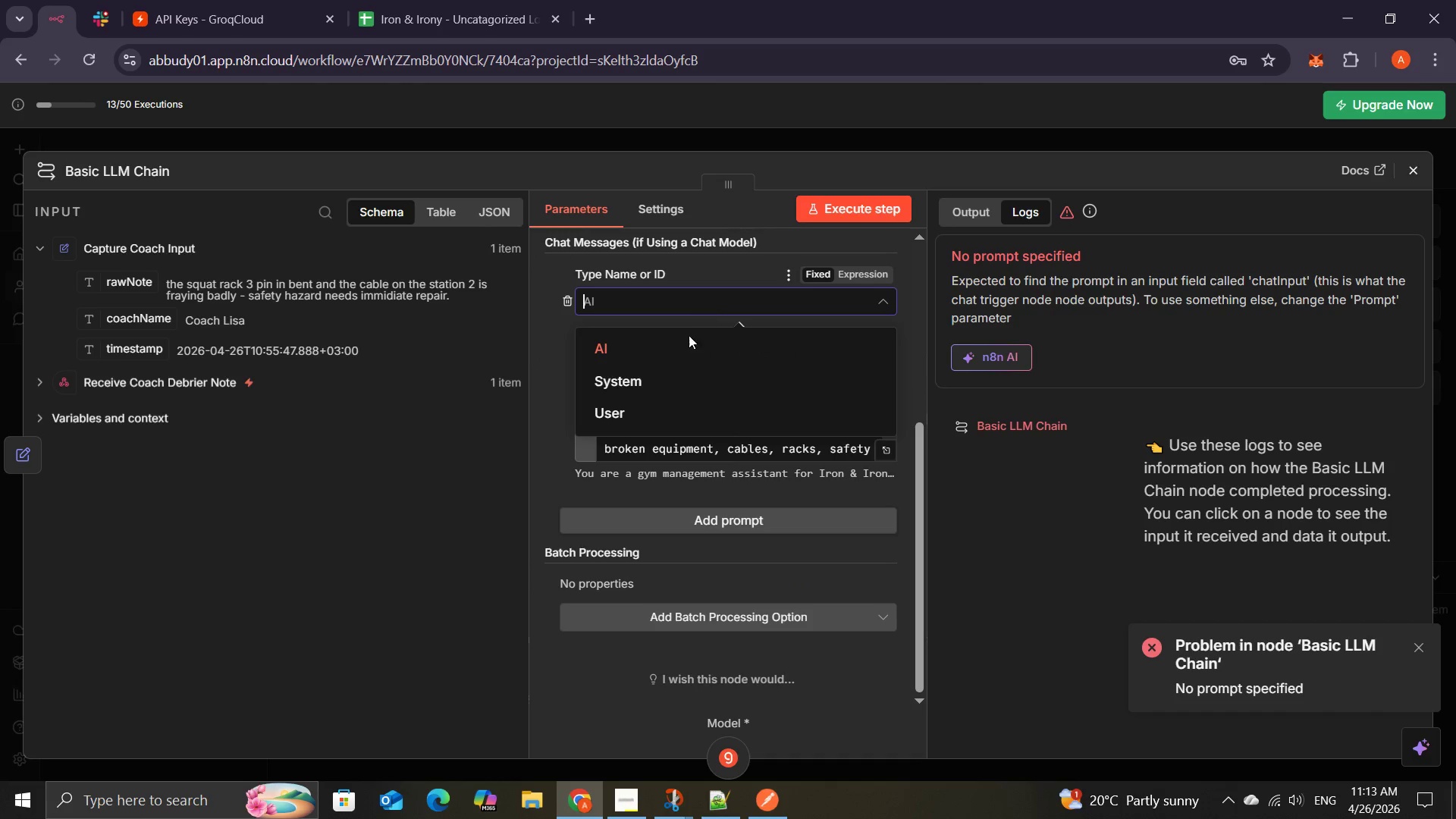 
left_click([648, 377])
 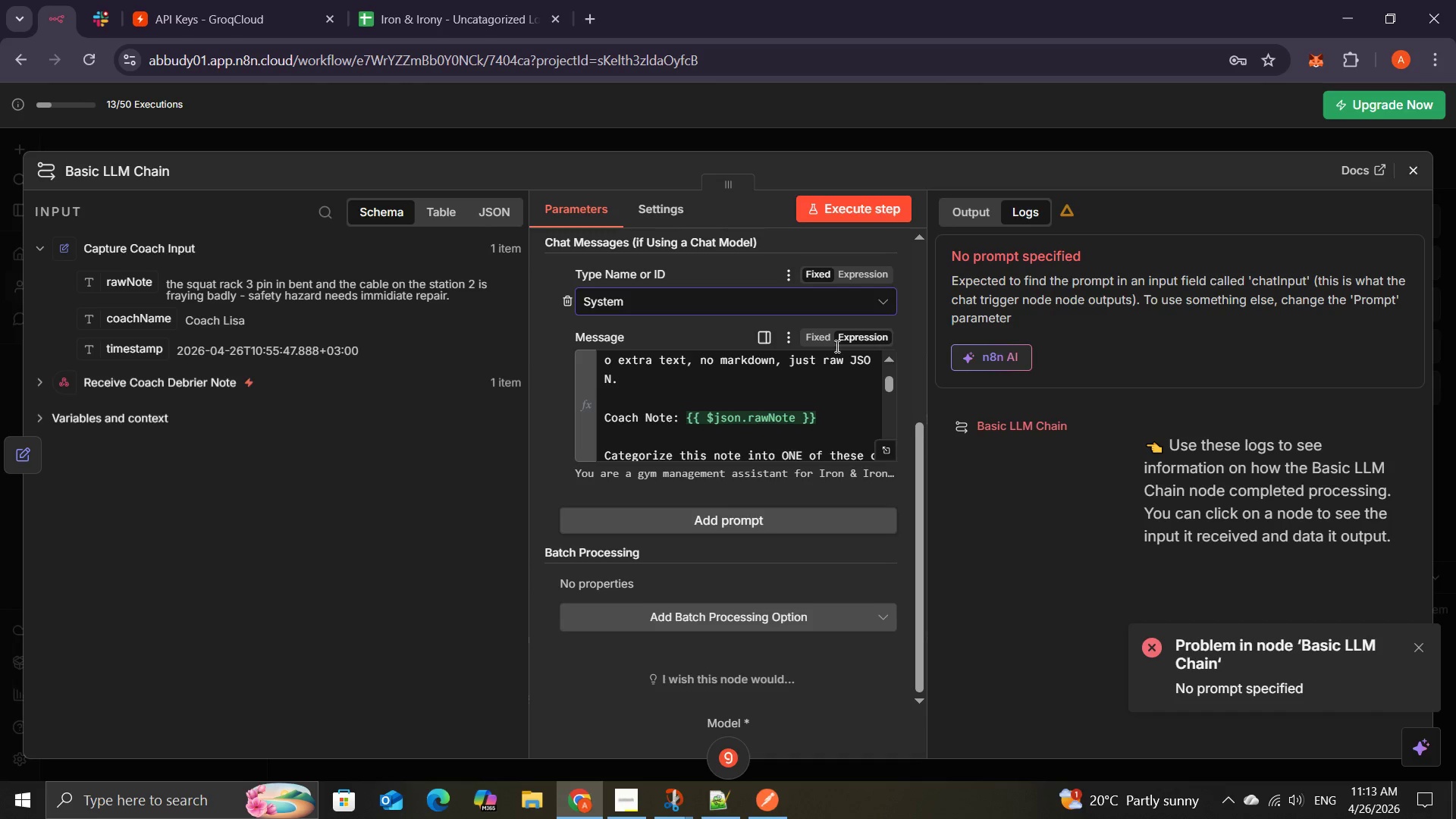 
wait(5.36)
 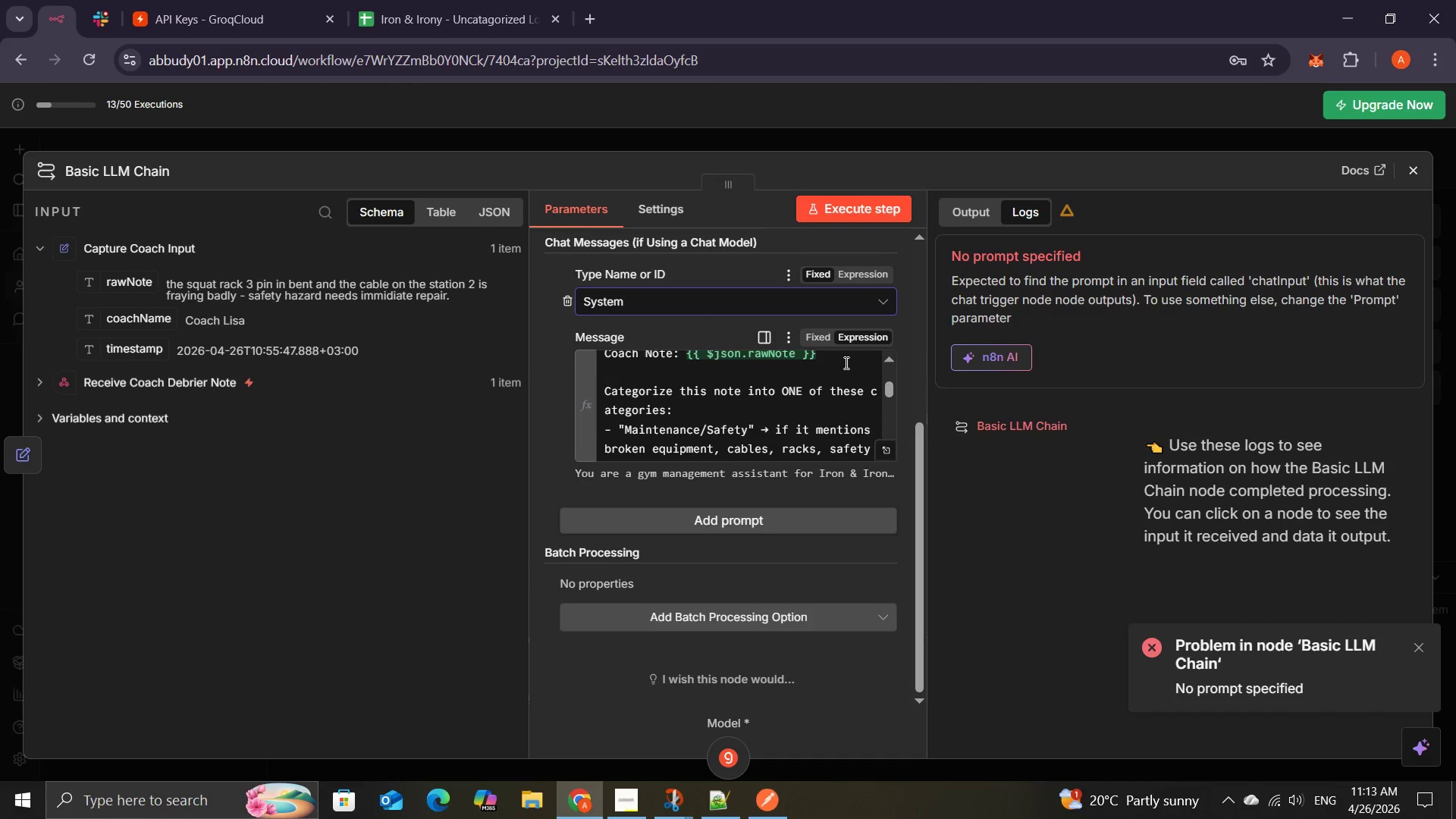 
left_click([842, 196])
 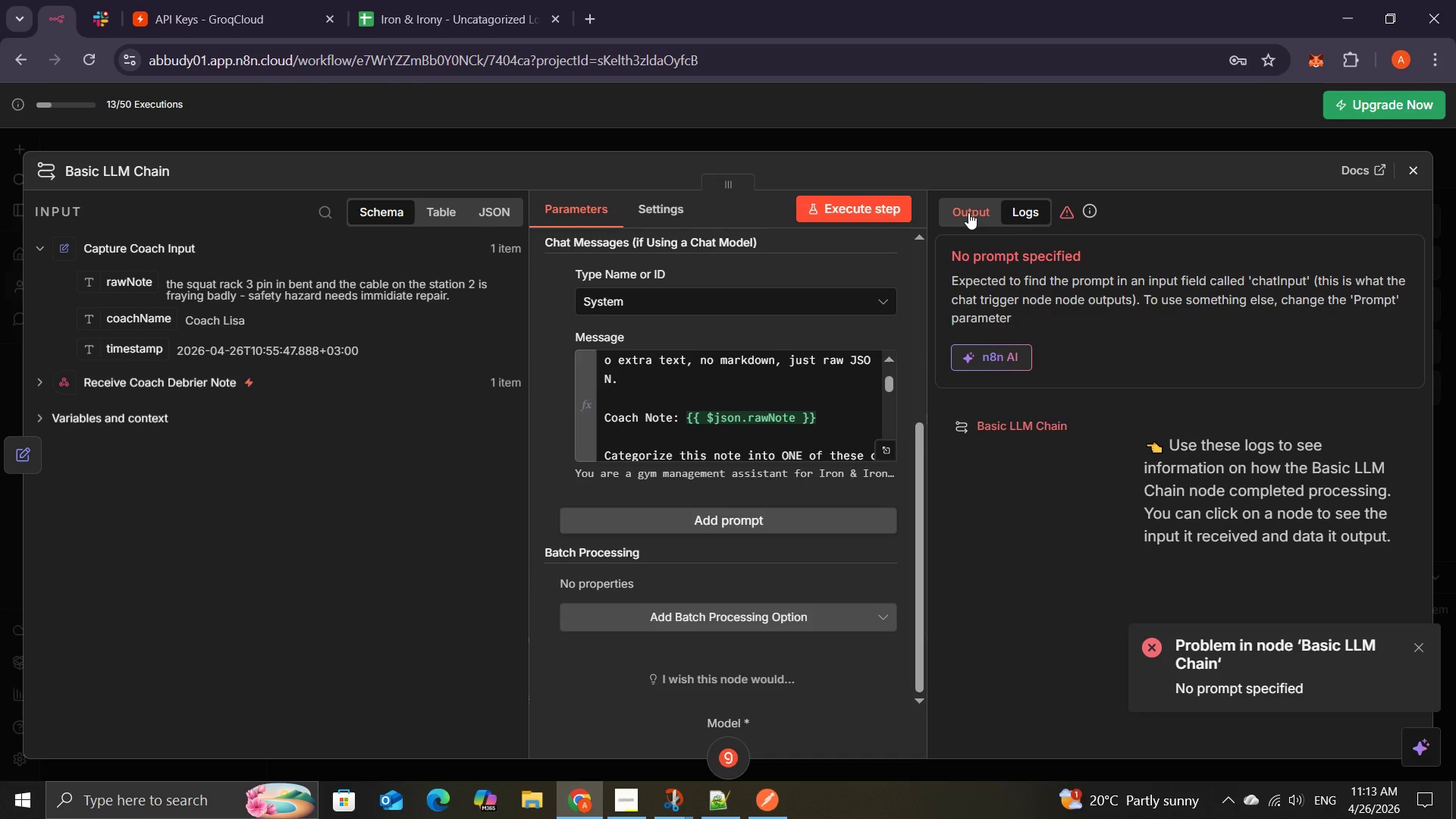 
wait(6.26)
 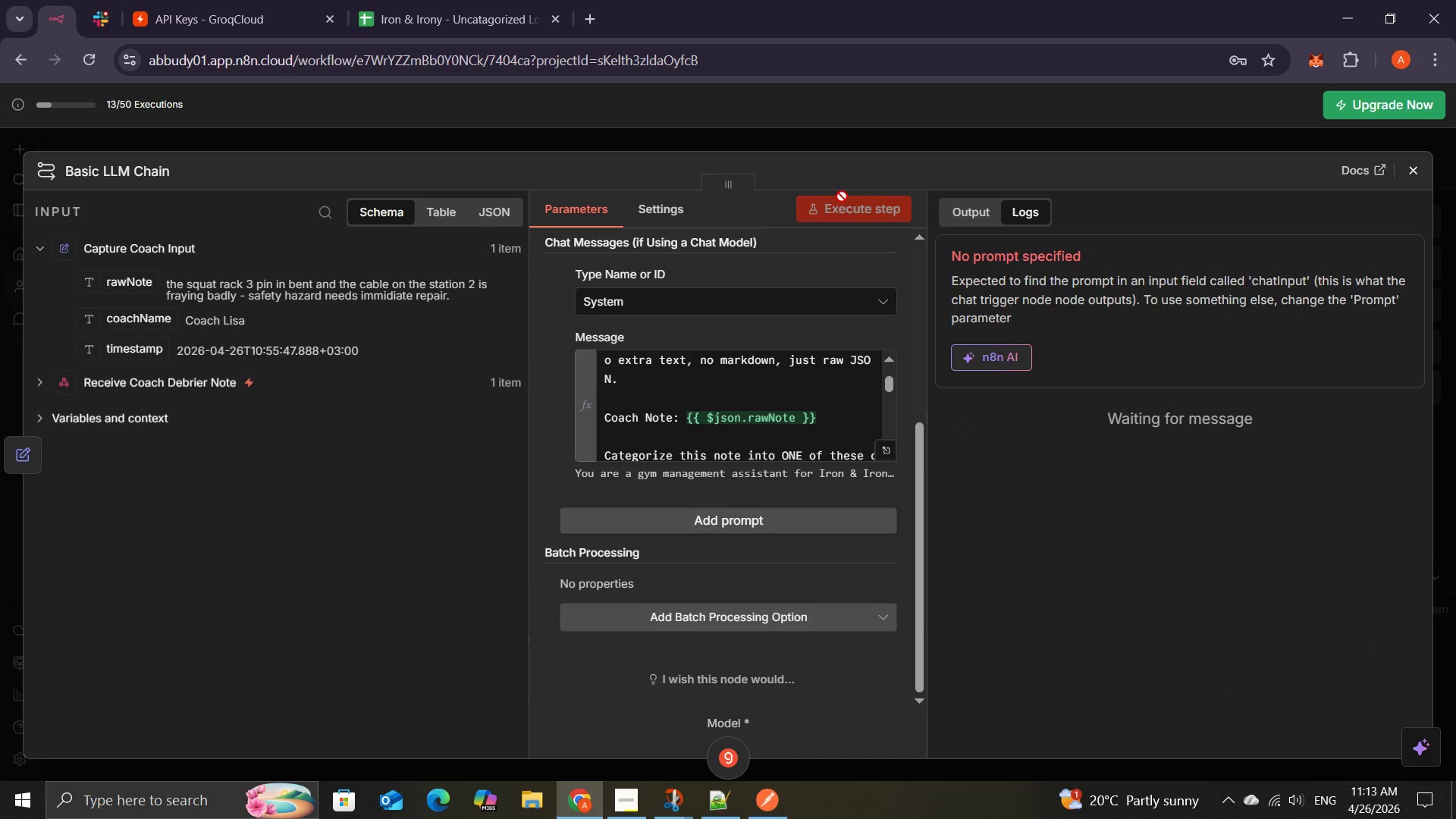 
left_click([742, 312])
 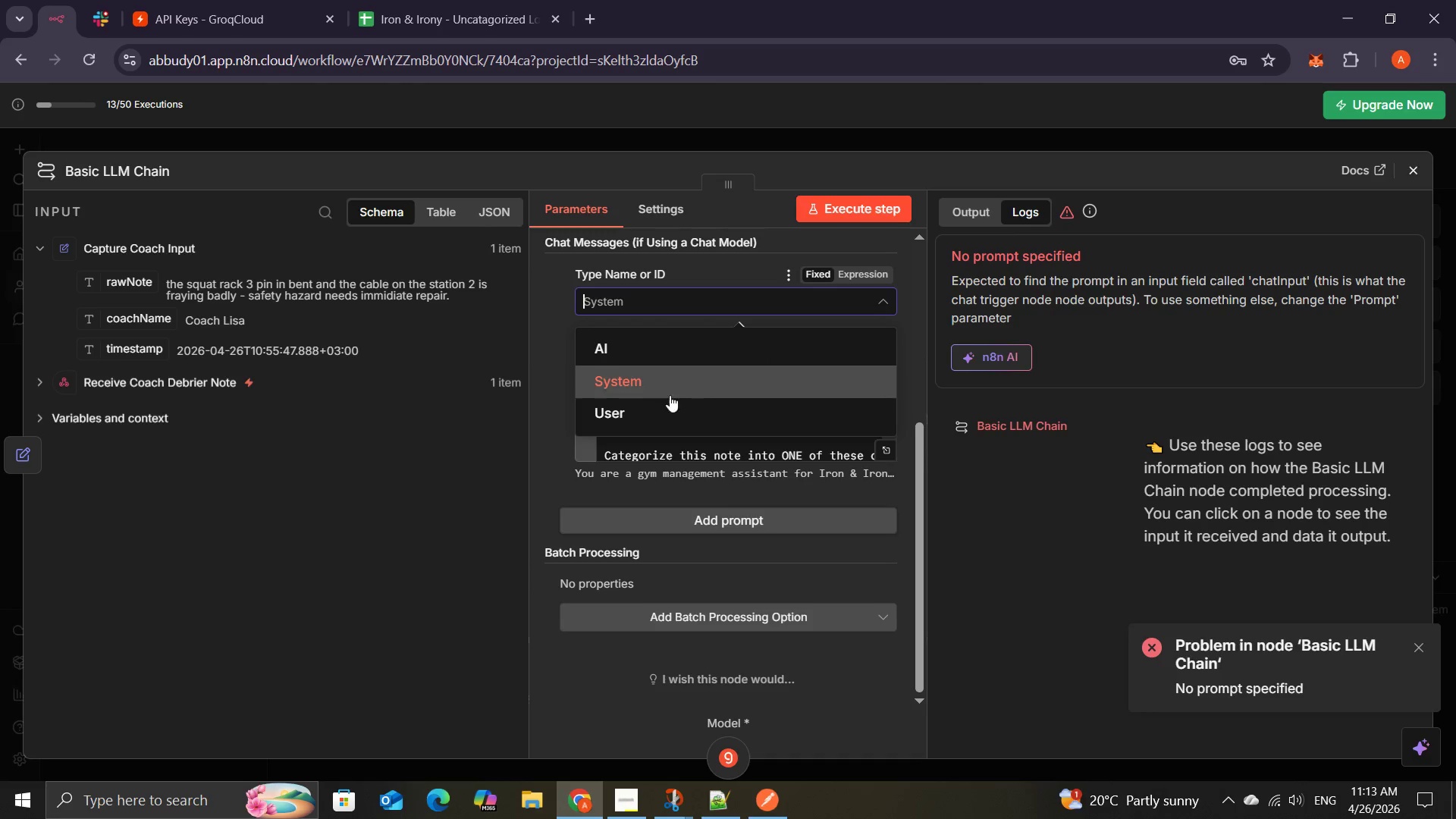 
left_click([657, 405])
 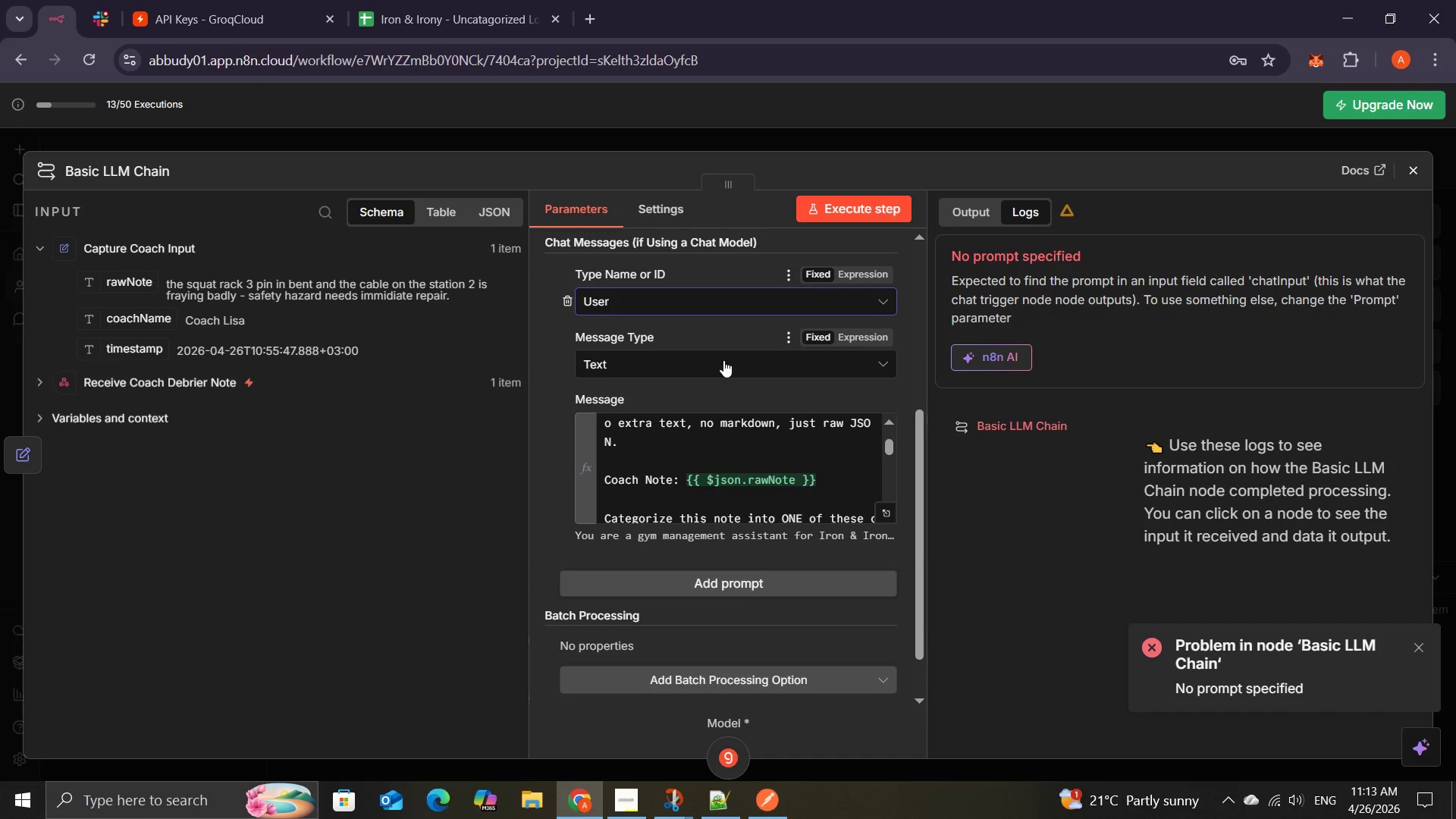 
left_click([694, 365])
 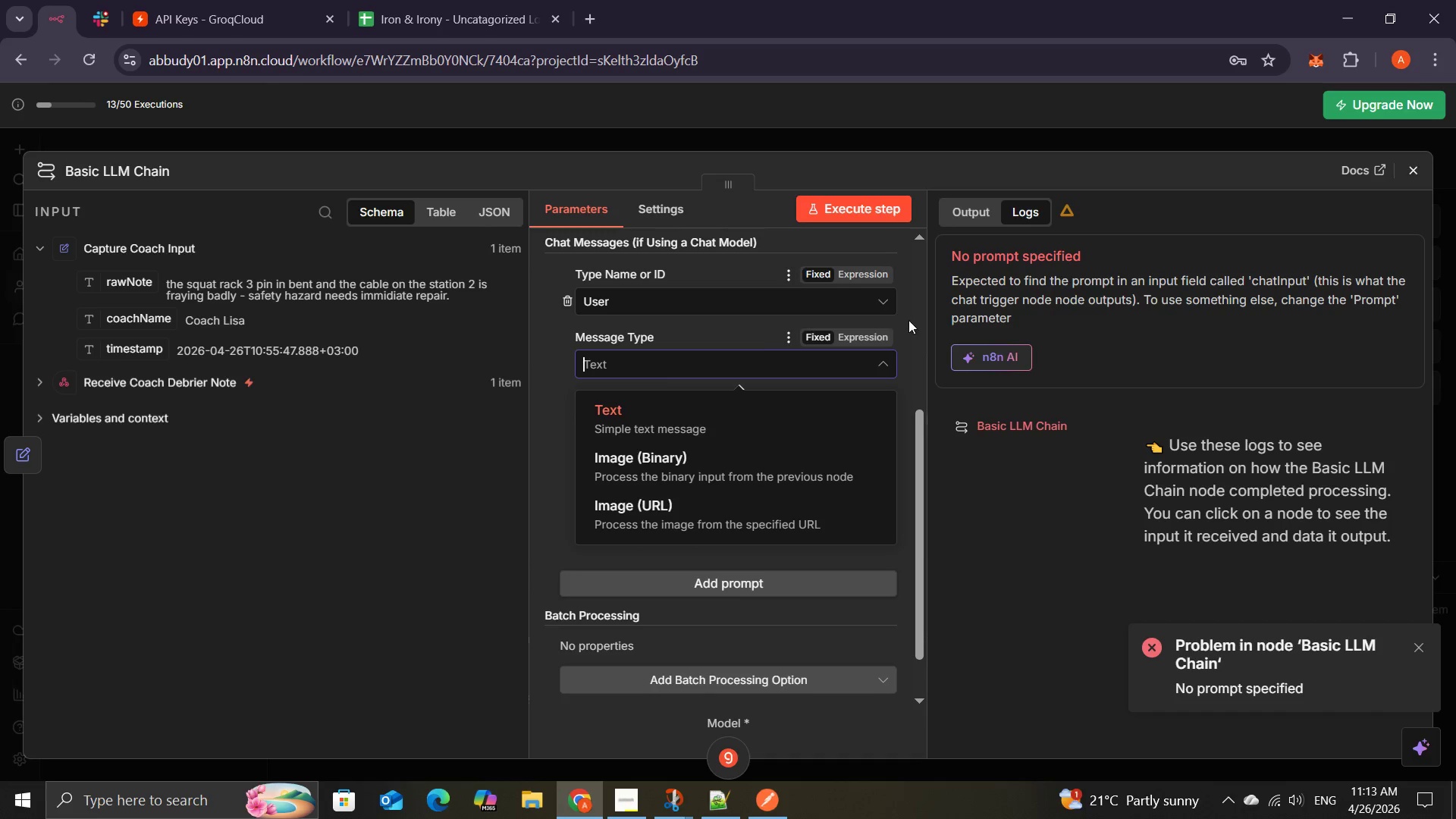 
left_click([839, 208])
 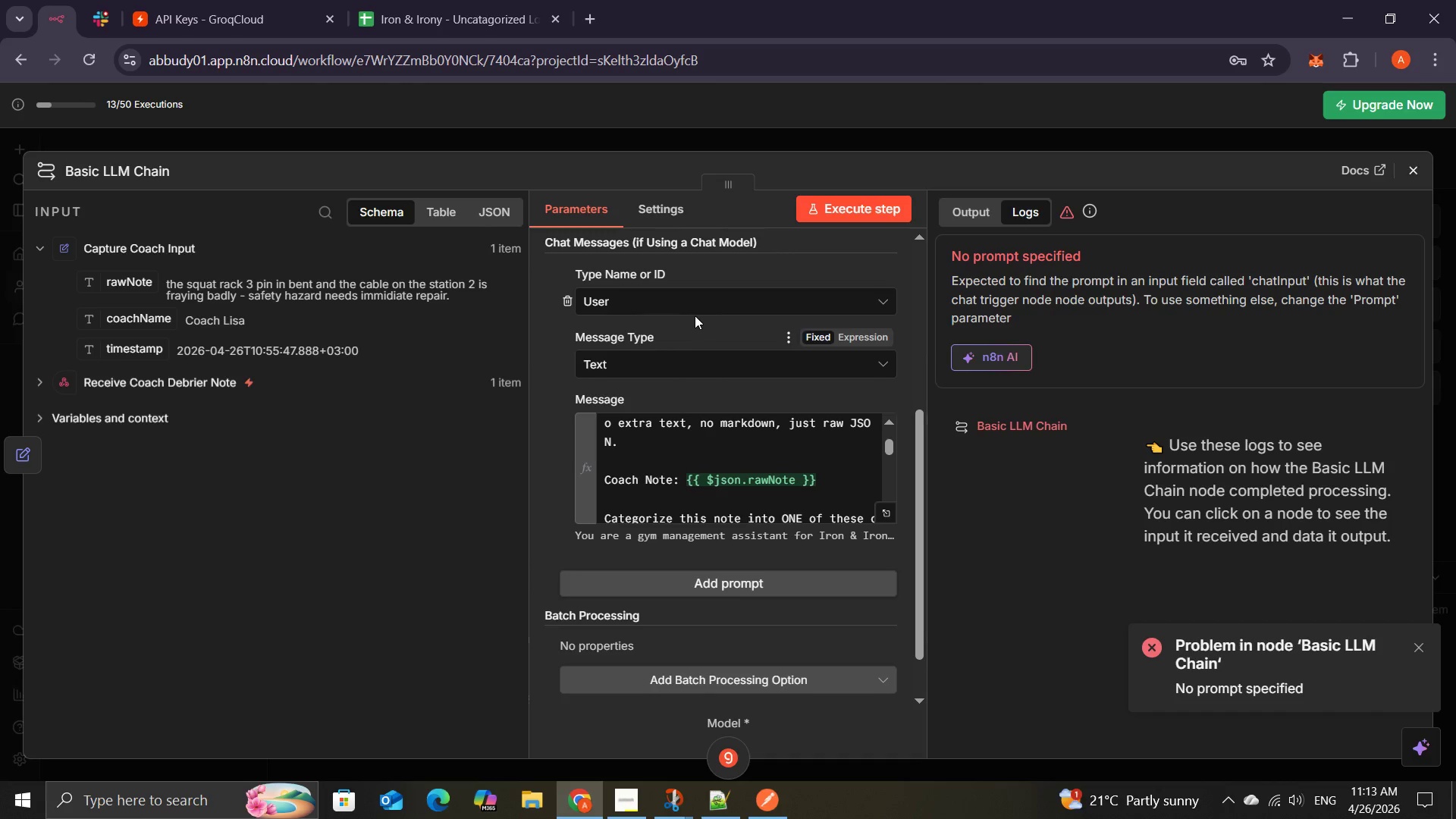 
wait(5.16)
 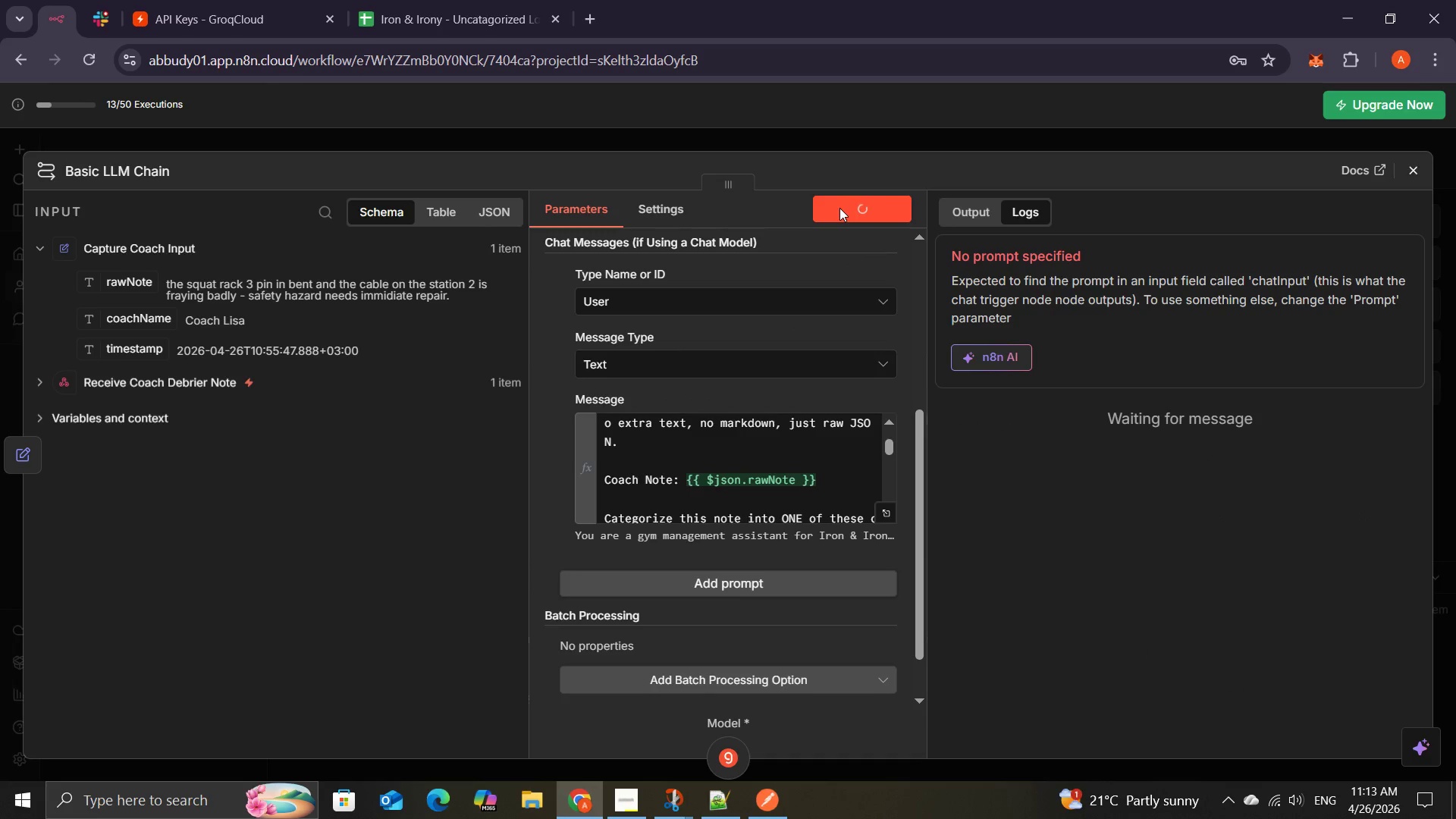 
left_click([696, 313])
 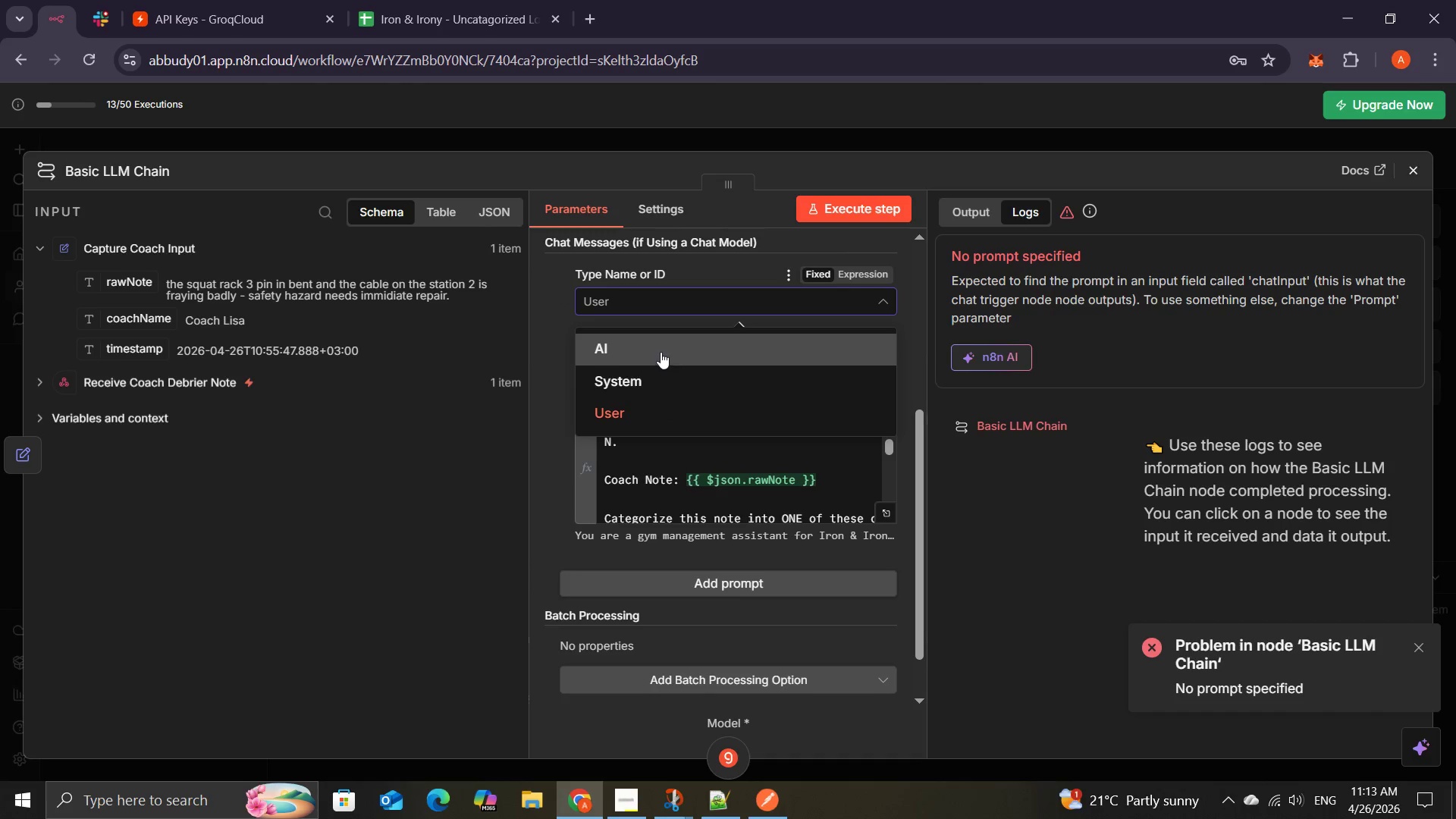 
left_click([661, 350])
 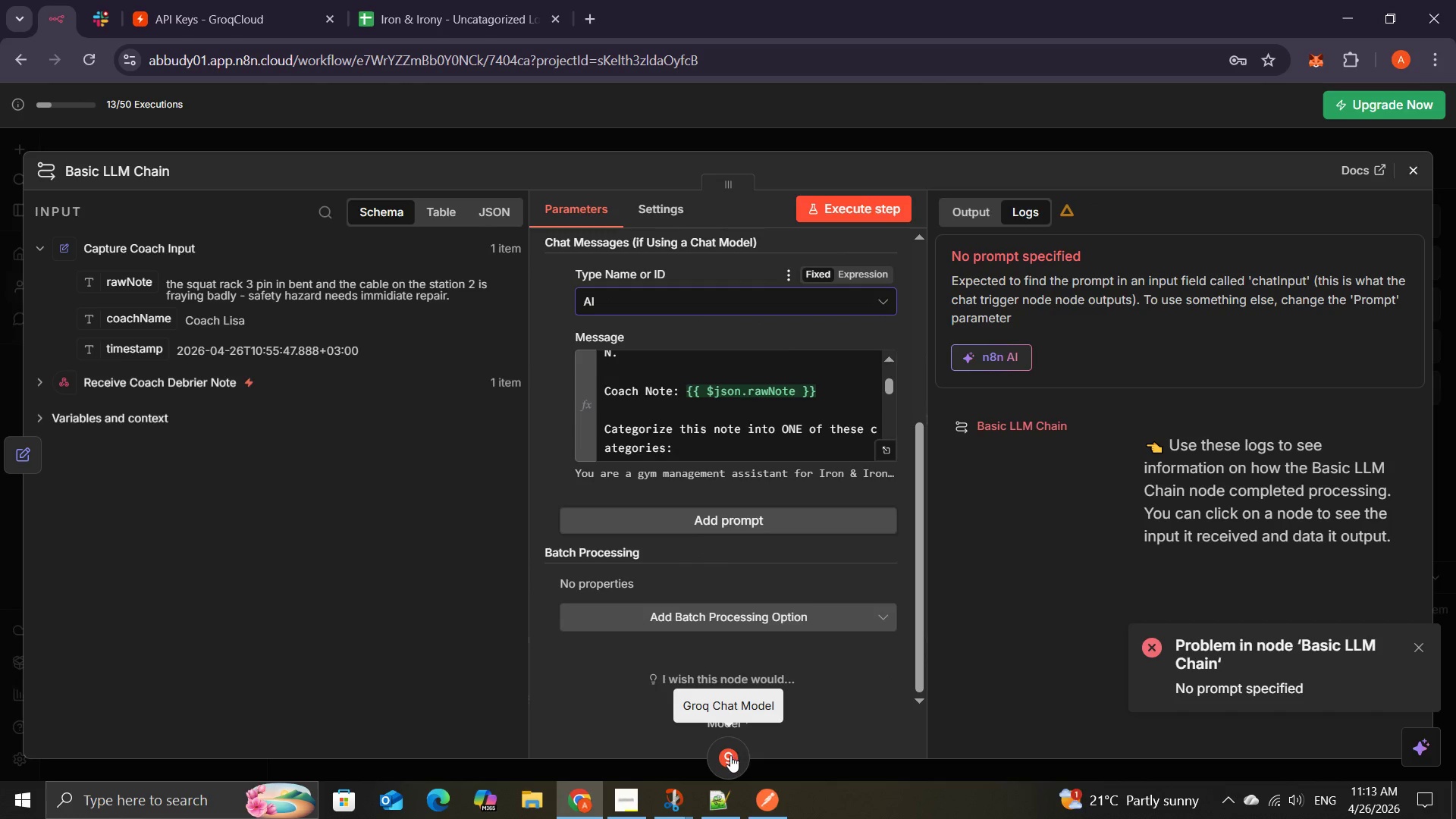 
wait(6.52)
 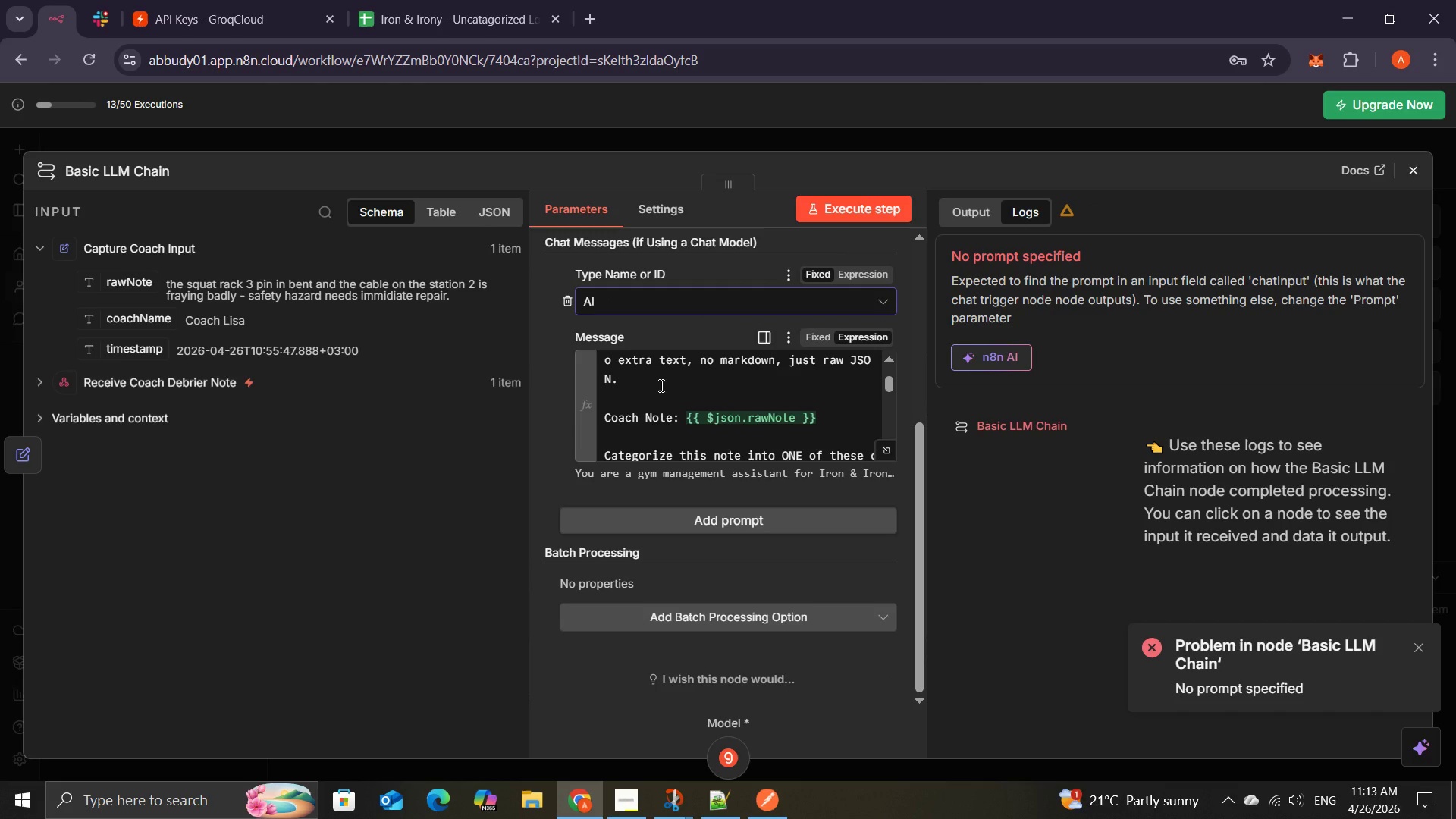 
double_click([730, 755])
 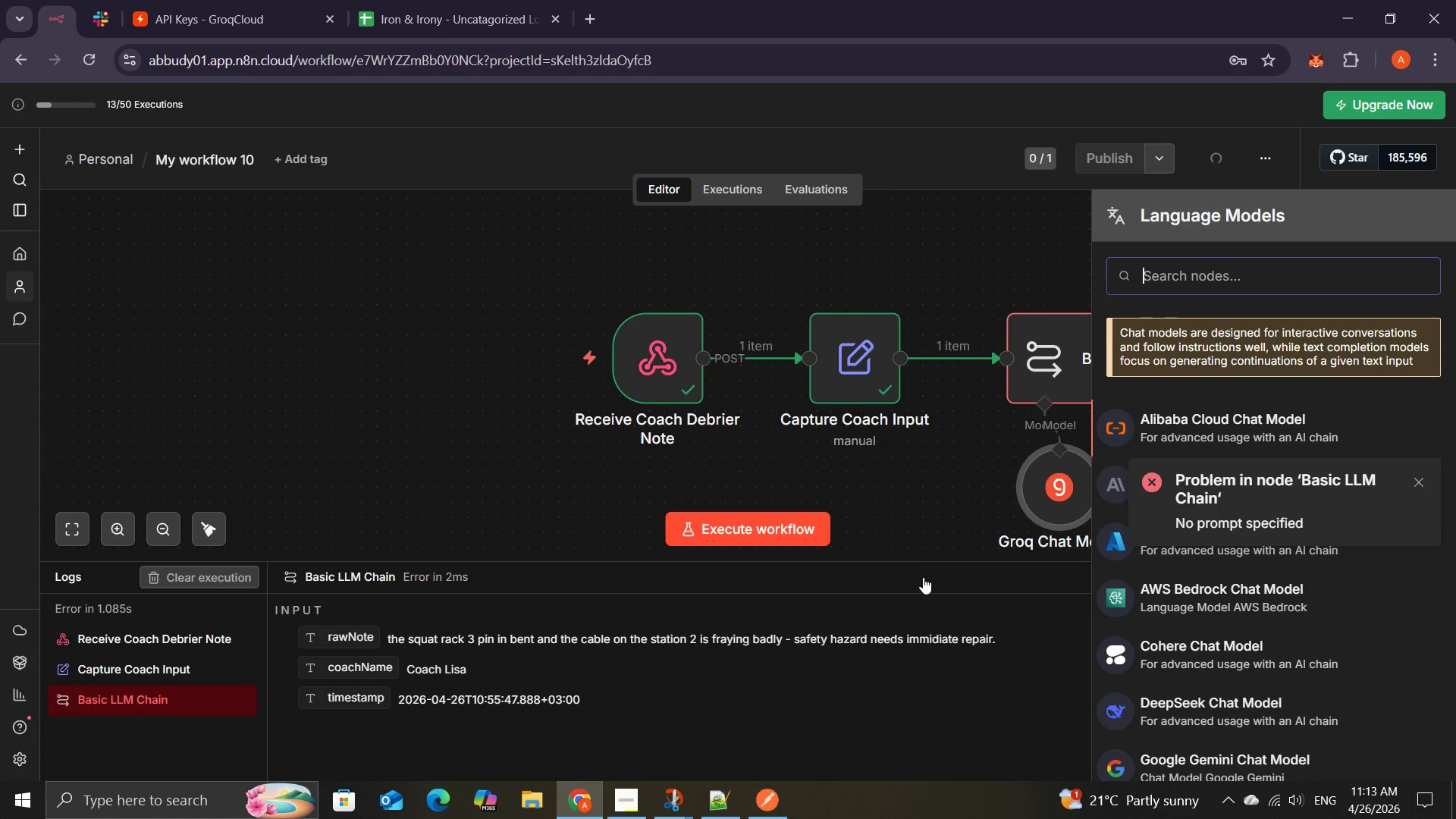 
mouse_move([994, 466])
 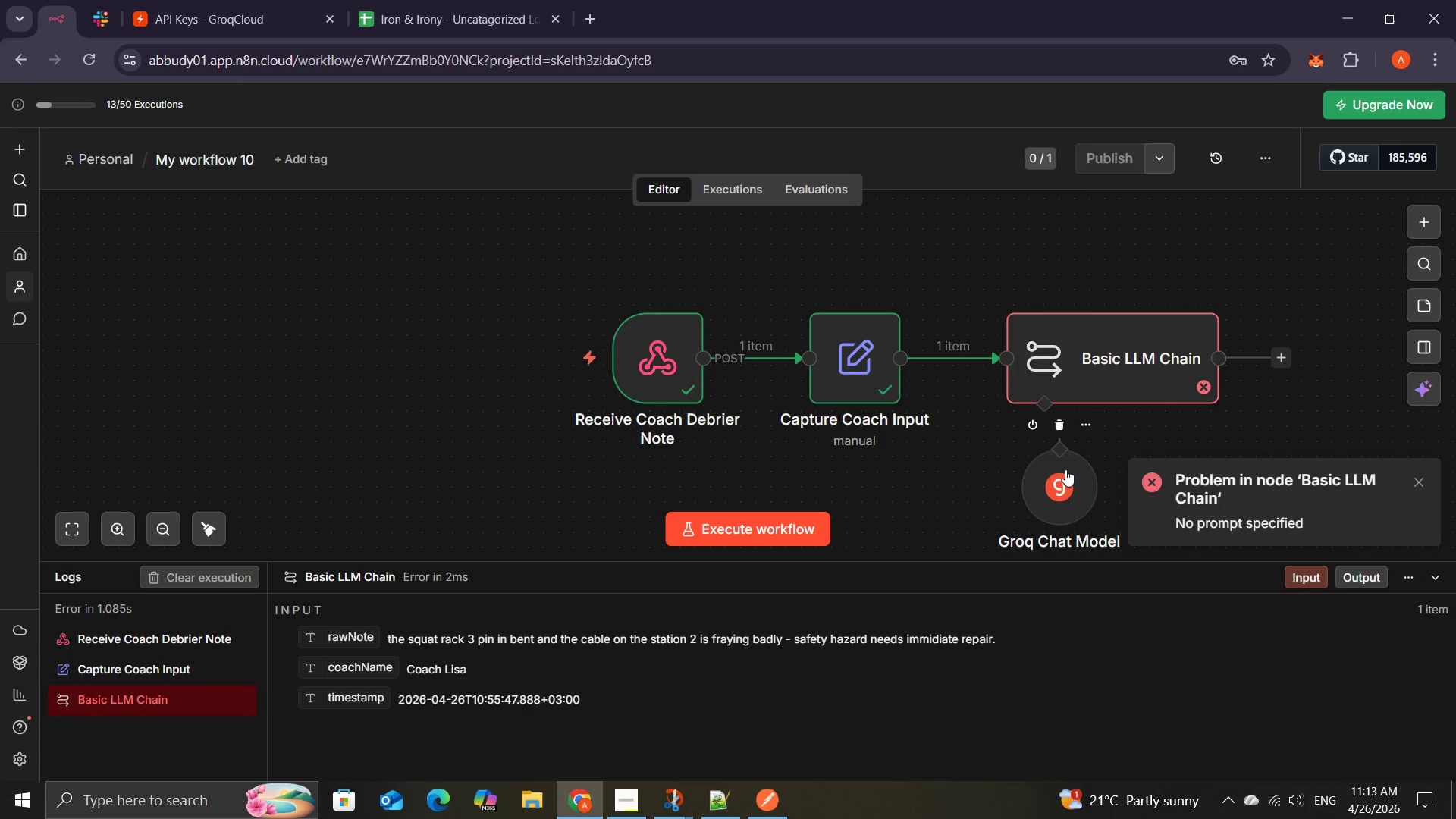 
left_click_drag(start_coordinate=[1069, 472], to_coordinate=[1065, 478])
 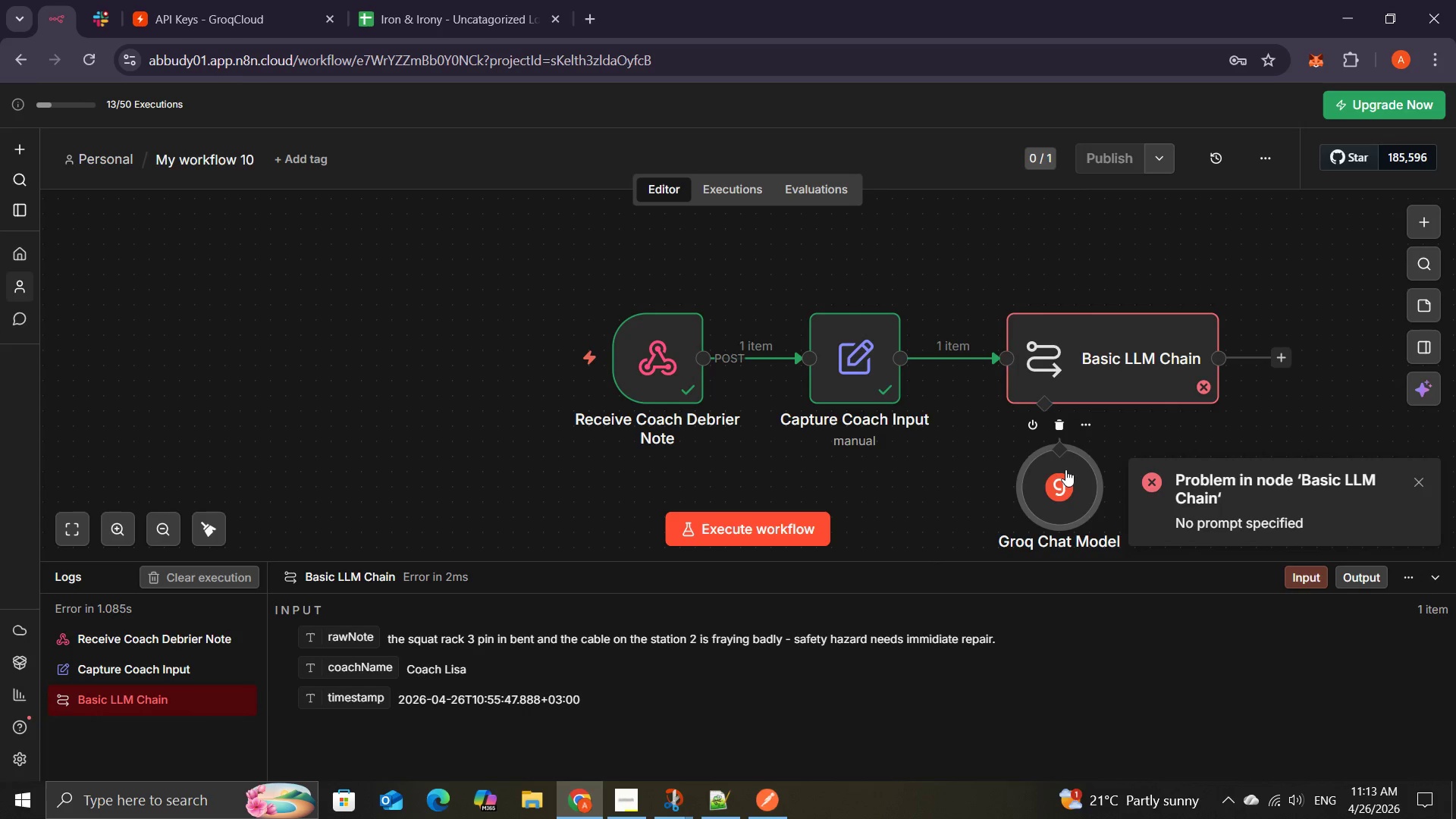 
wait(6.03)
 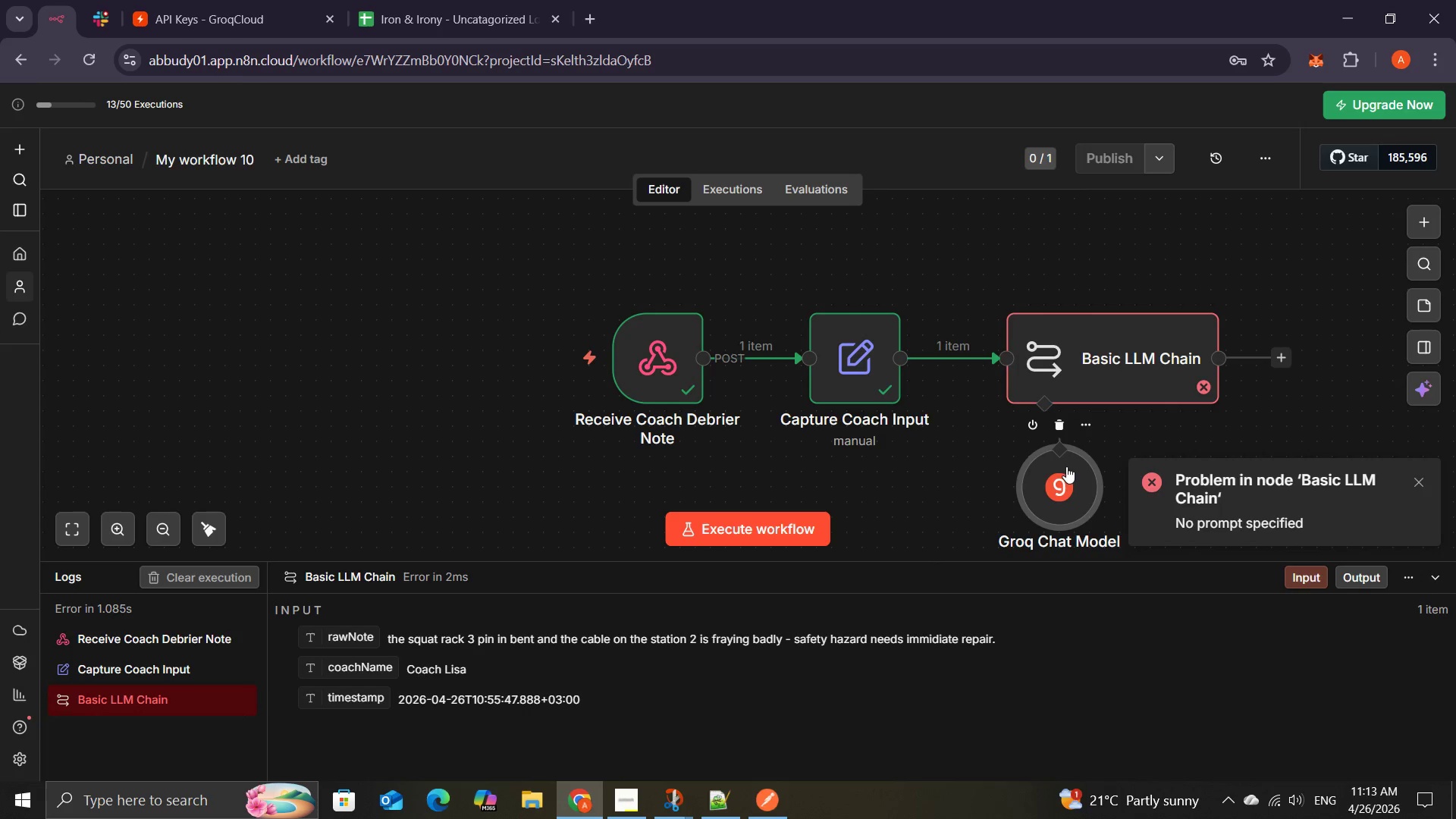 
double_click([1062, 479])
 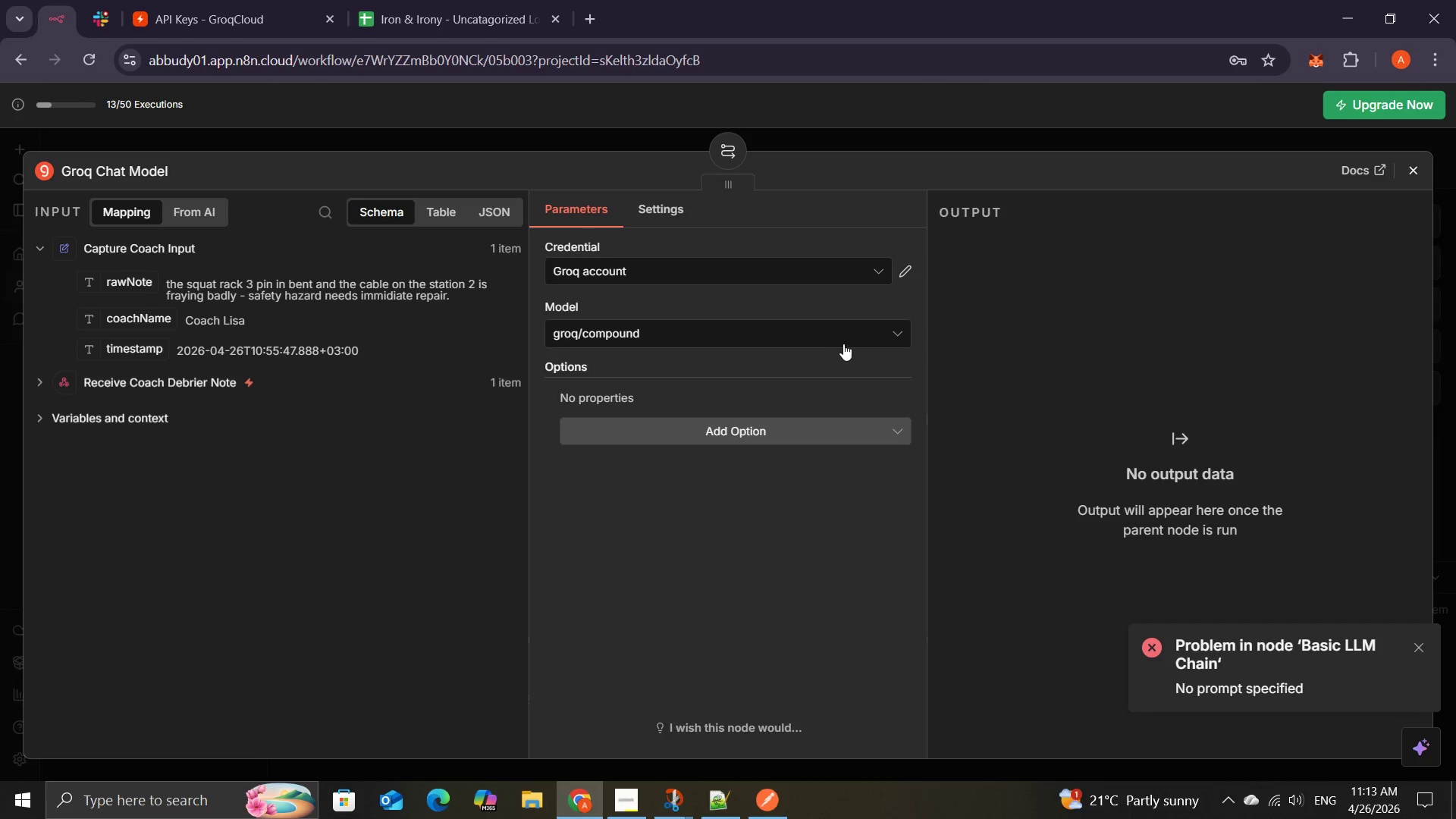 
left_click([708, 270])
 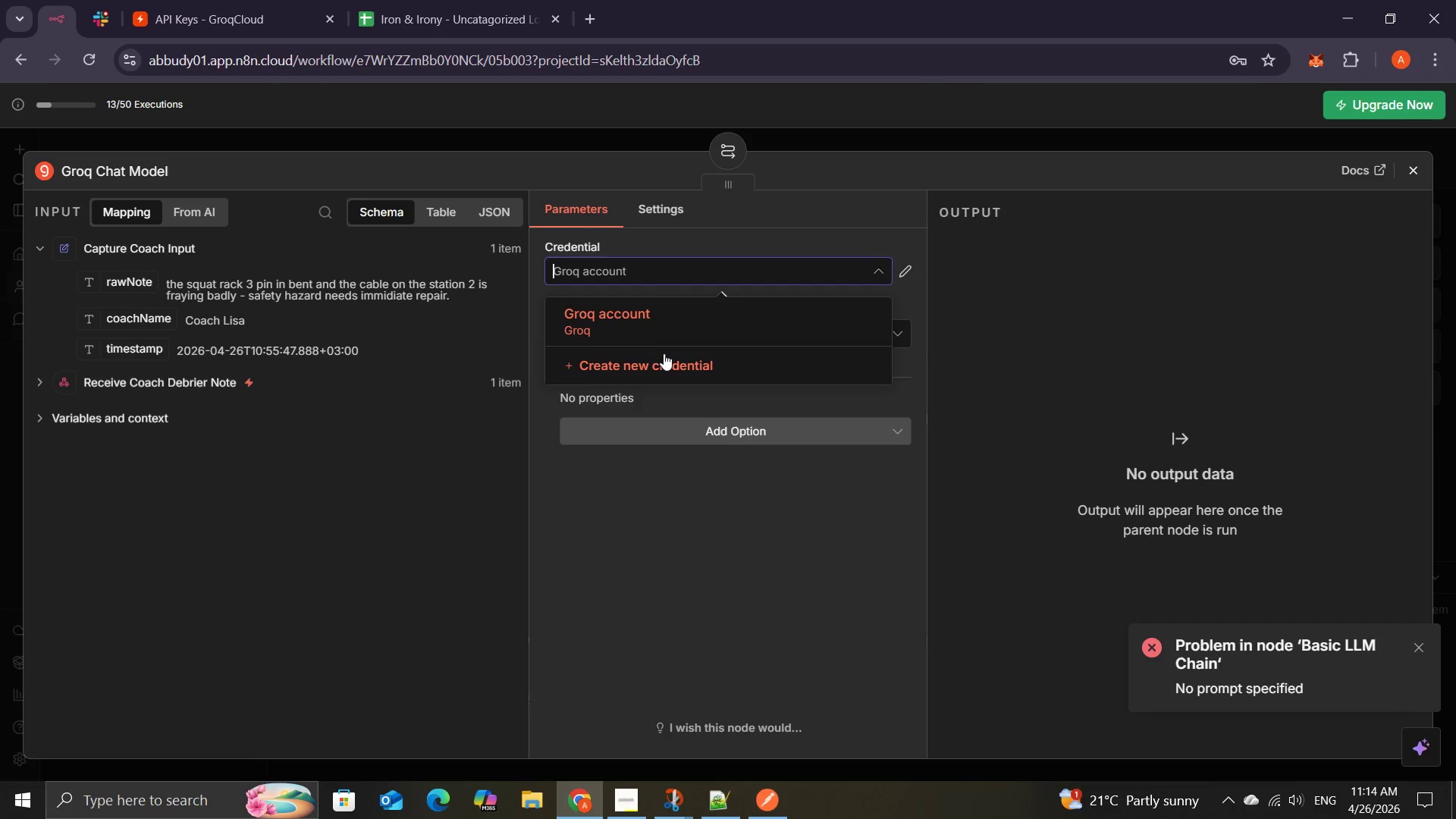 
left_click([661, 356])
 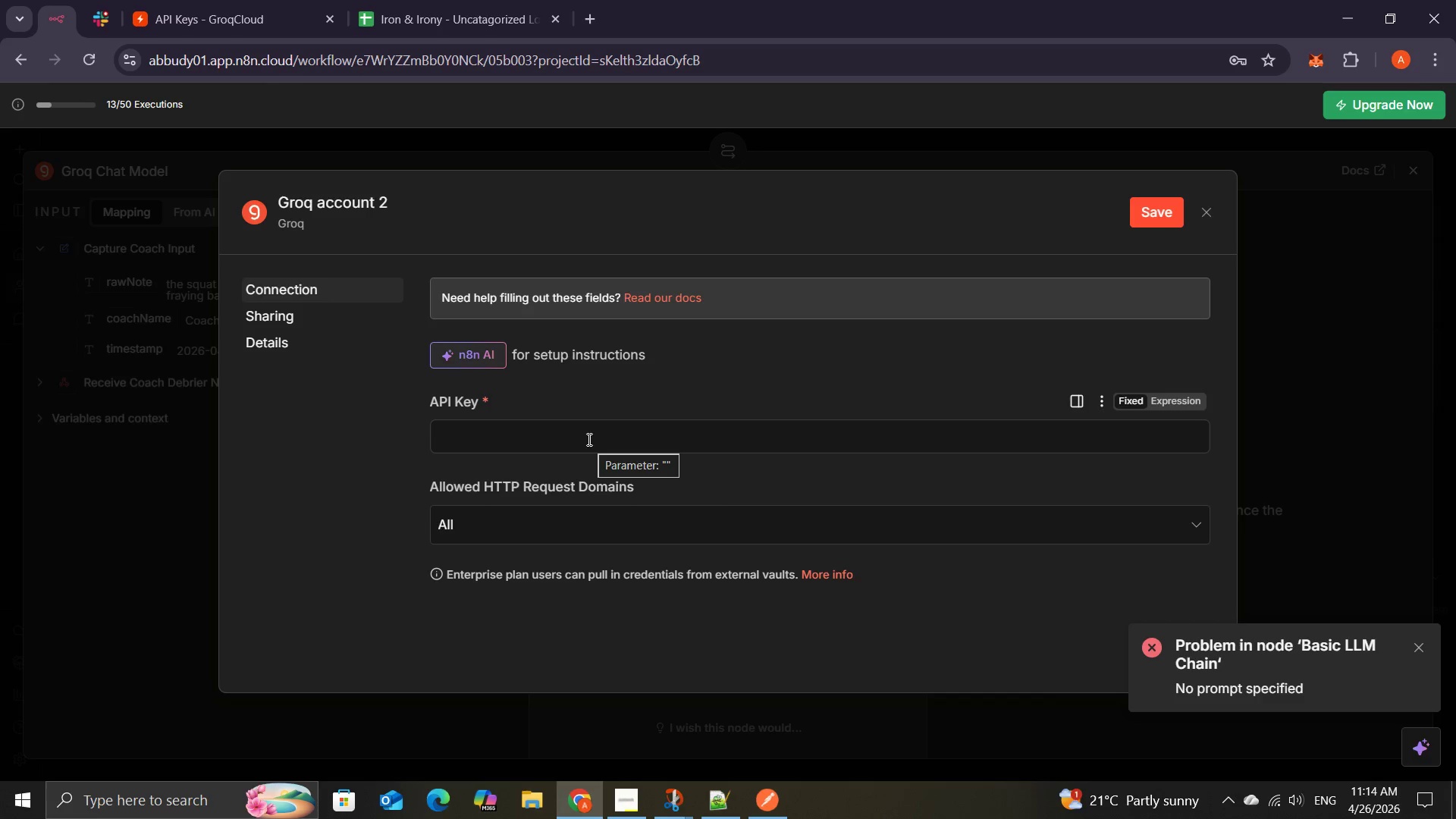 
wait(6.34)
 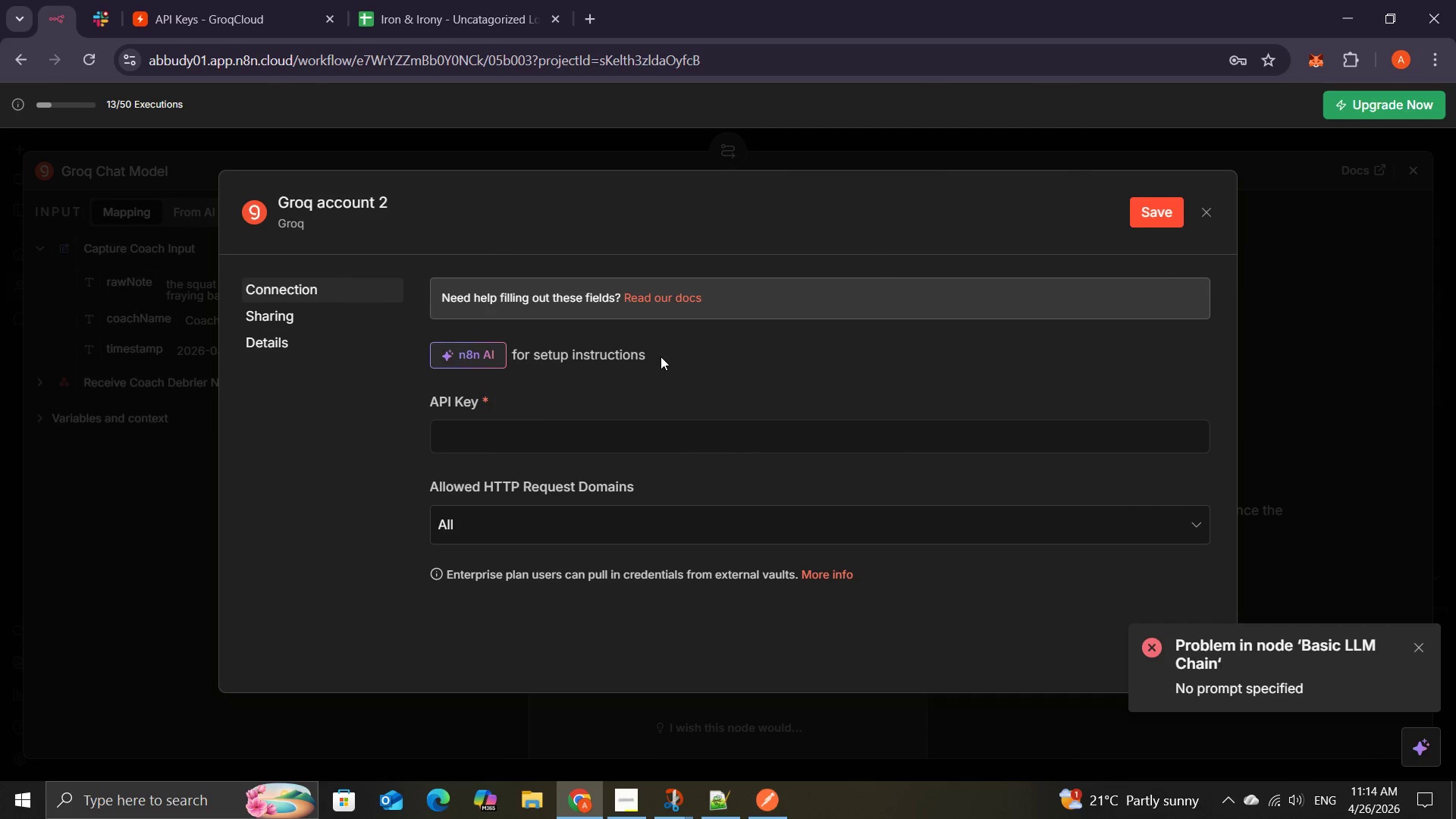 
left_click([588, 439])
 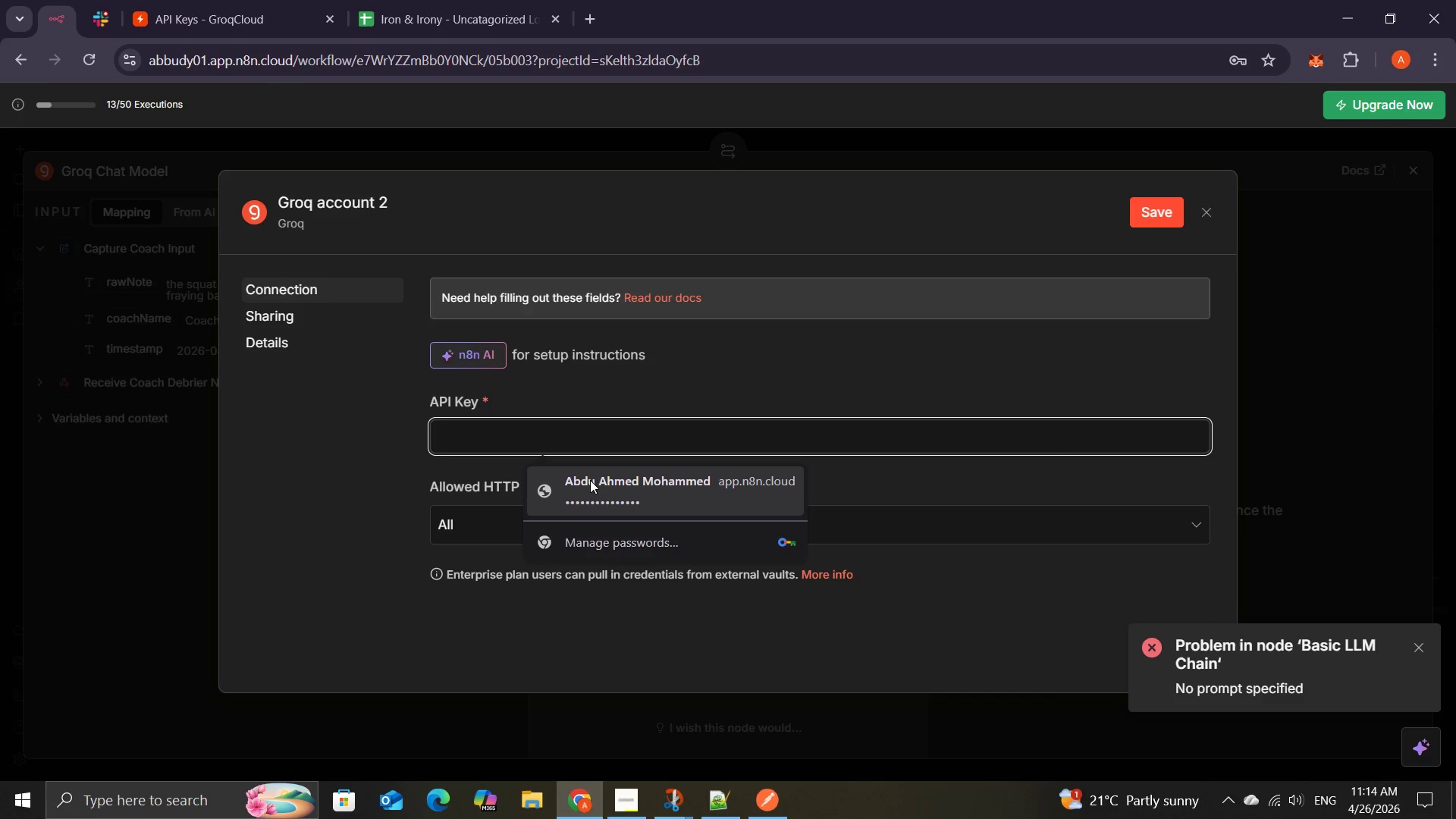 
wait(5.22)
 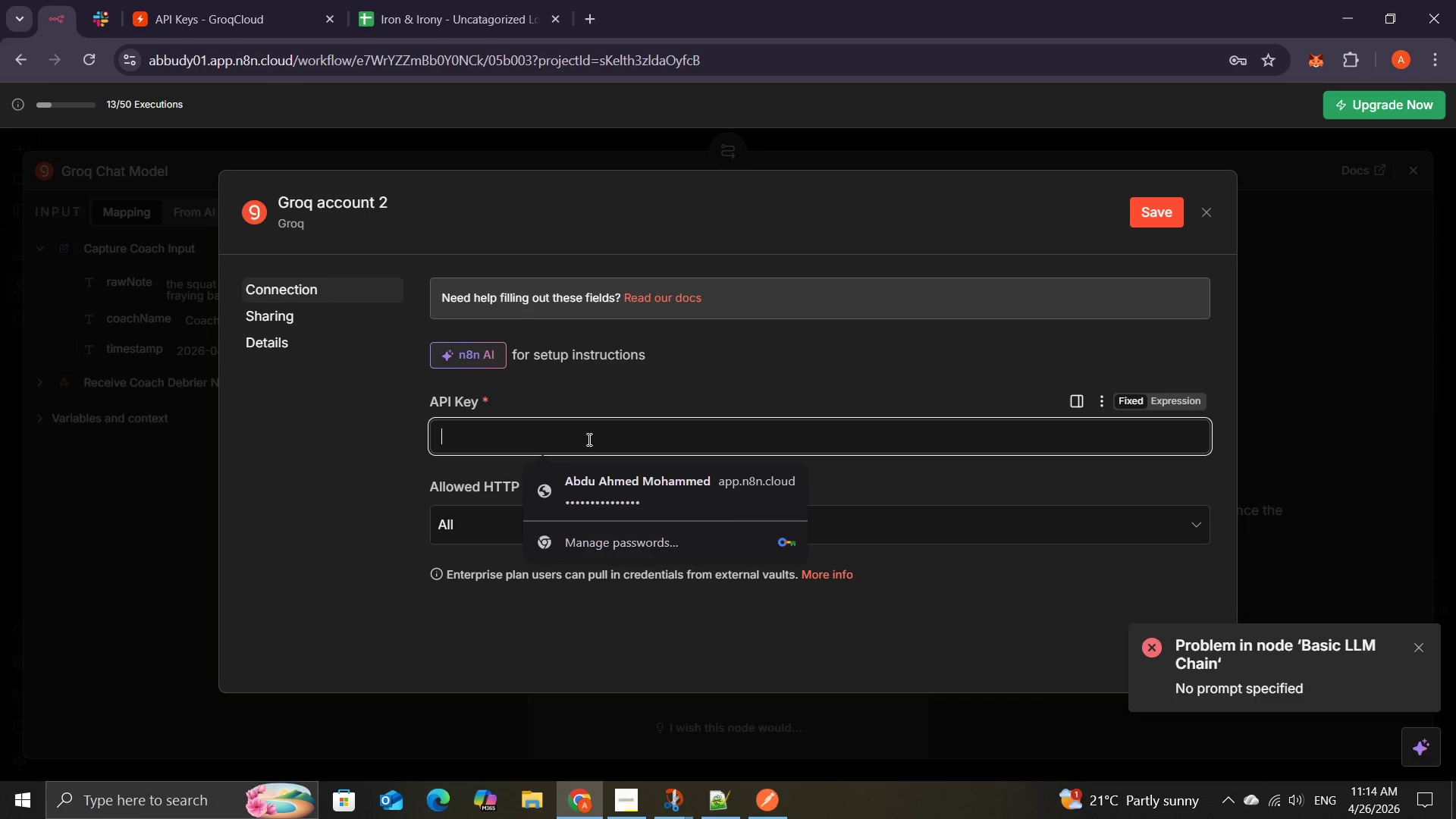 
left_click([590, 480])
 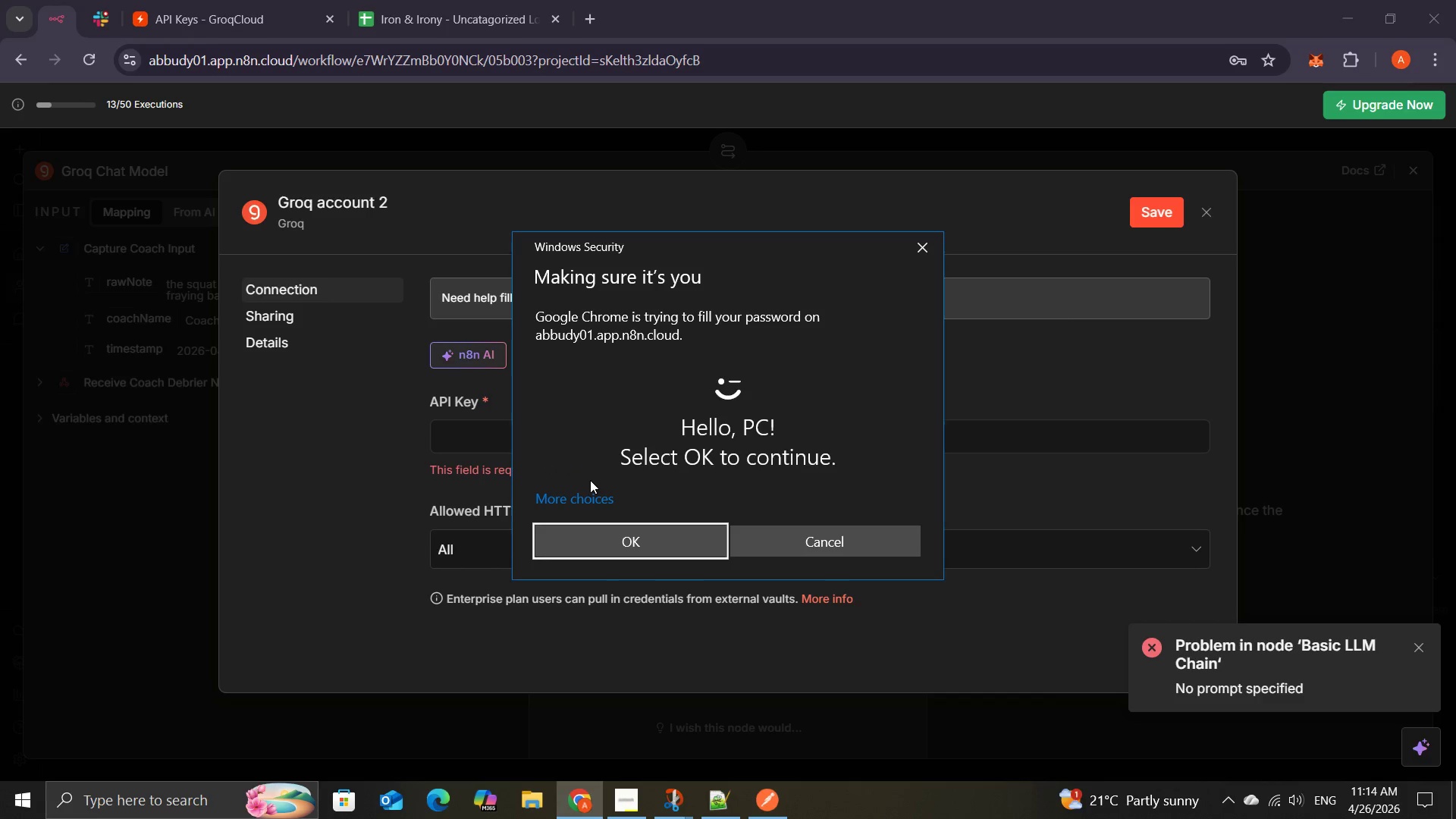 
left_click([595, 534])
 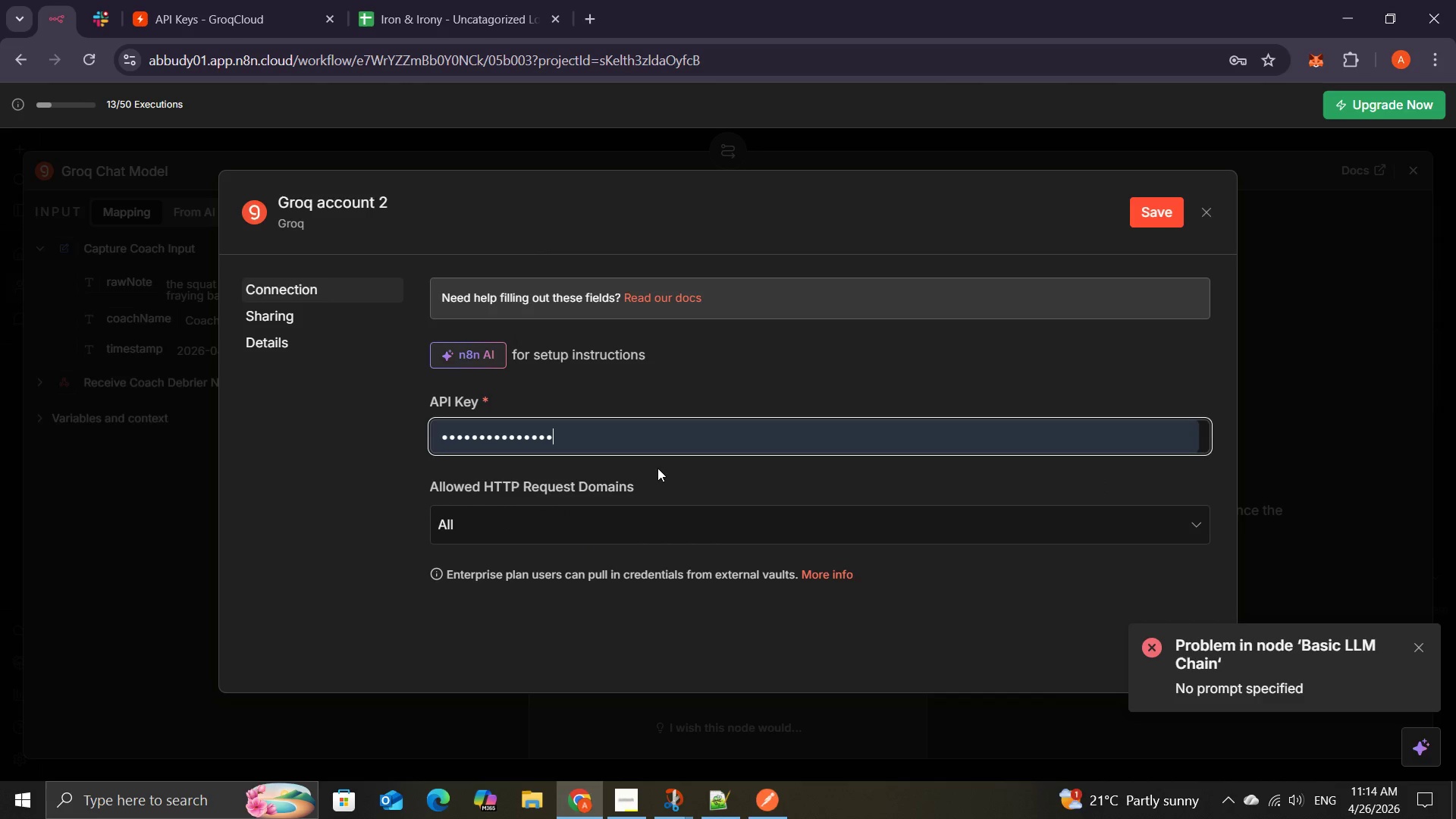 
left_click([563, 519])
 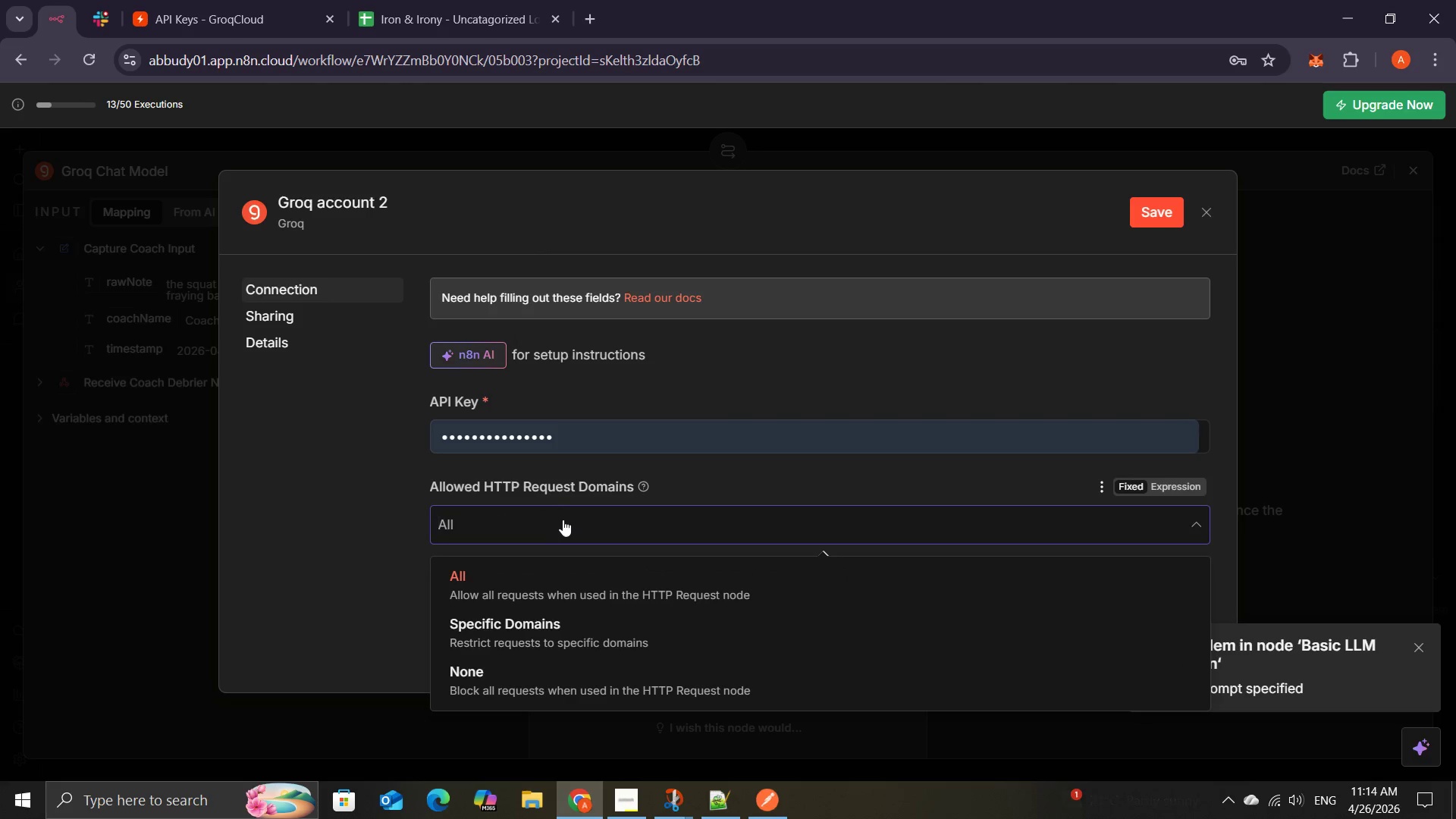 
left_click([563, 519])
 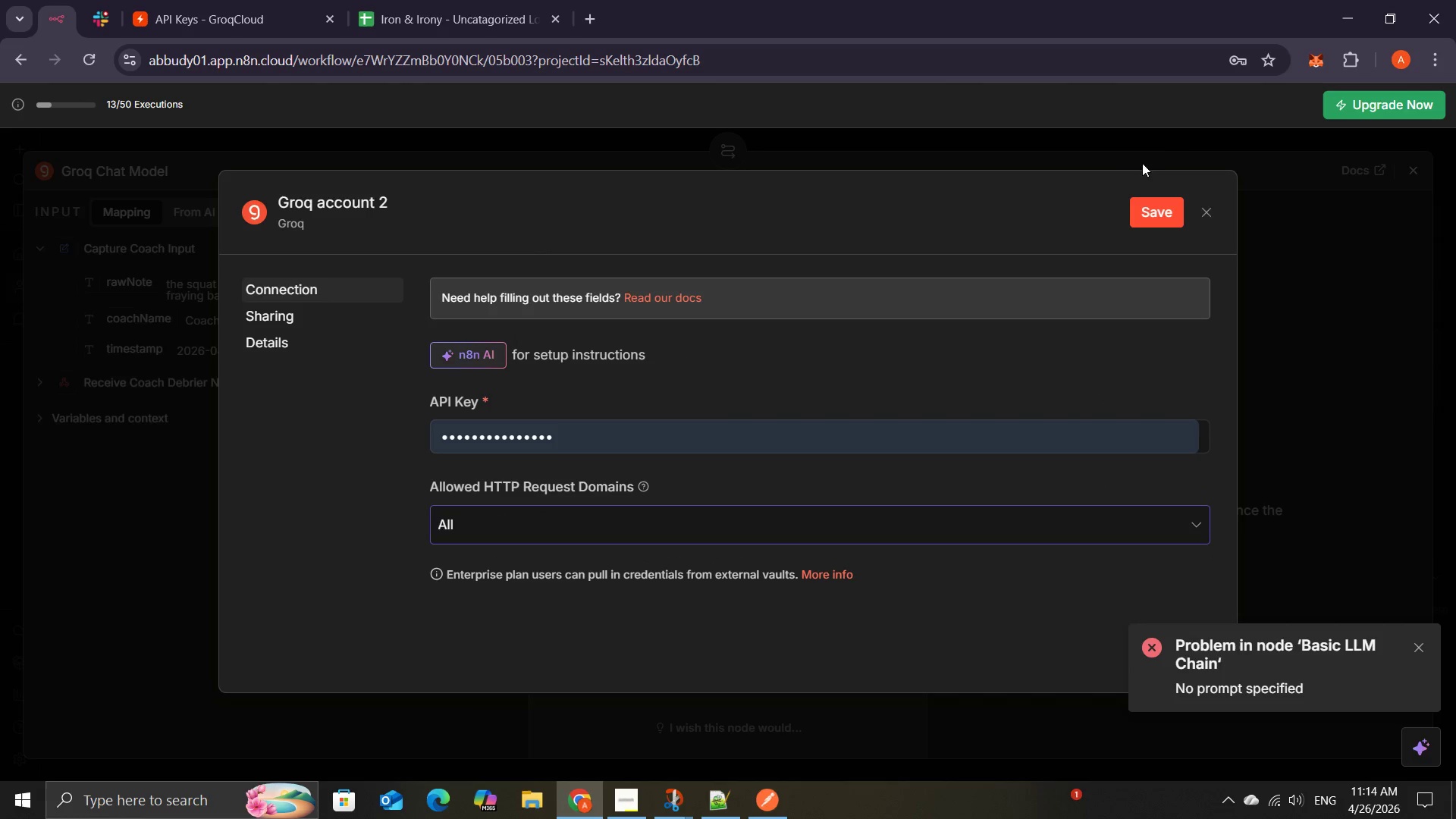 
left_click([1139, 203])
 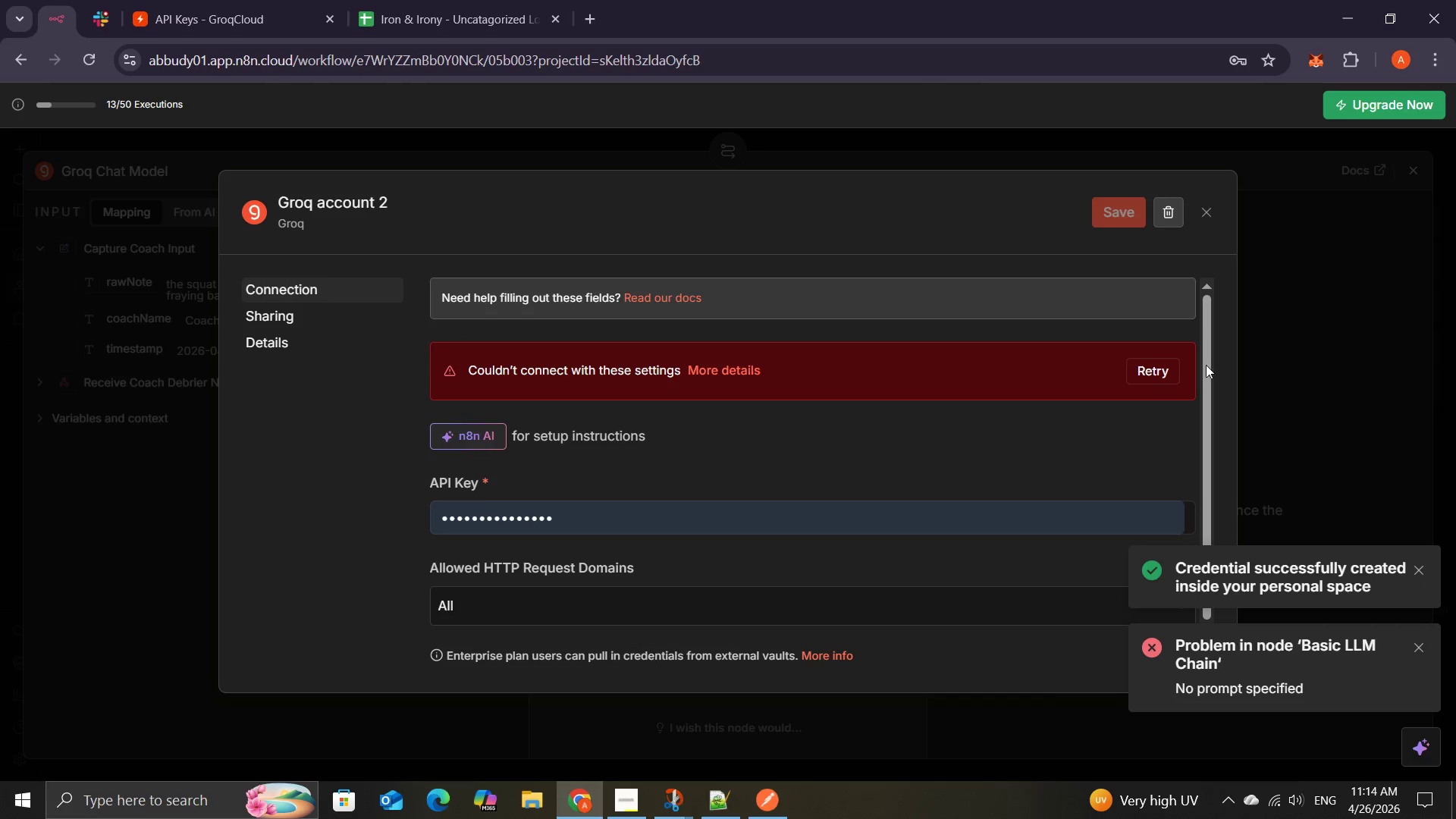 
wait(5.76)
 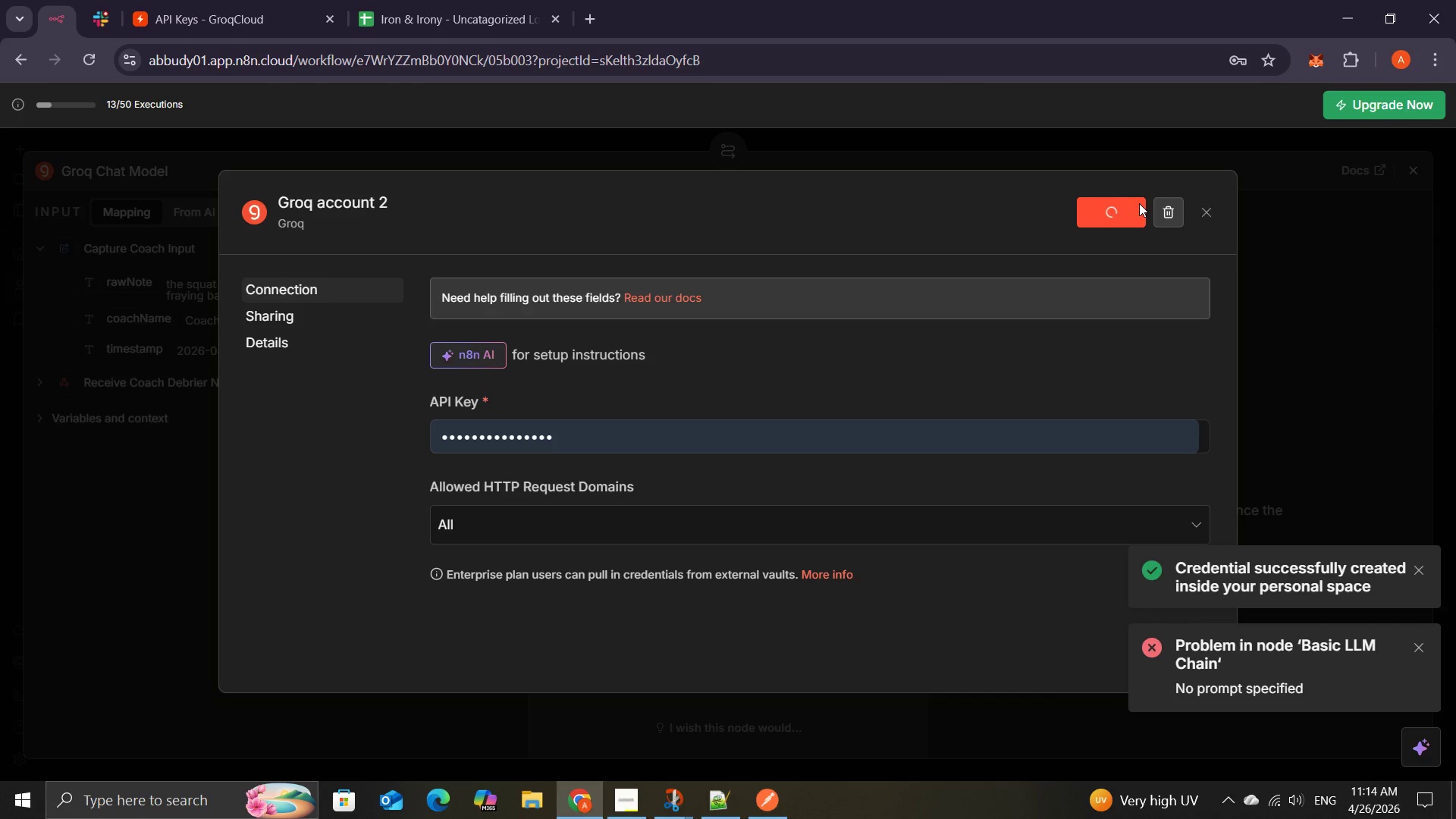 
mouse_move([1127, 387])
 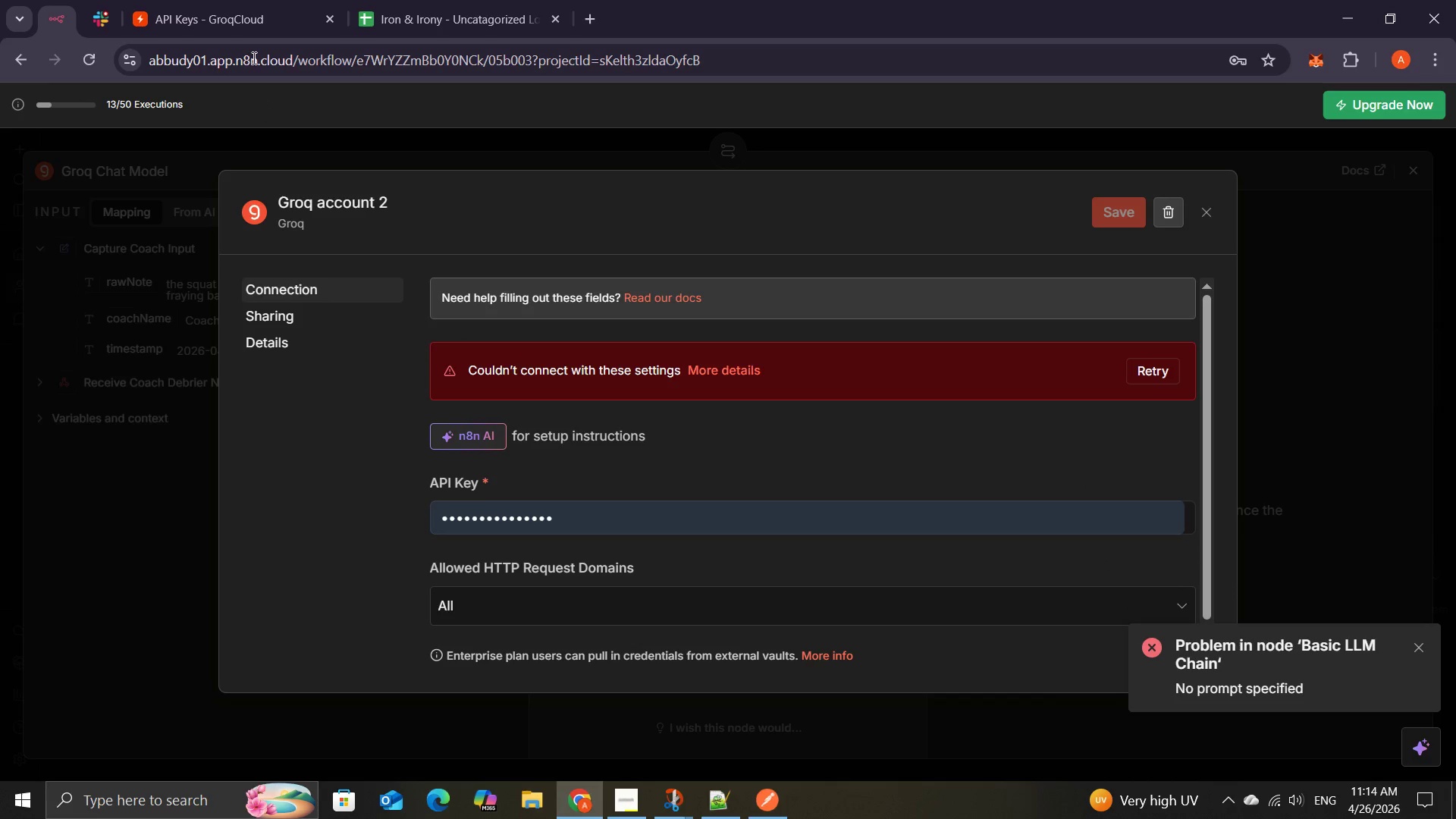 
left_click([240, 15])
 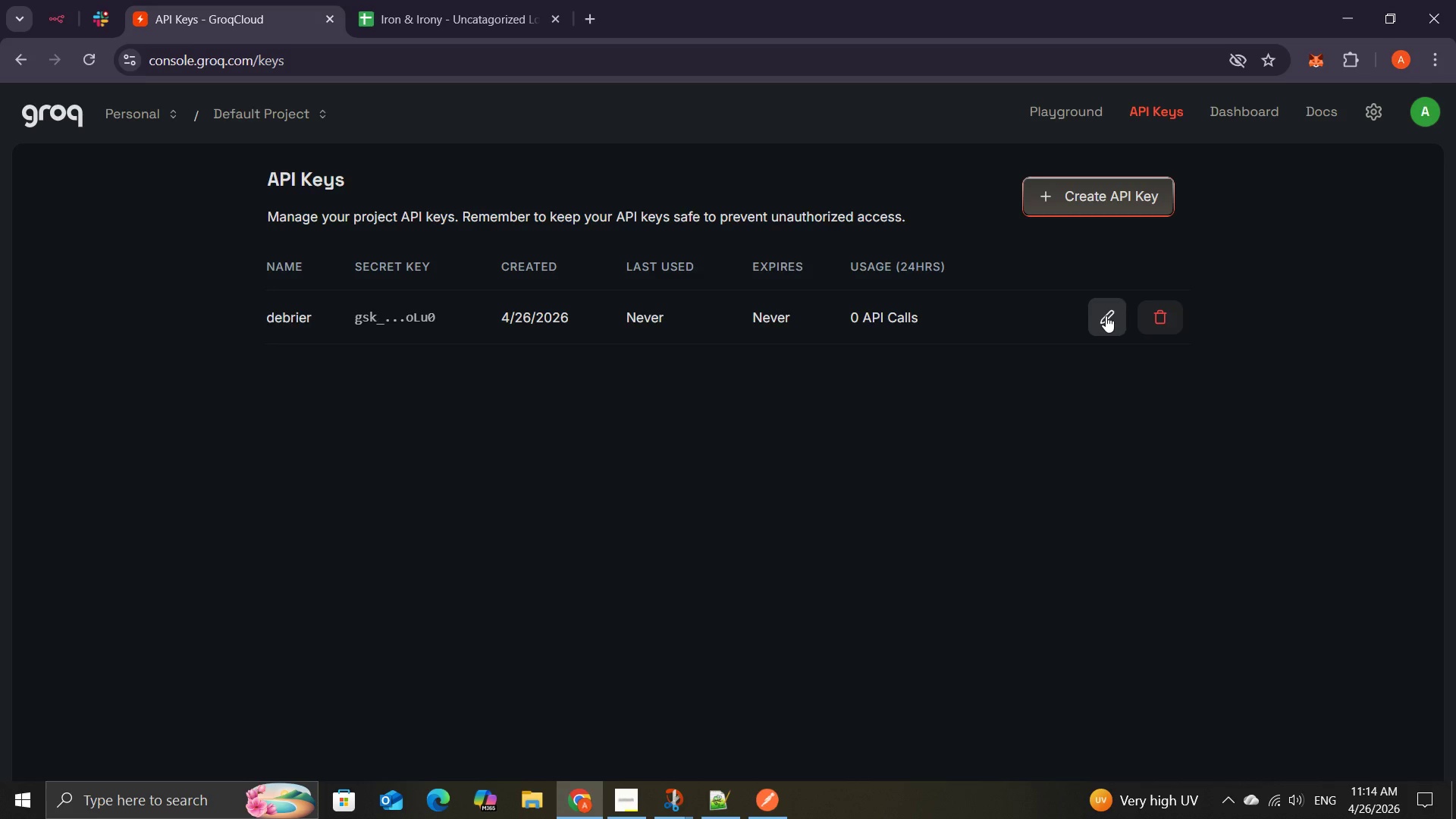 
left_click([1059, 186])
 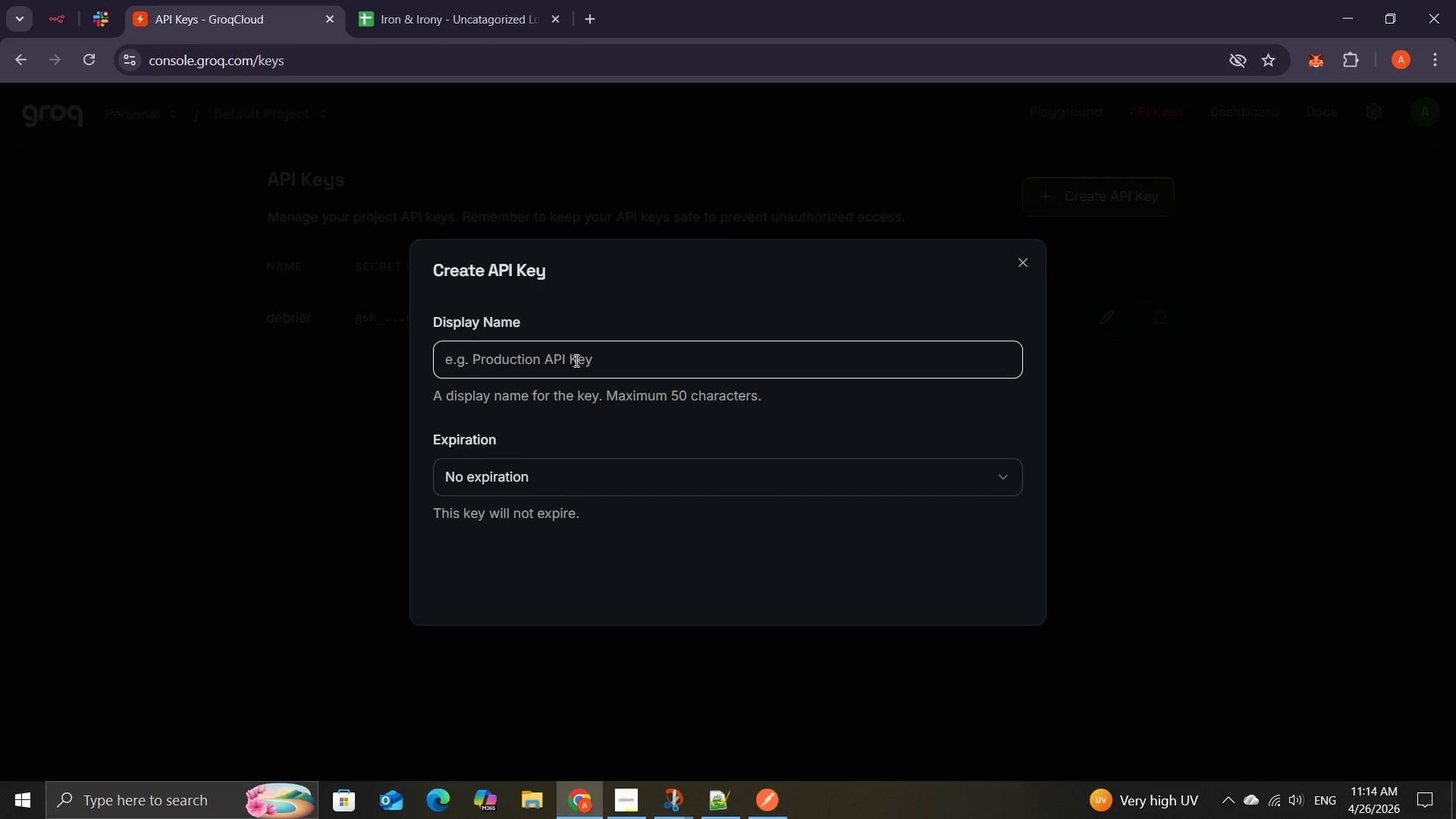 
type(grok)
 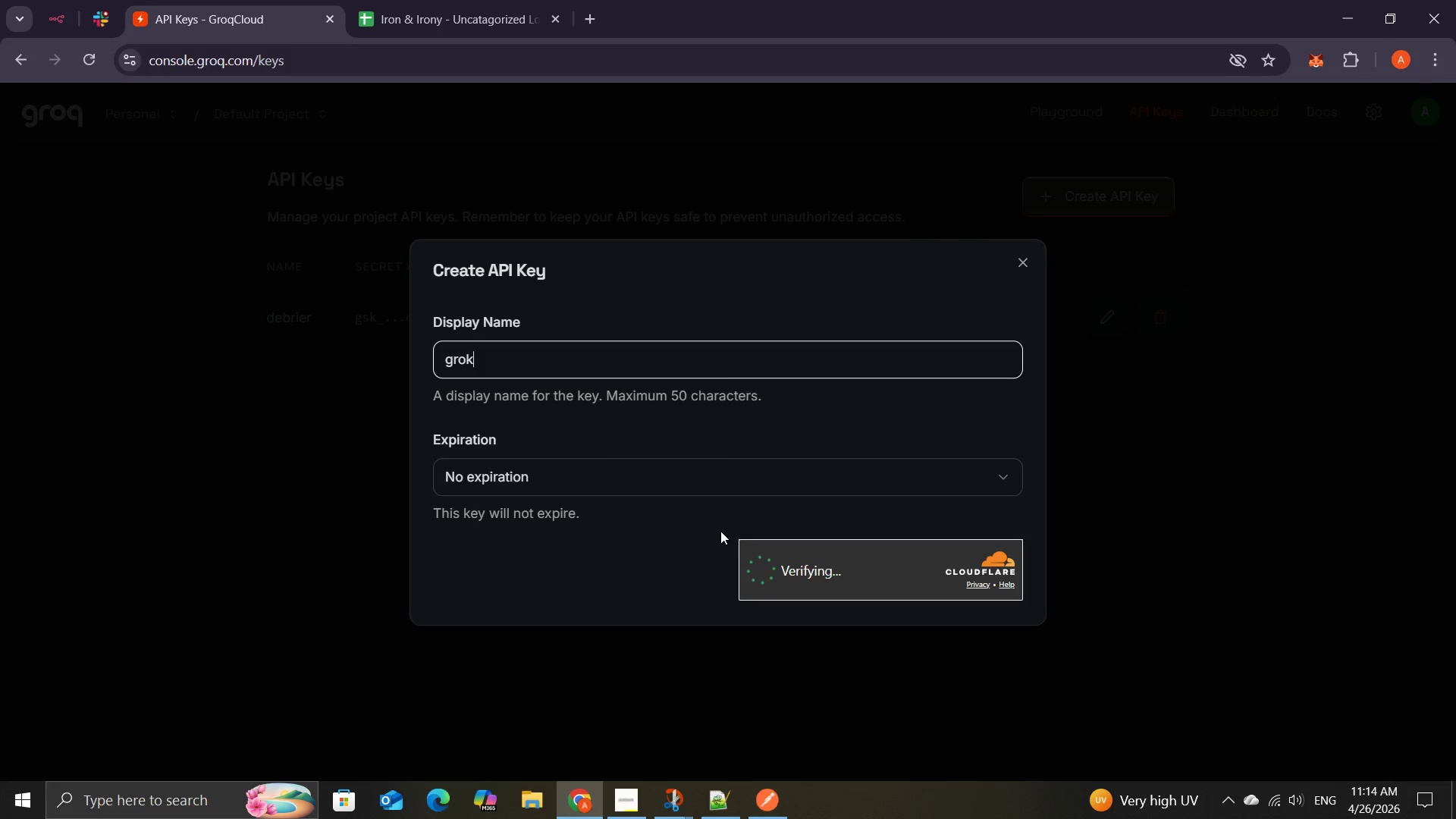 
wait(12.58)
 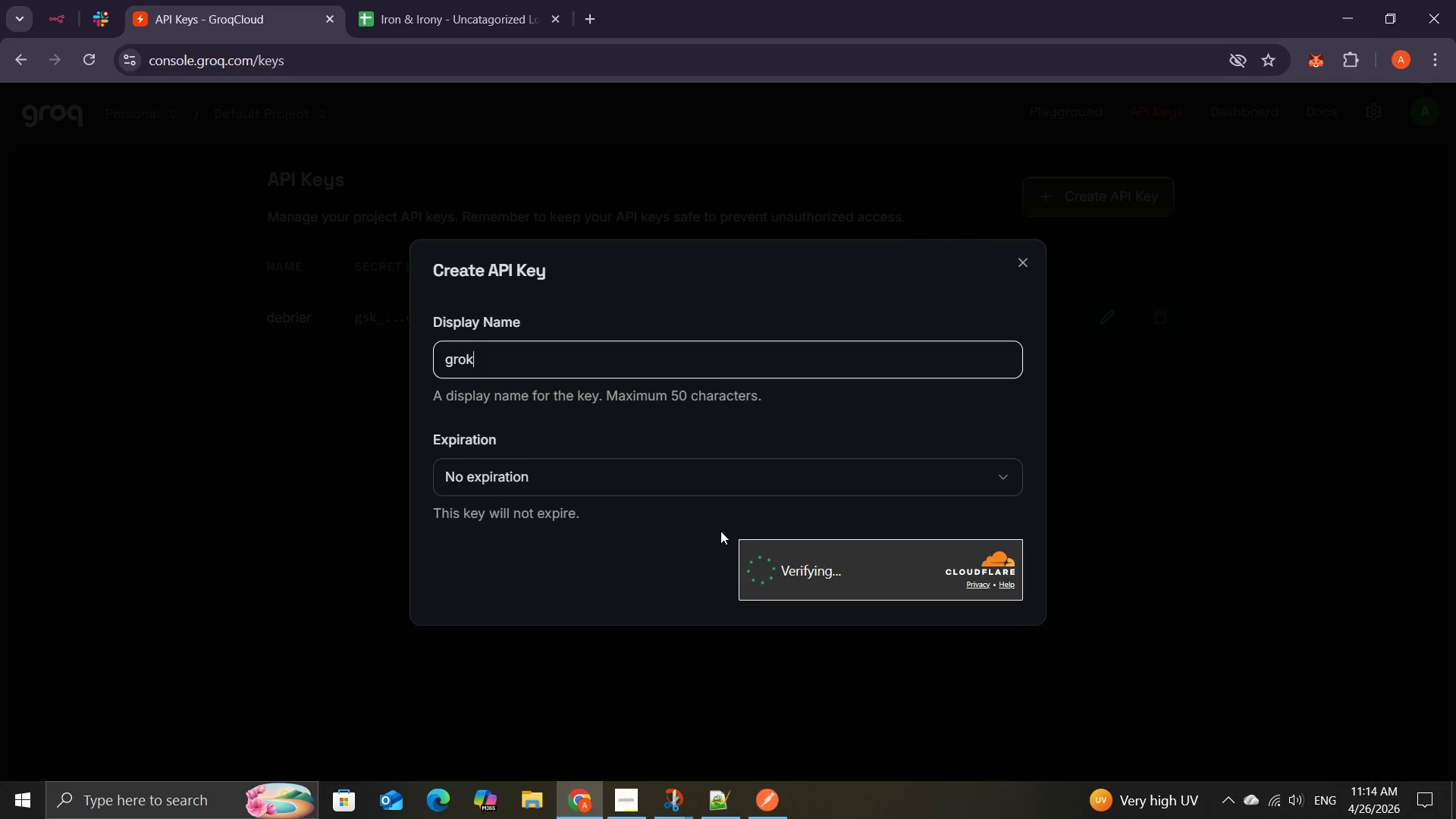 
left_click([630, 760])